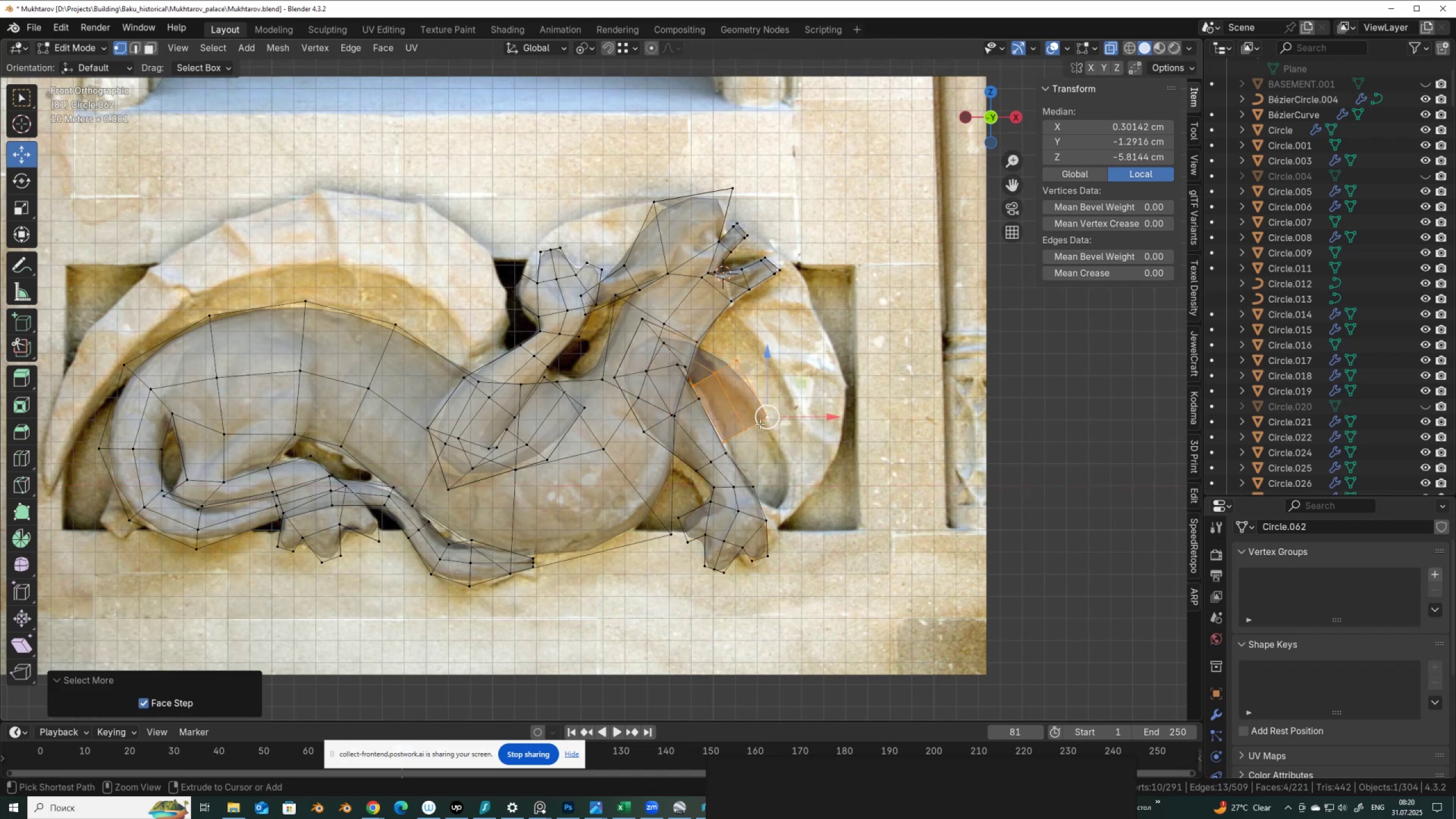 
key(Control+NumpadAdd)
 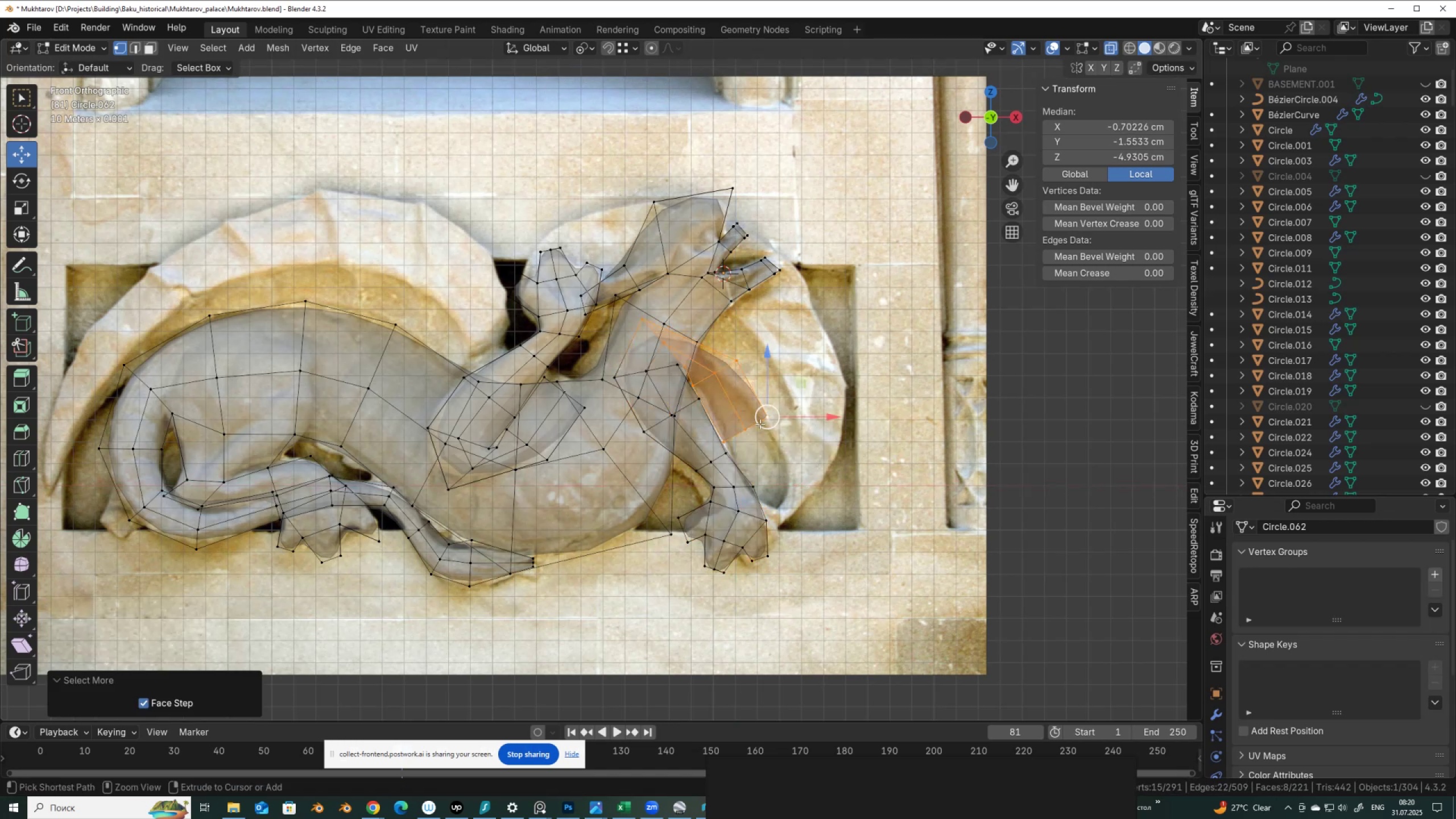 
key(Control+NumpadAdd)
 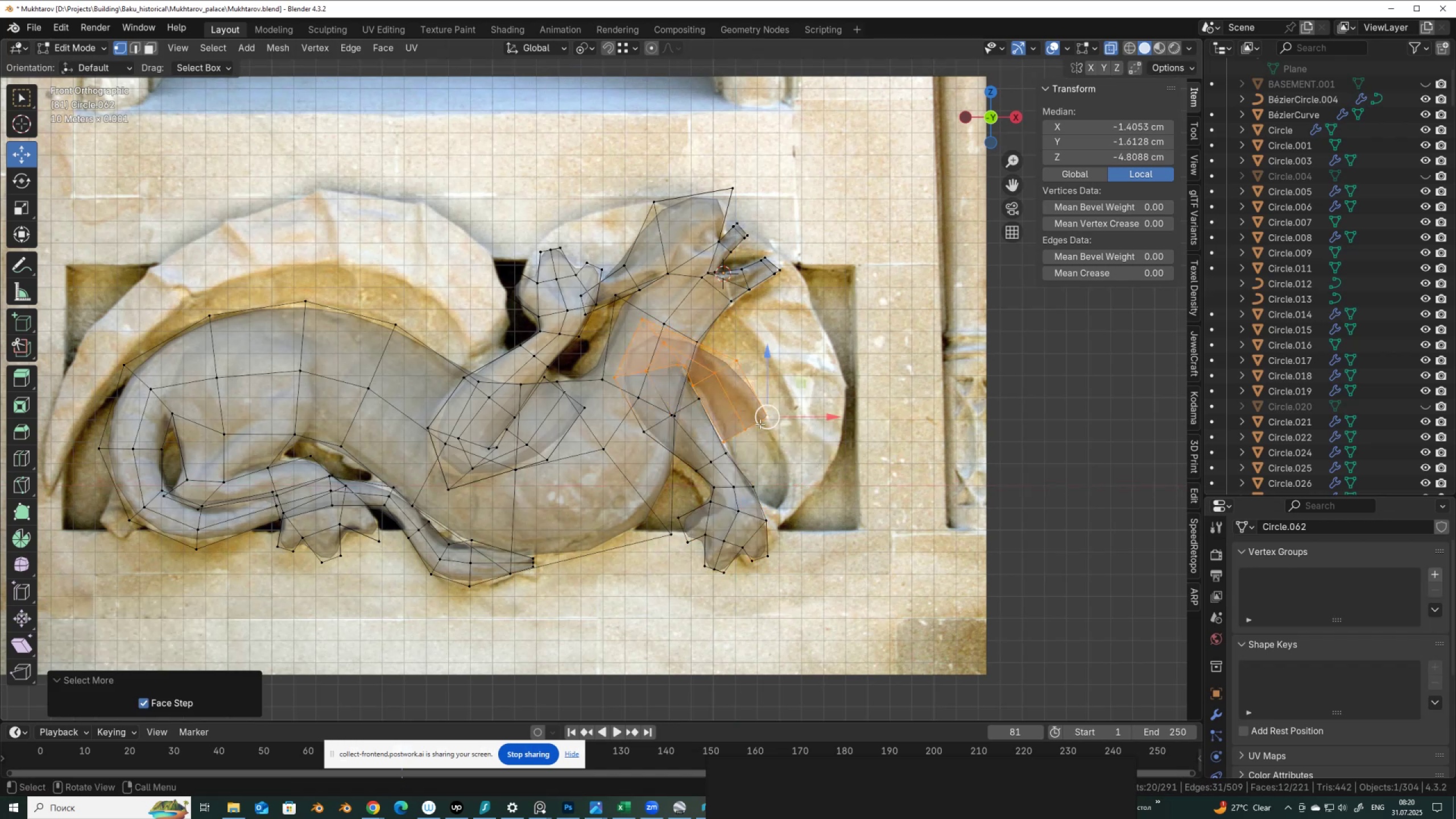 
key(X)
 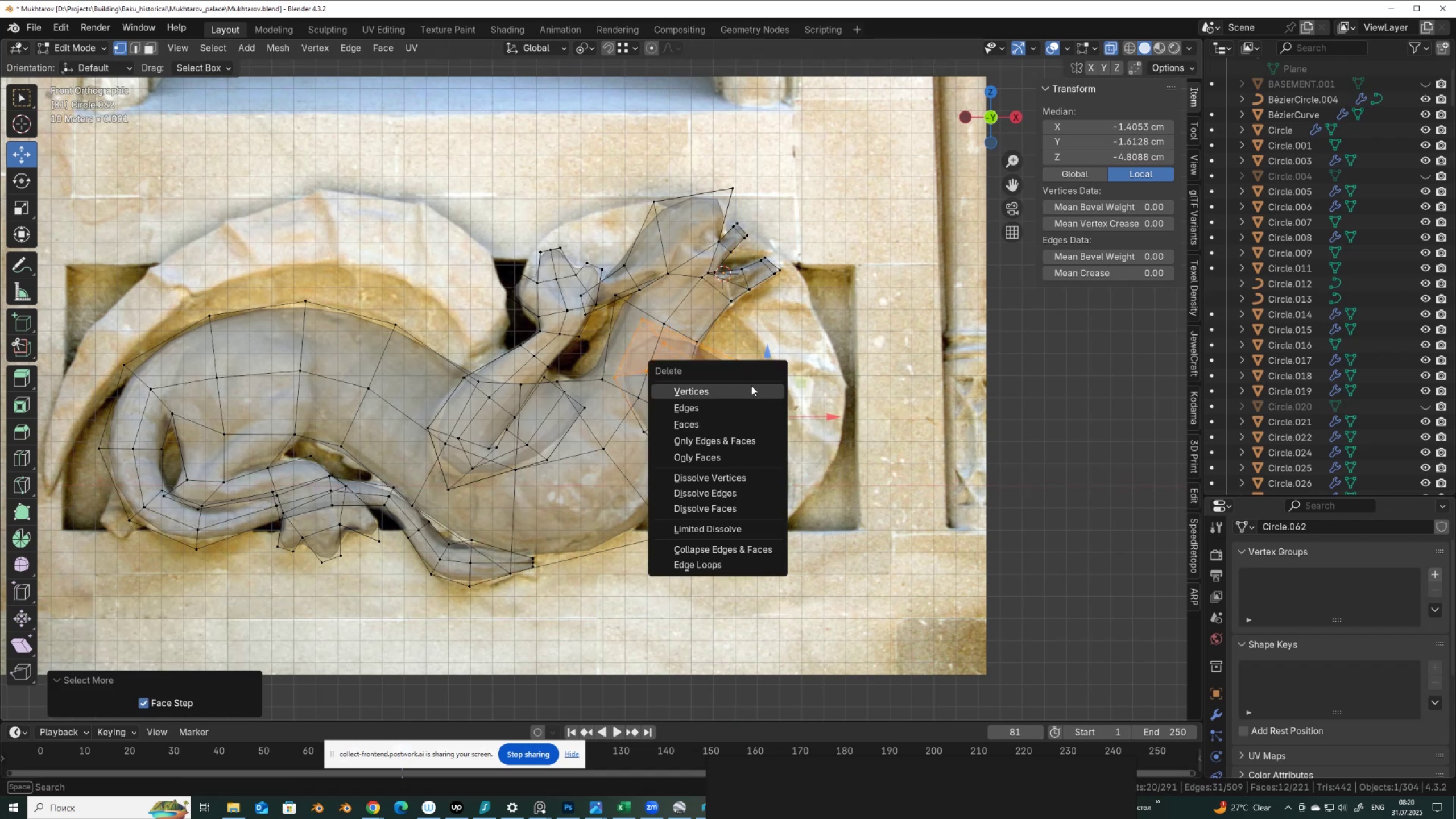 
left_click([751, 387])
 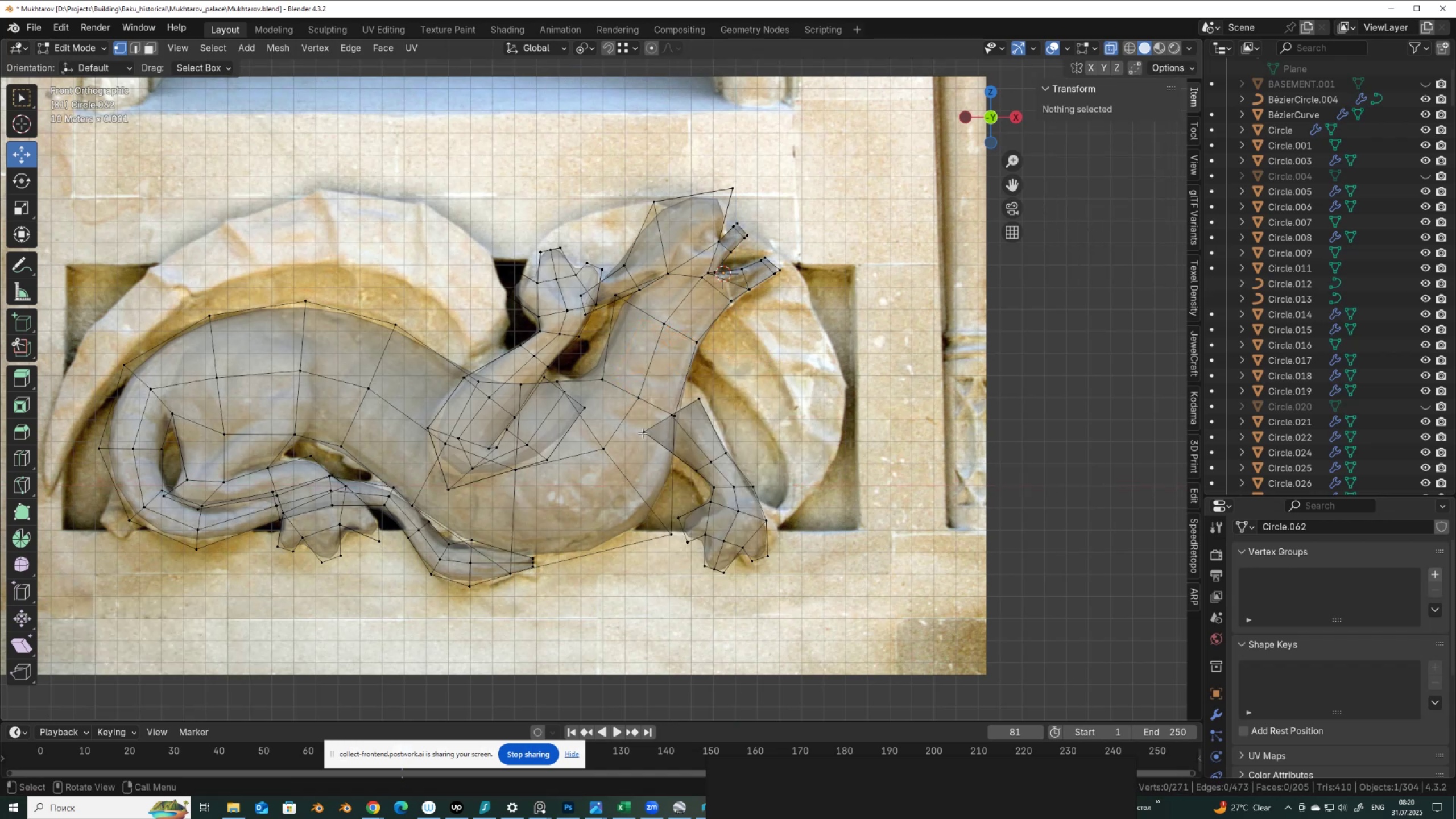 
key(Alt+AltLeft)
 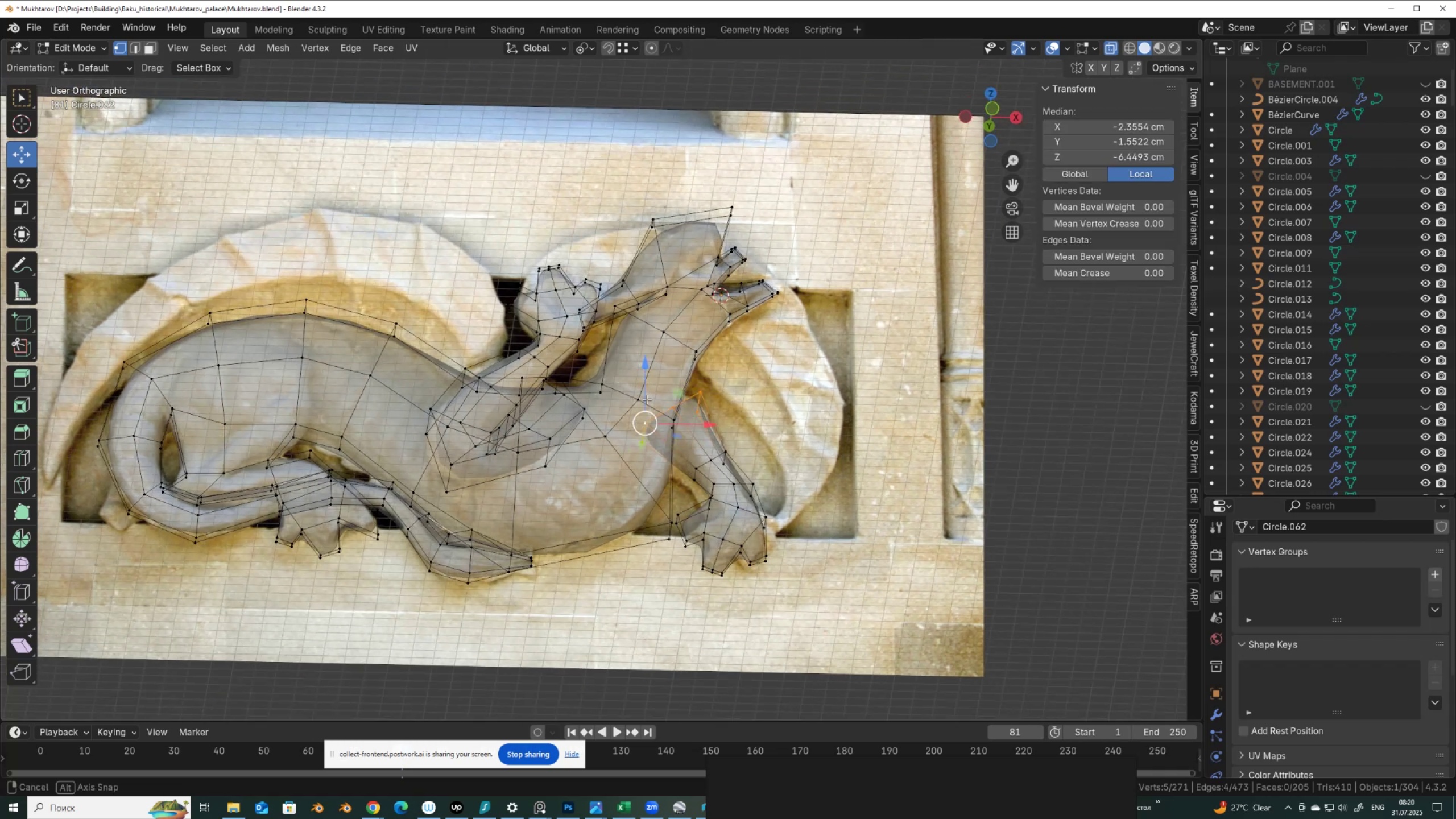 
hold_key(key=ShiftLeft, duration=1.14)
left_click([641, 439])
 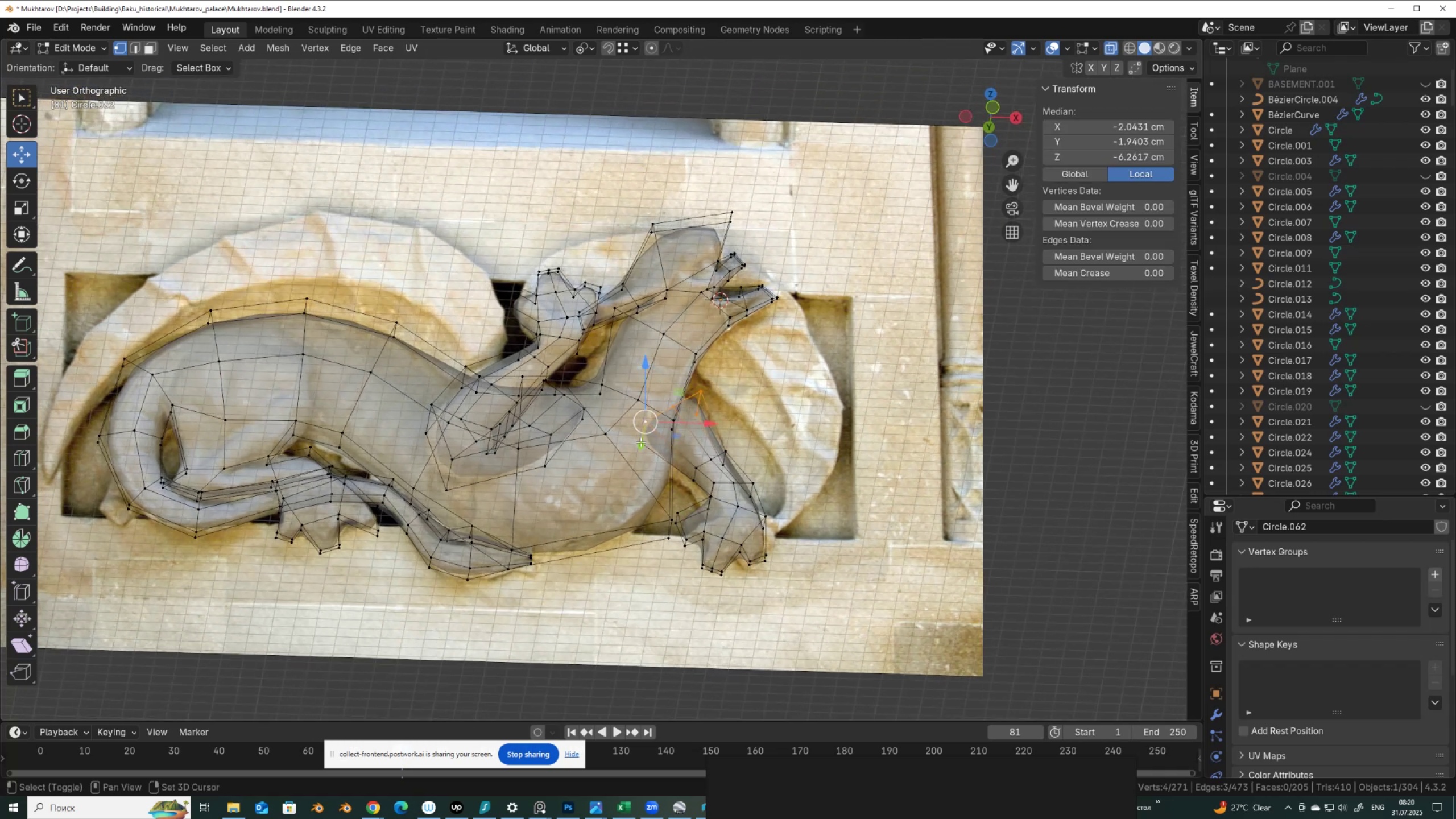 
left_click([640, 442])
 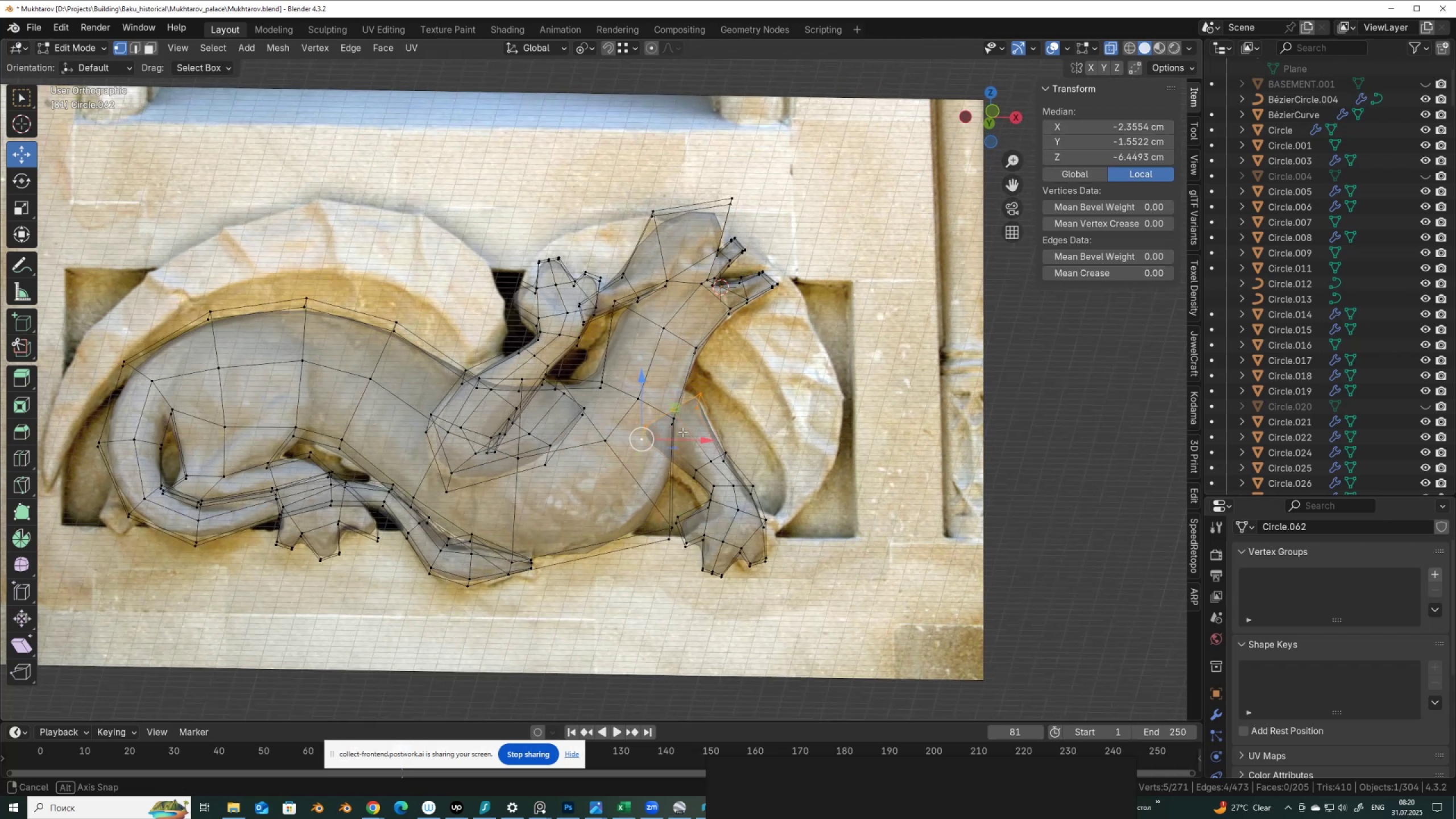 
hold_key(key=AltLeft, duration=0.58)
 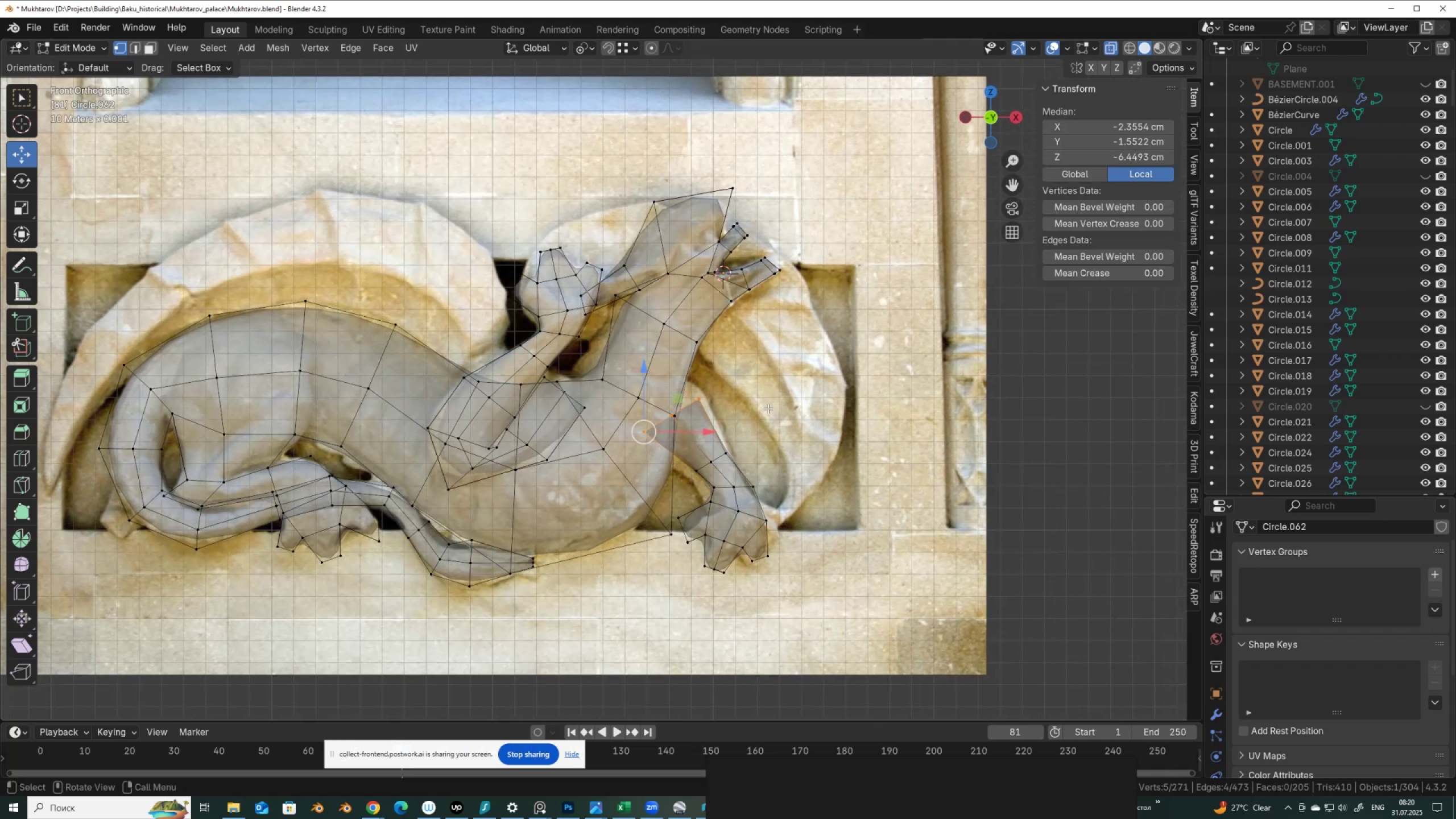 
key(R)
 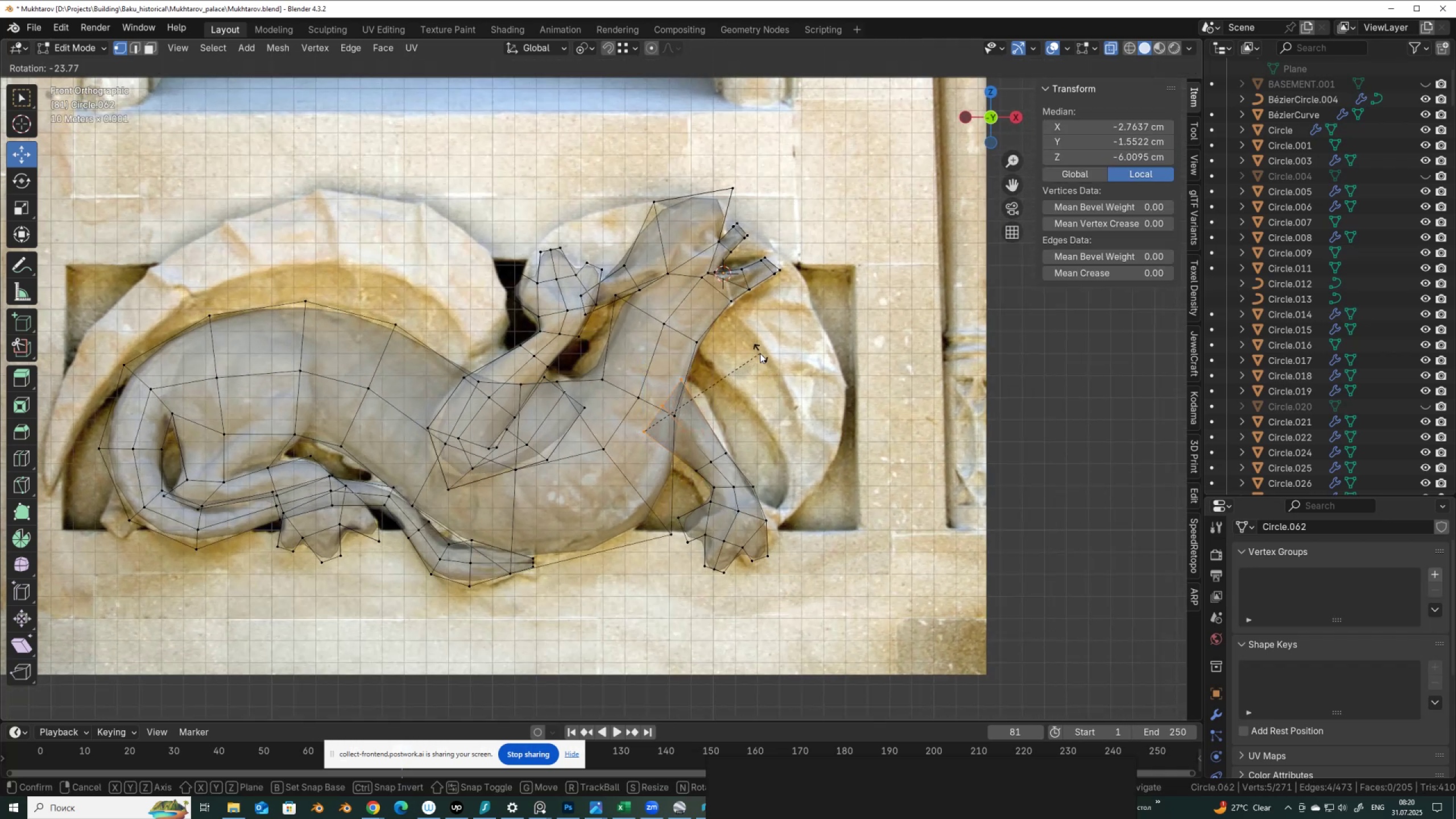 
left_click([760, 353])
 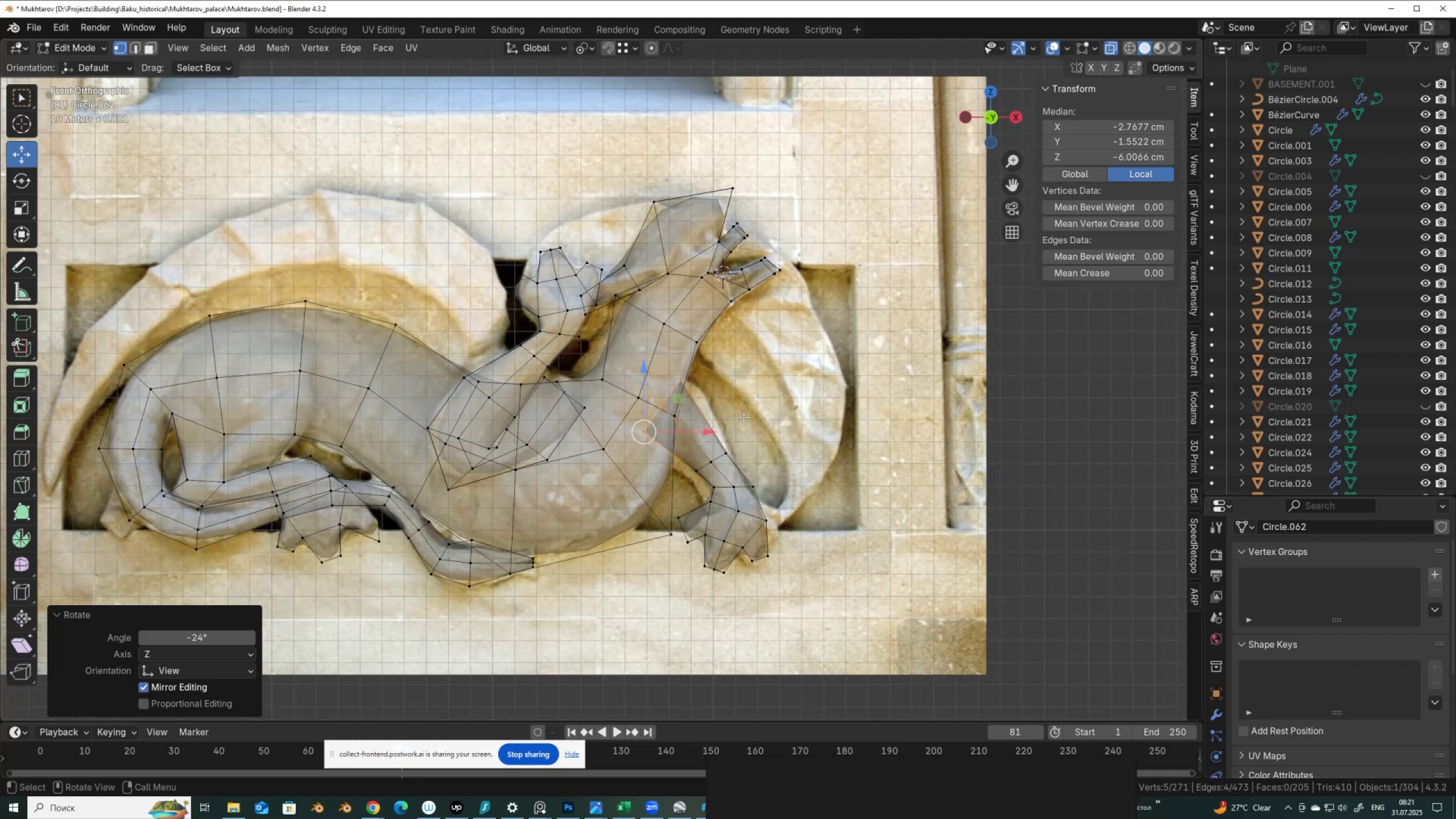 
key(S)
 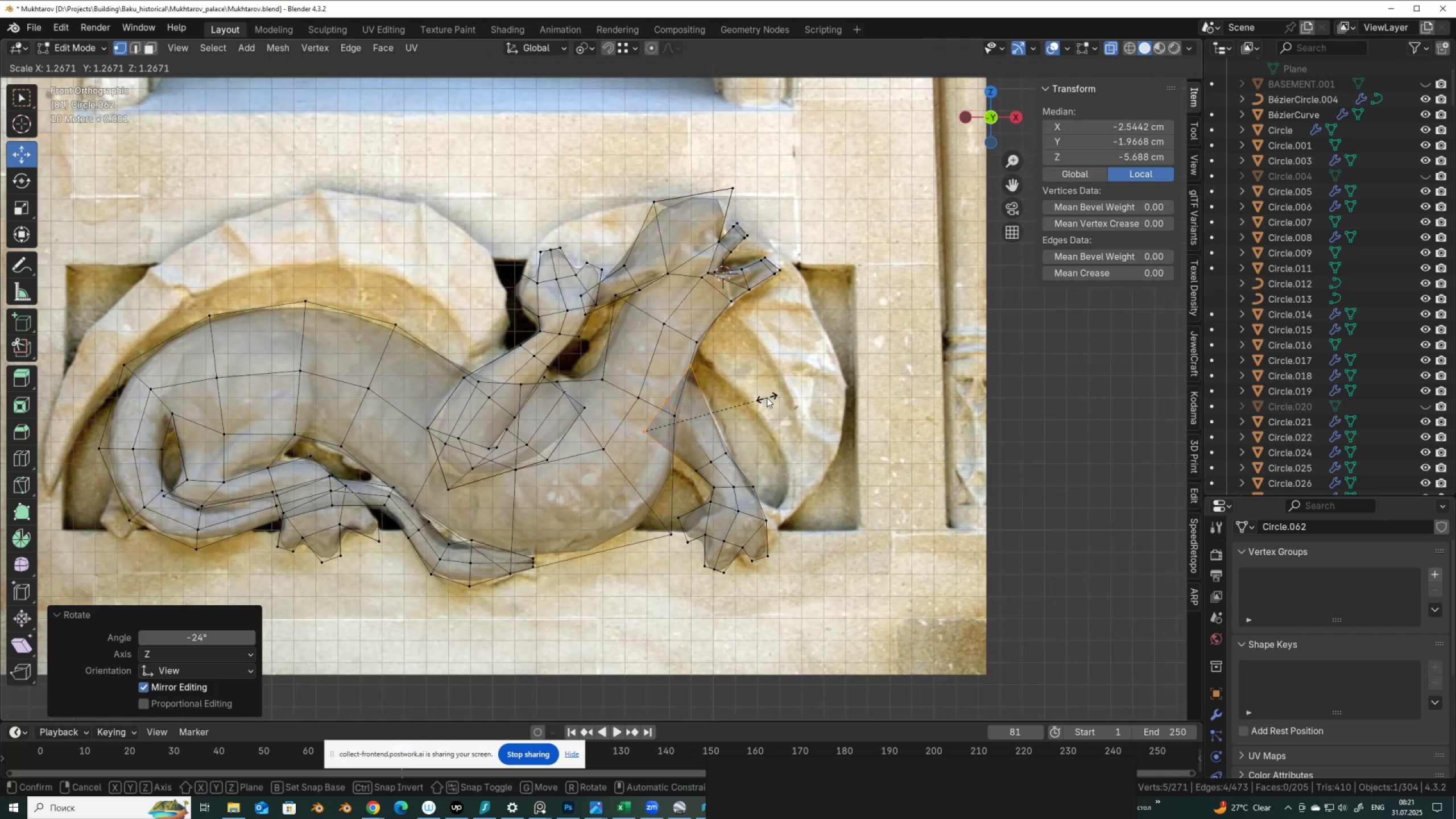 
left_click([767, 398])
 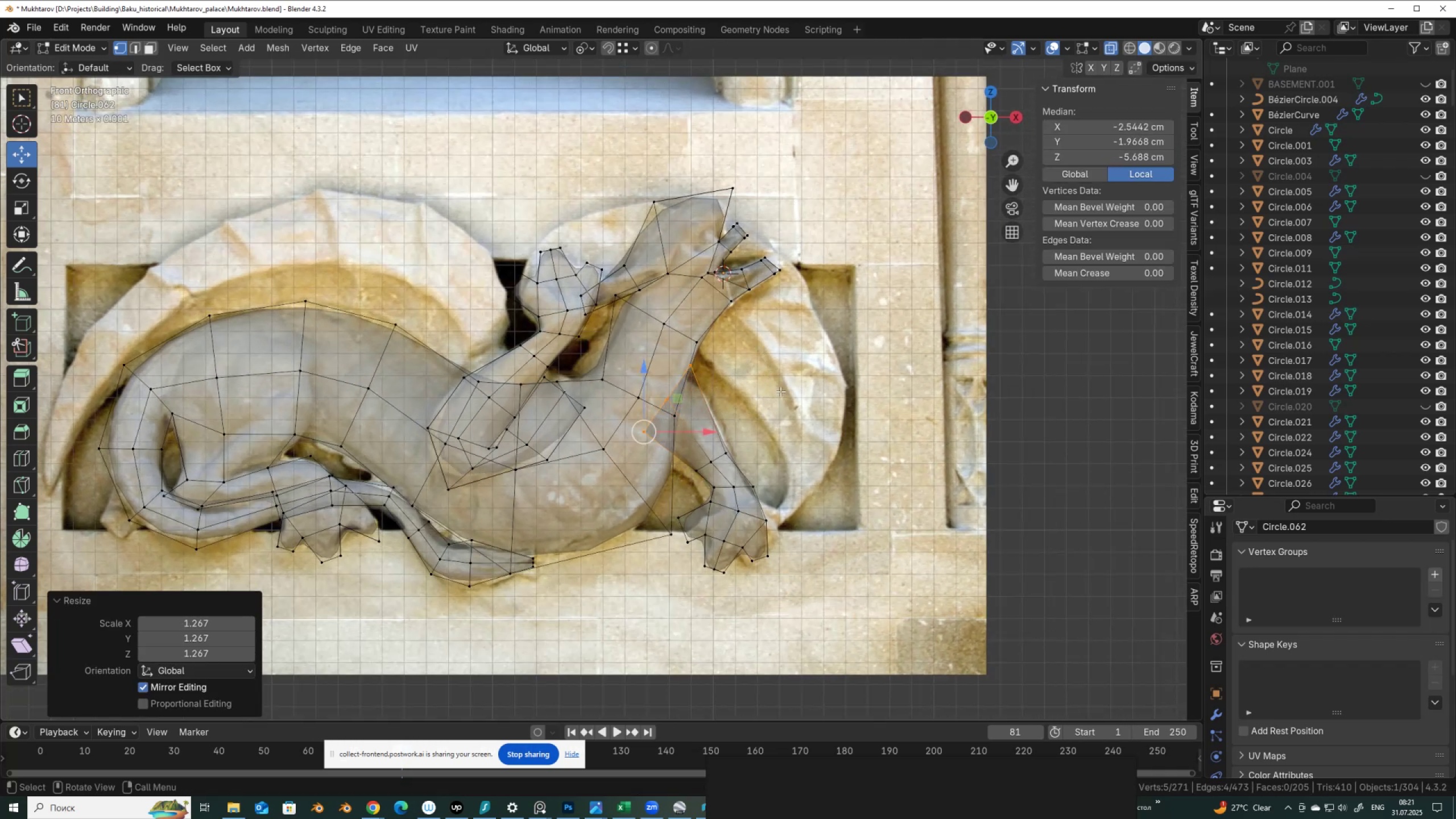 
key(R)
 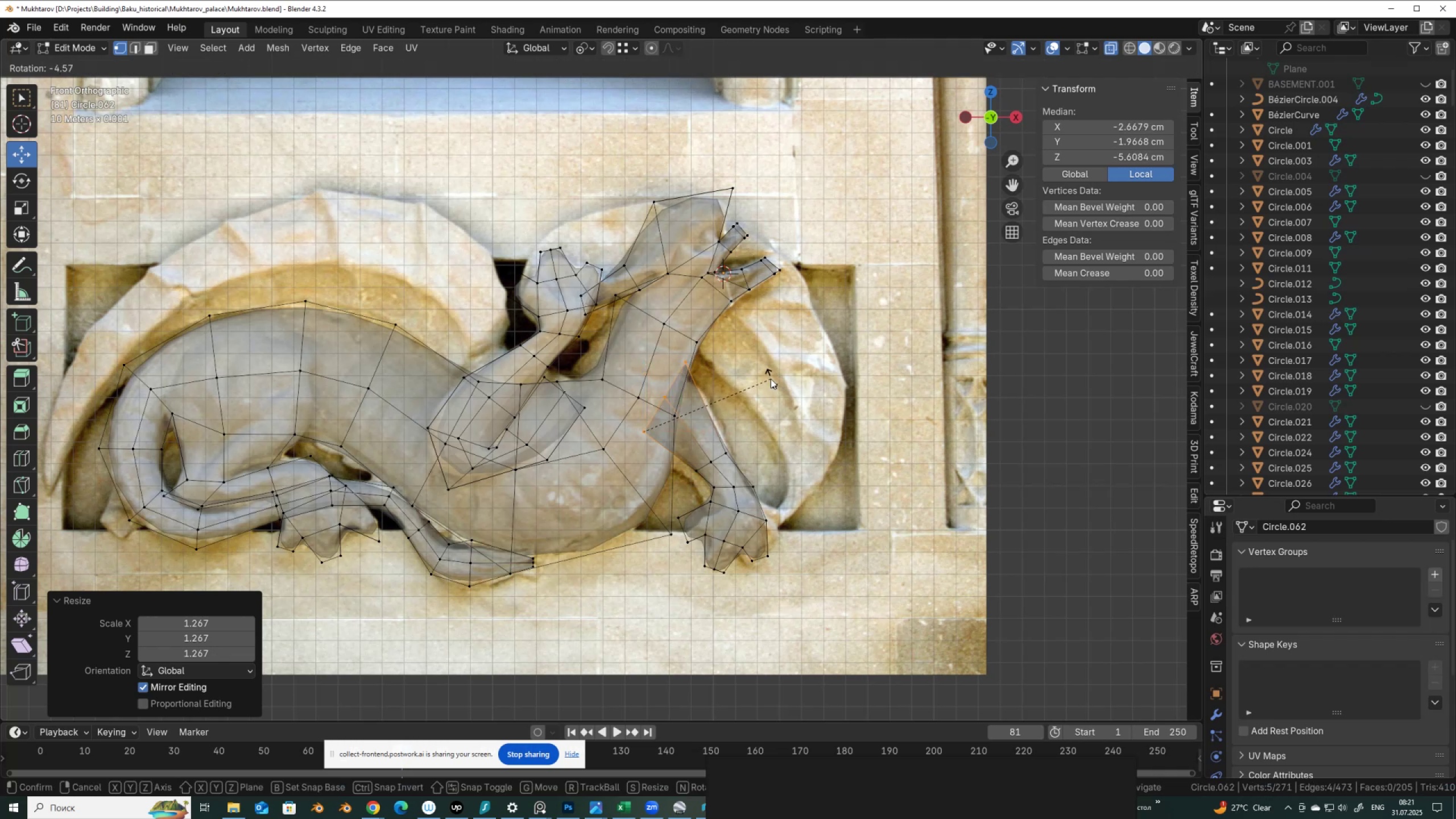 
left_click([770, 378])
 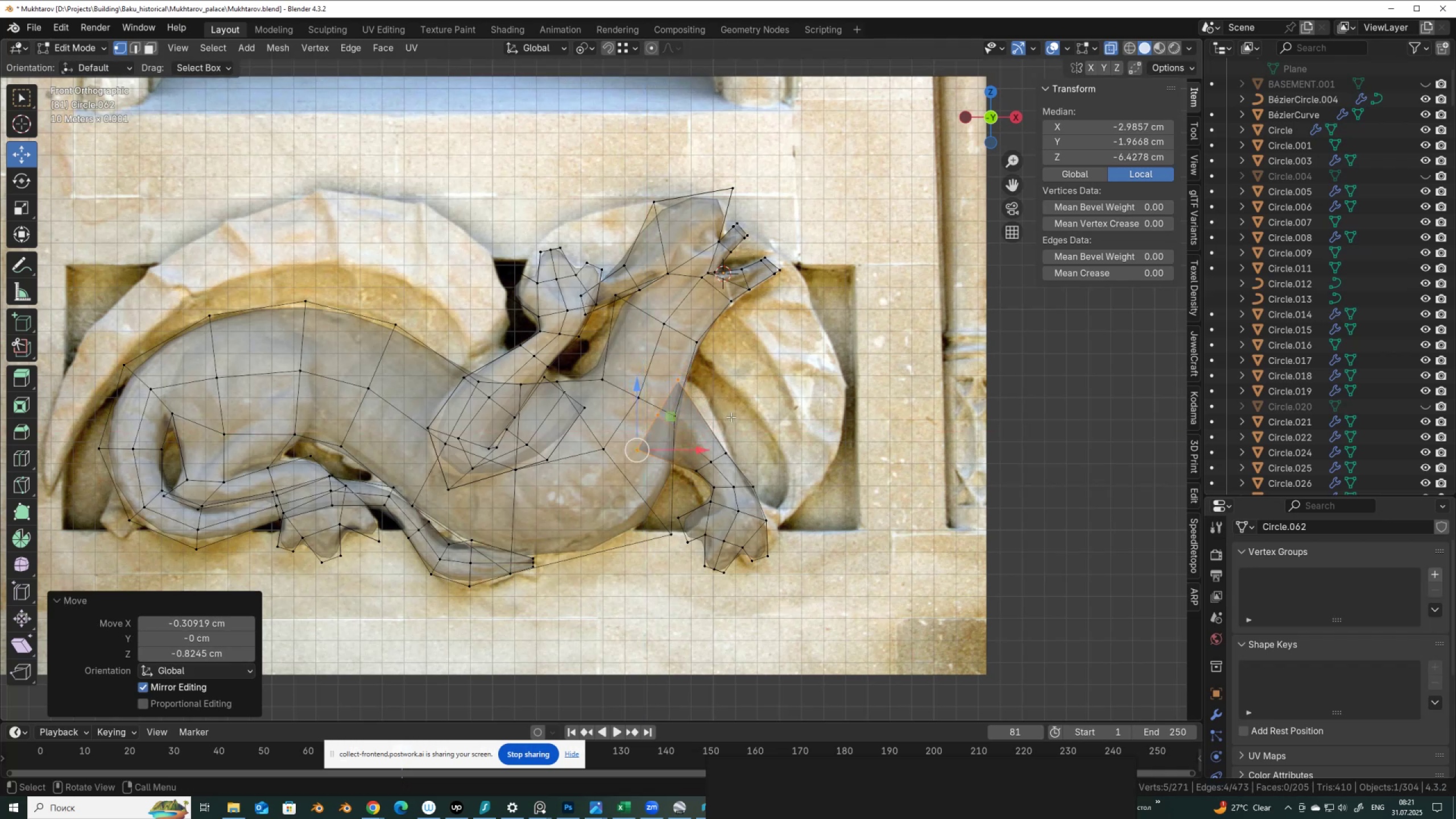 
key(S)
 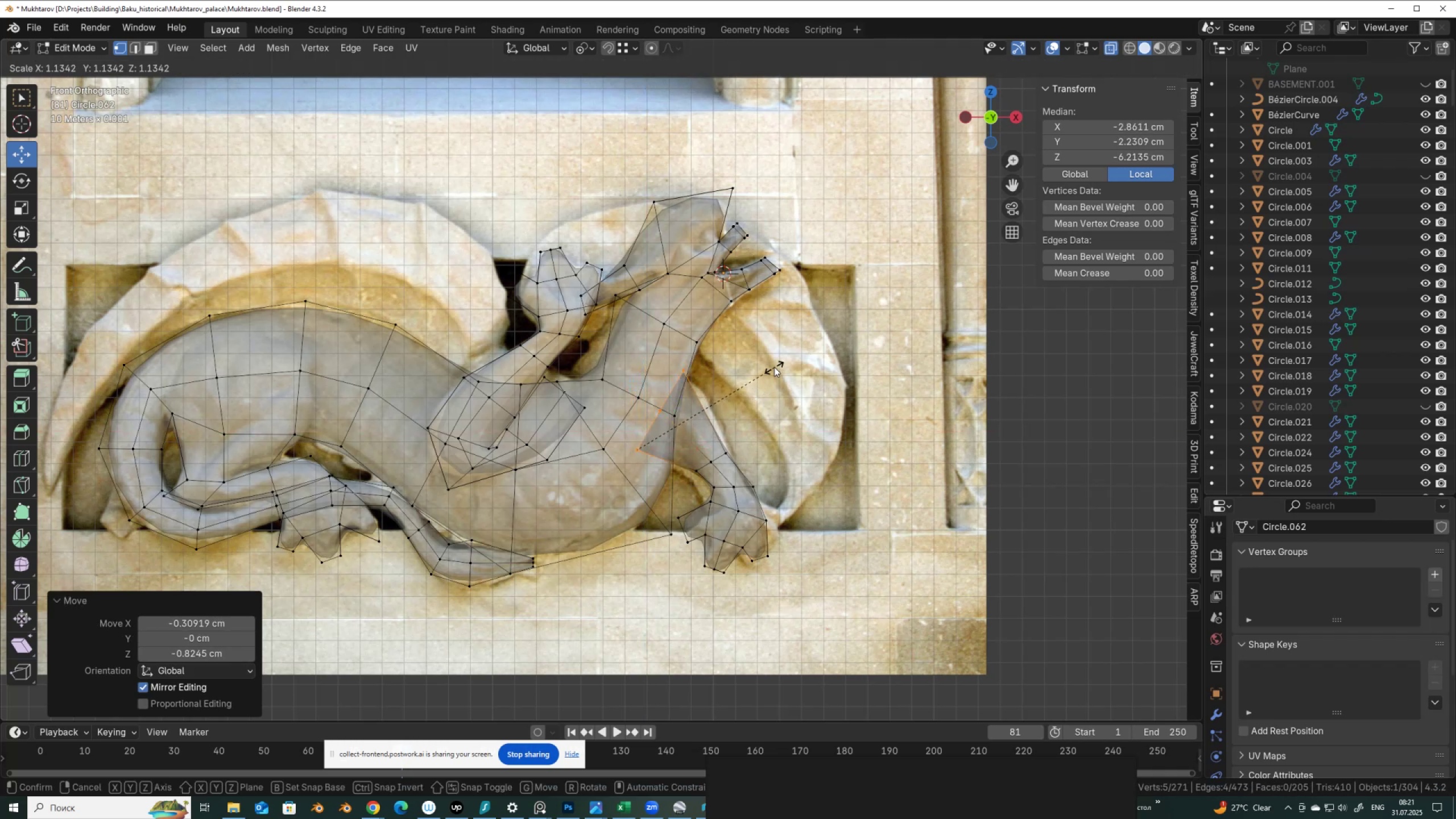 
left_click([774, 367])
 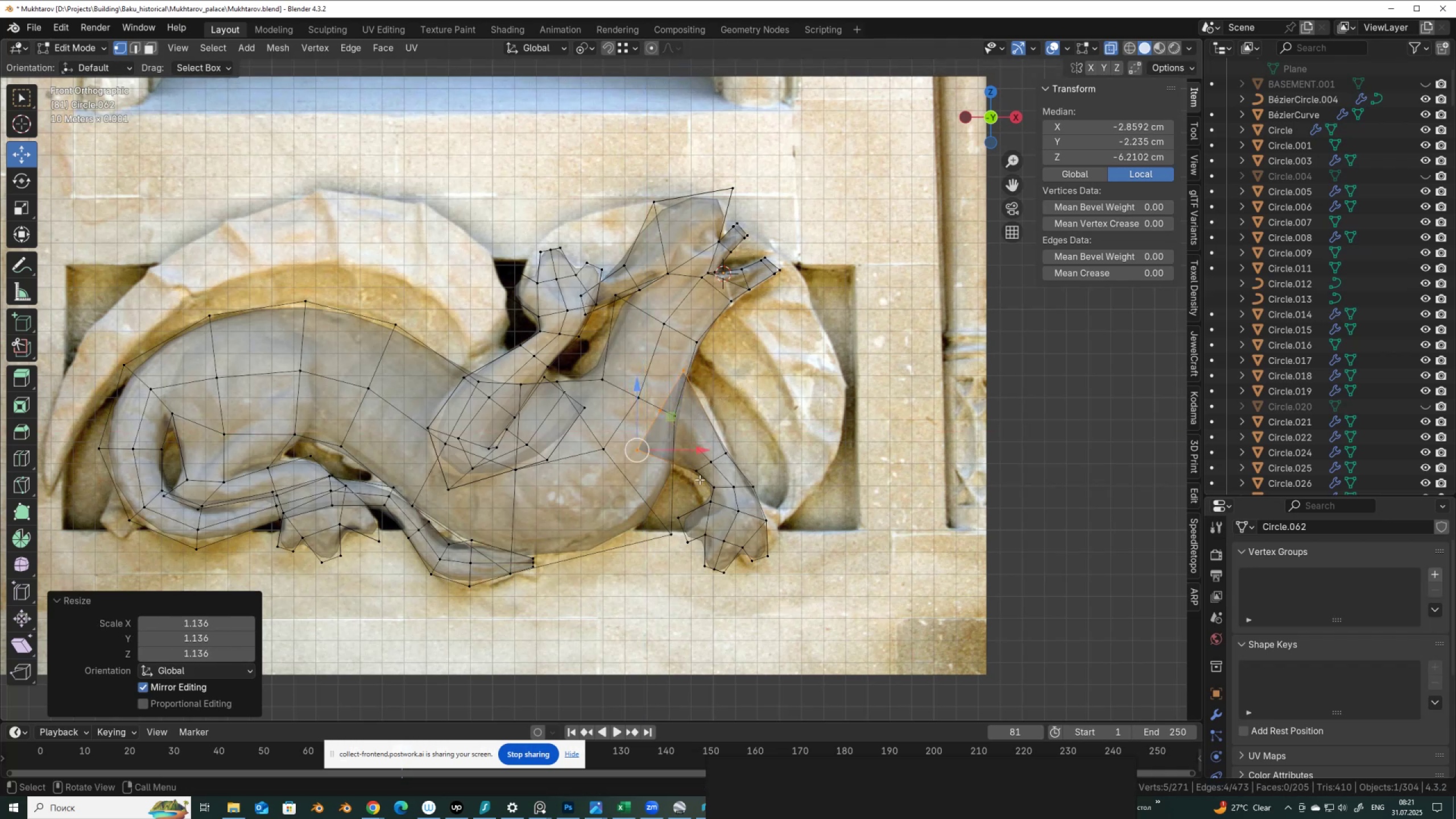 
hold_key(key=AltLeft, duration=0.54)
left_click([693, 479])
 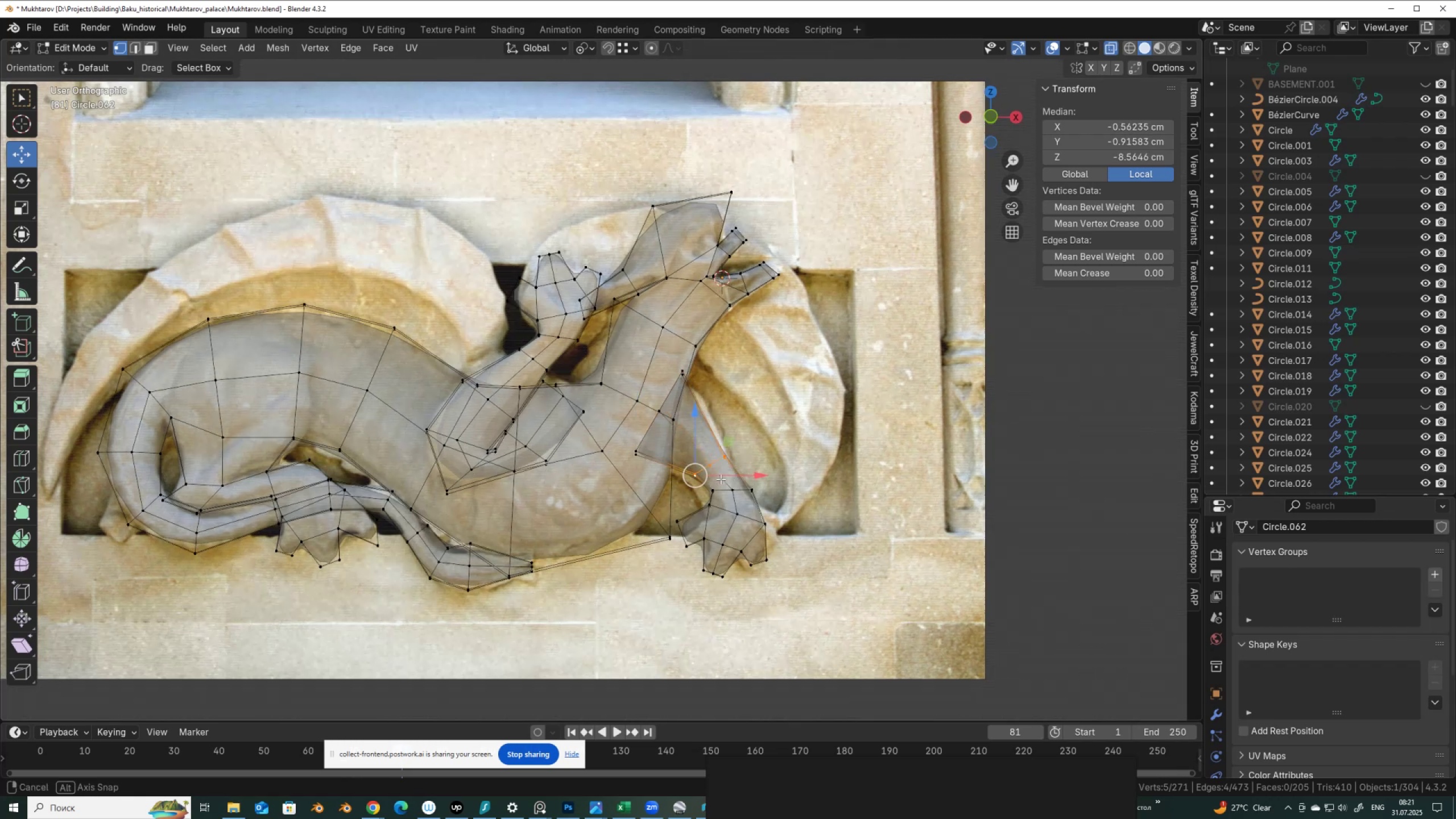 
hold_key(key=AltLeft, duration=0.92)
 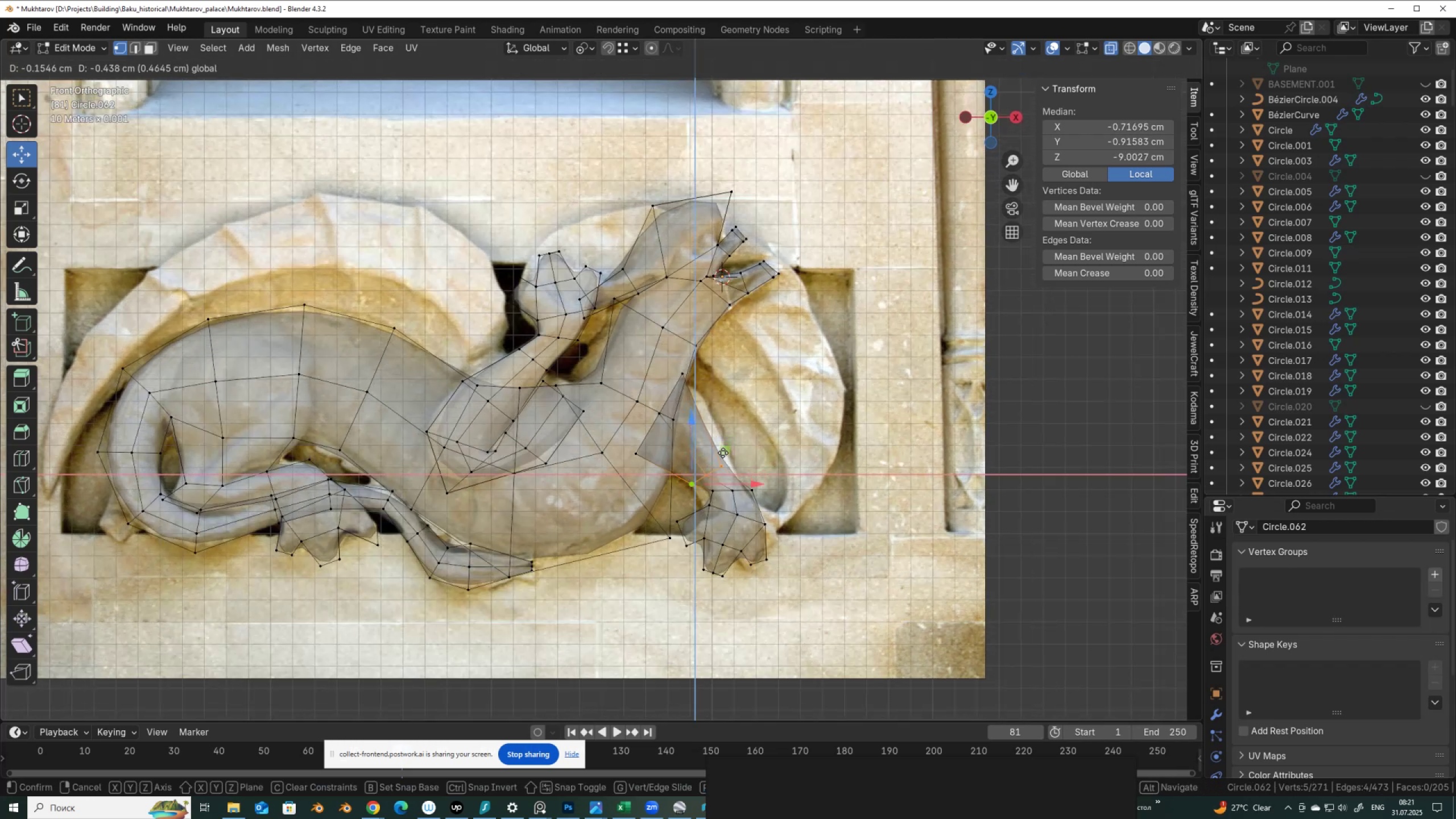 
key(S)
 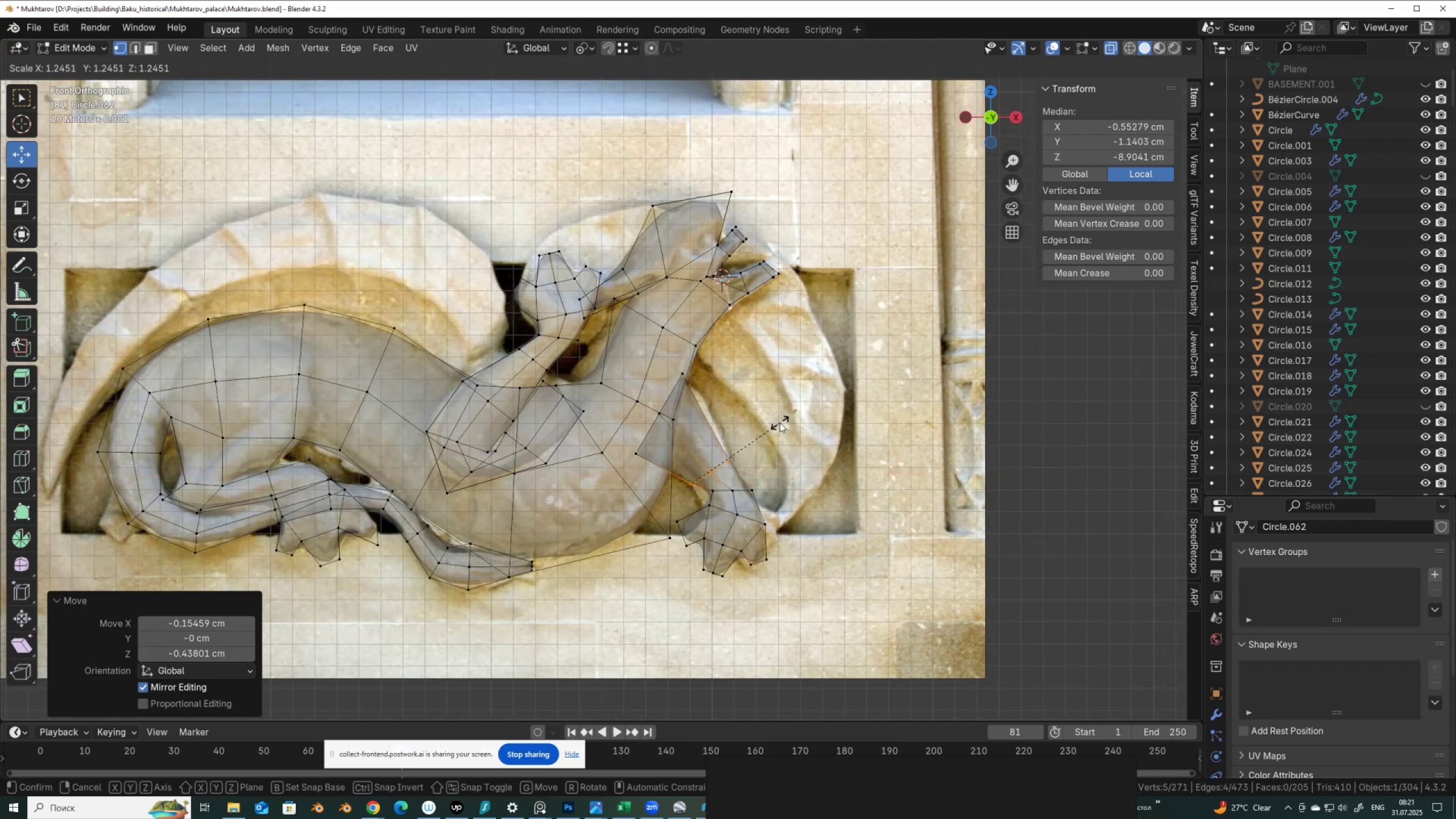 
left_click([780, 422])
 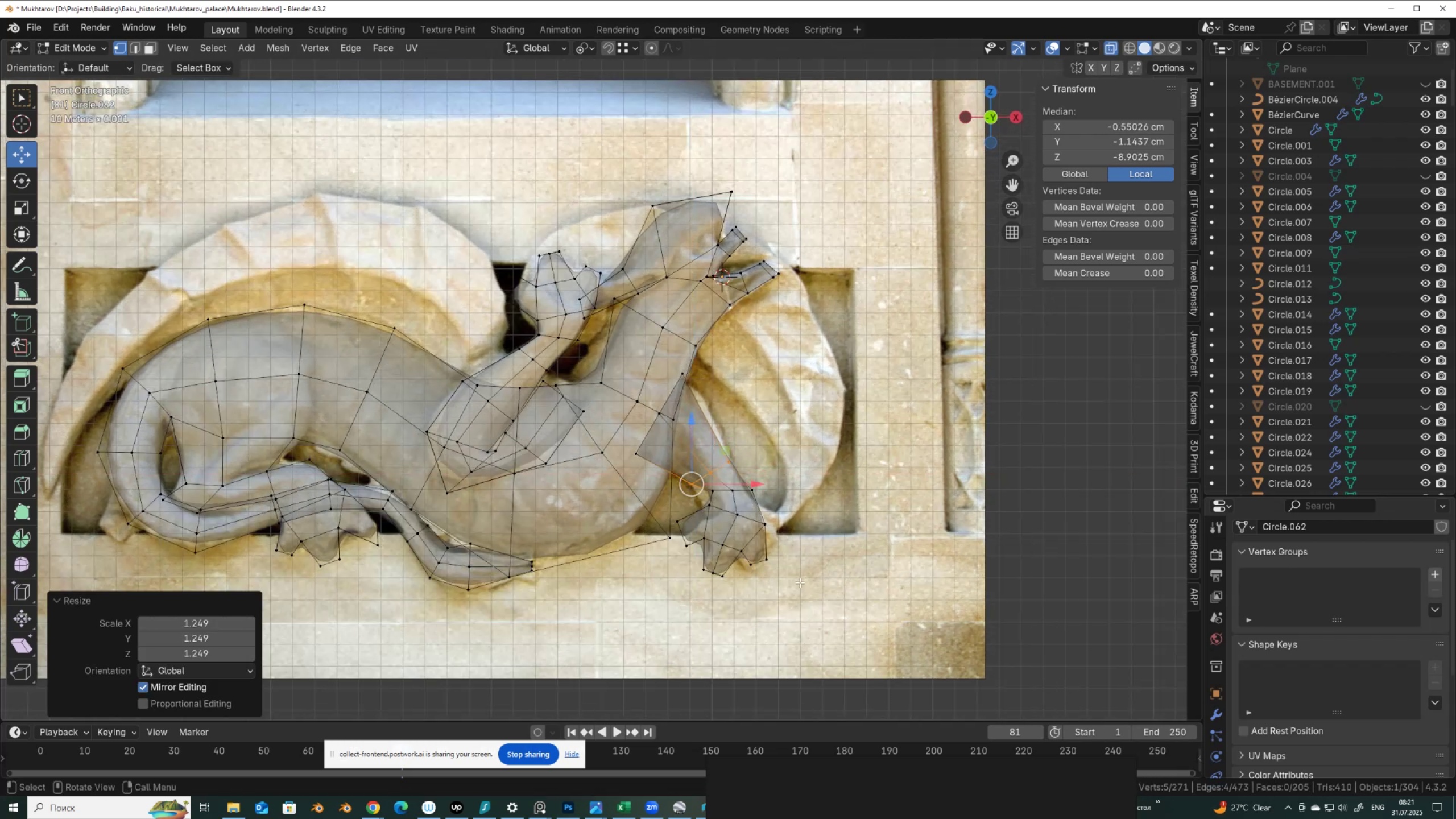 
scroll: coordinate [768, 581], scroll_direction: up, amount: 2.0
 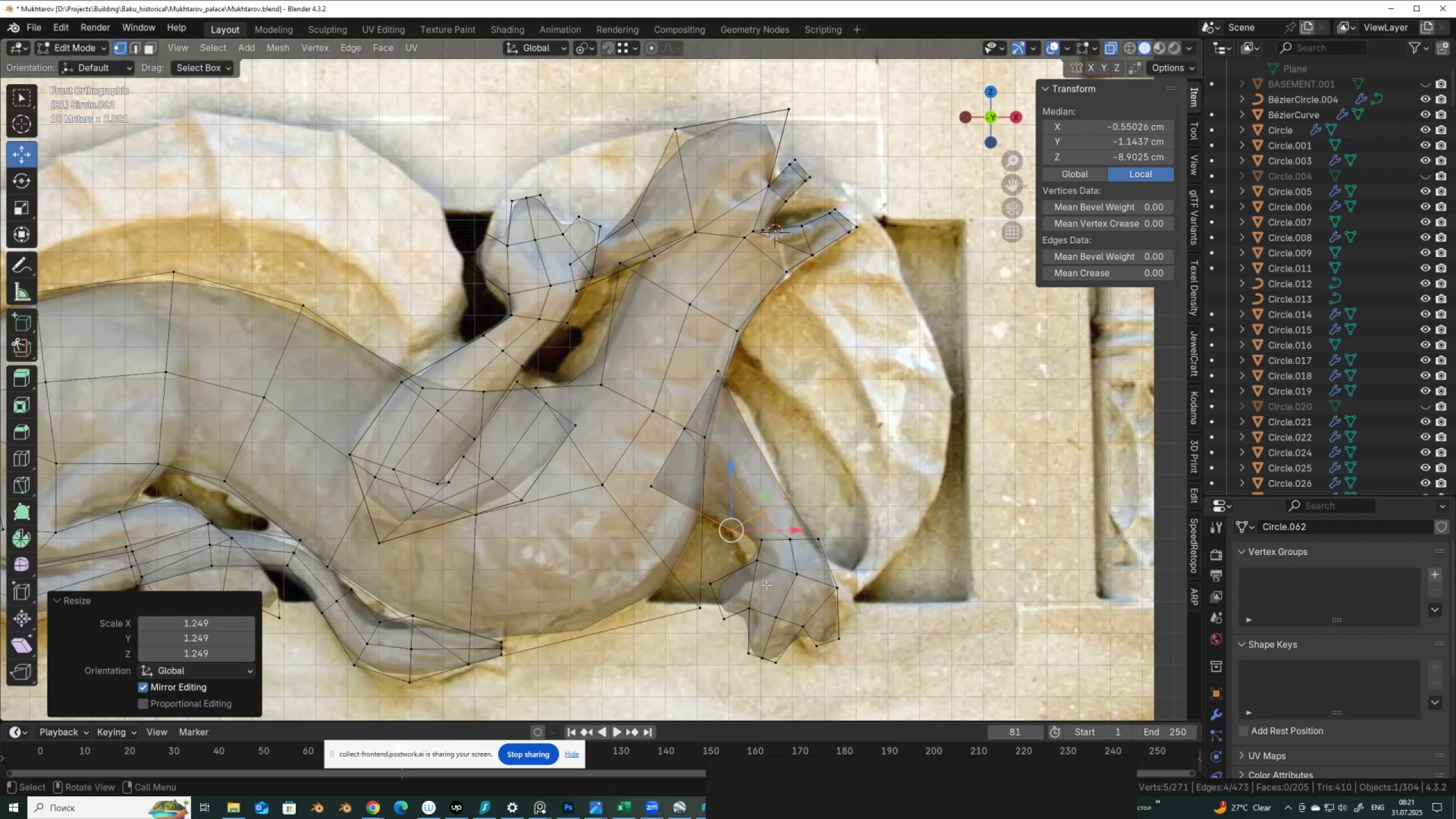 
hold_key(key=ShiftLeft, duration=0.41)
 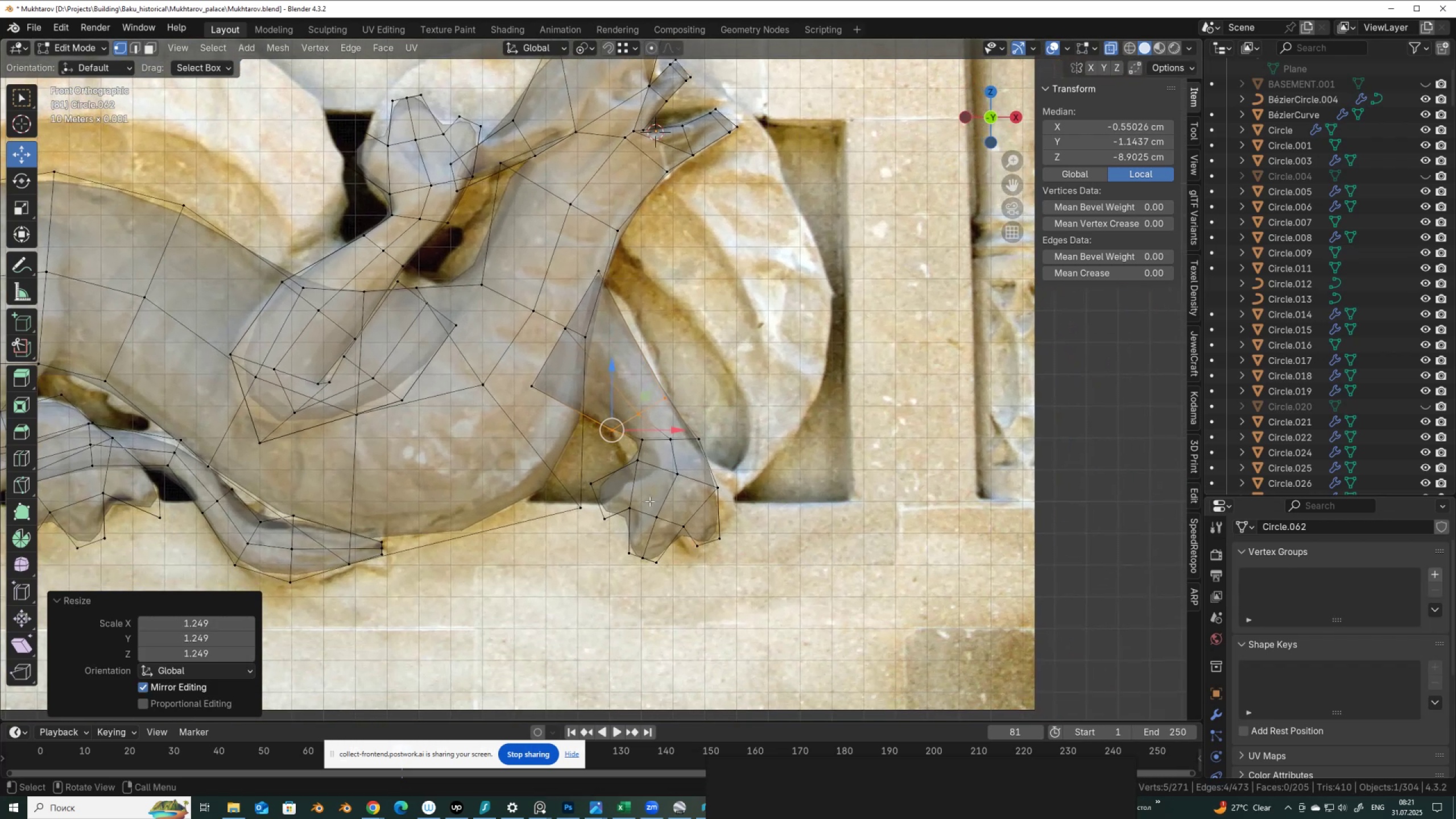 
scroll: coordinate [660, 507], scroll_direction: up, amount: 2.0
 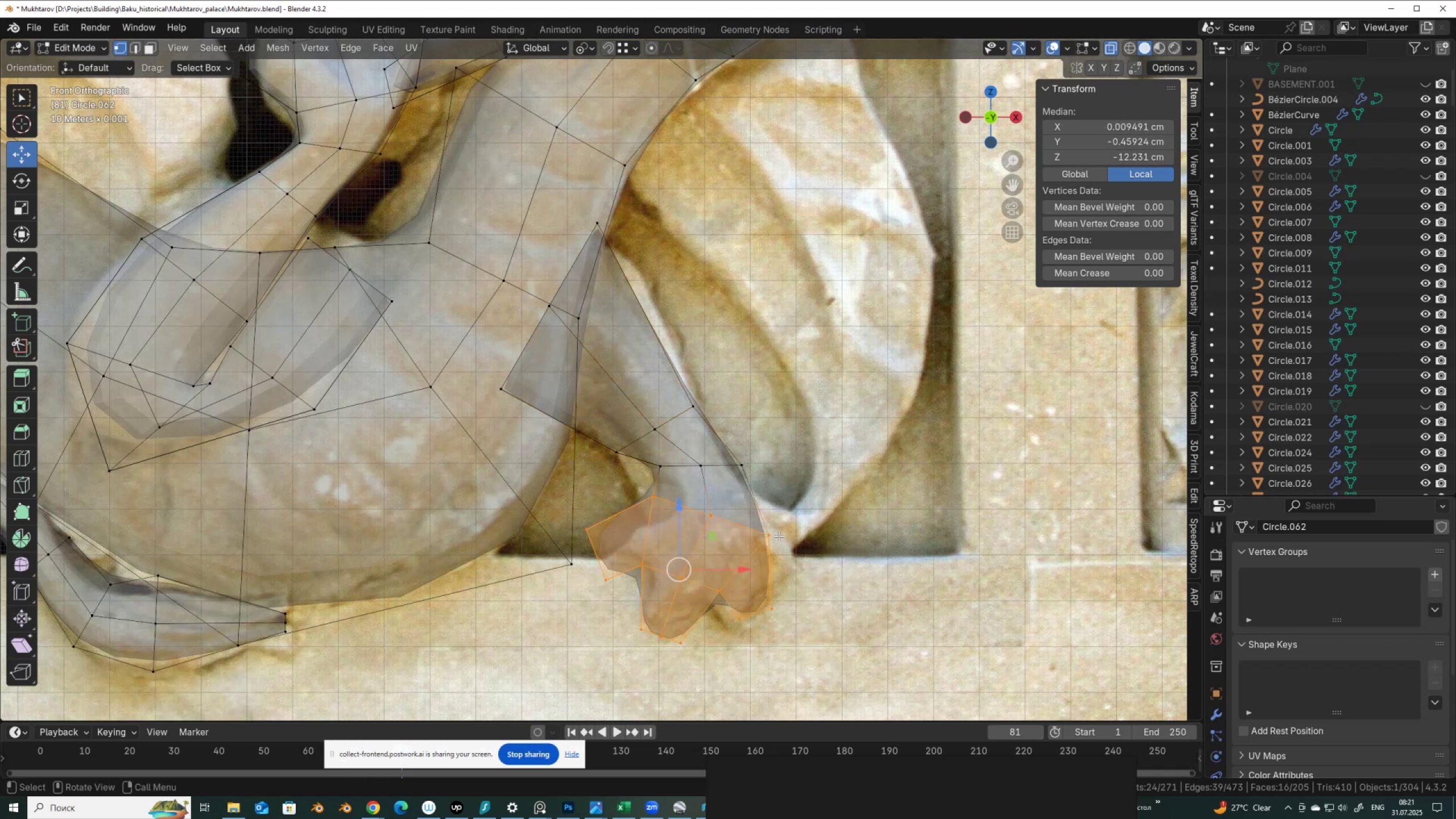 
hold_key(key=ShiftLeft, duration=1.38)
left_click([664, 470])
 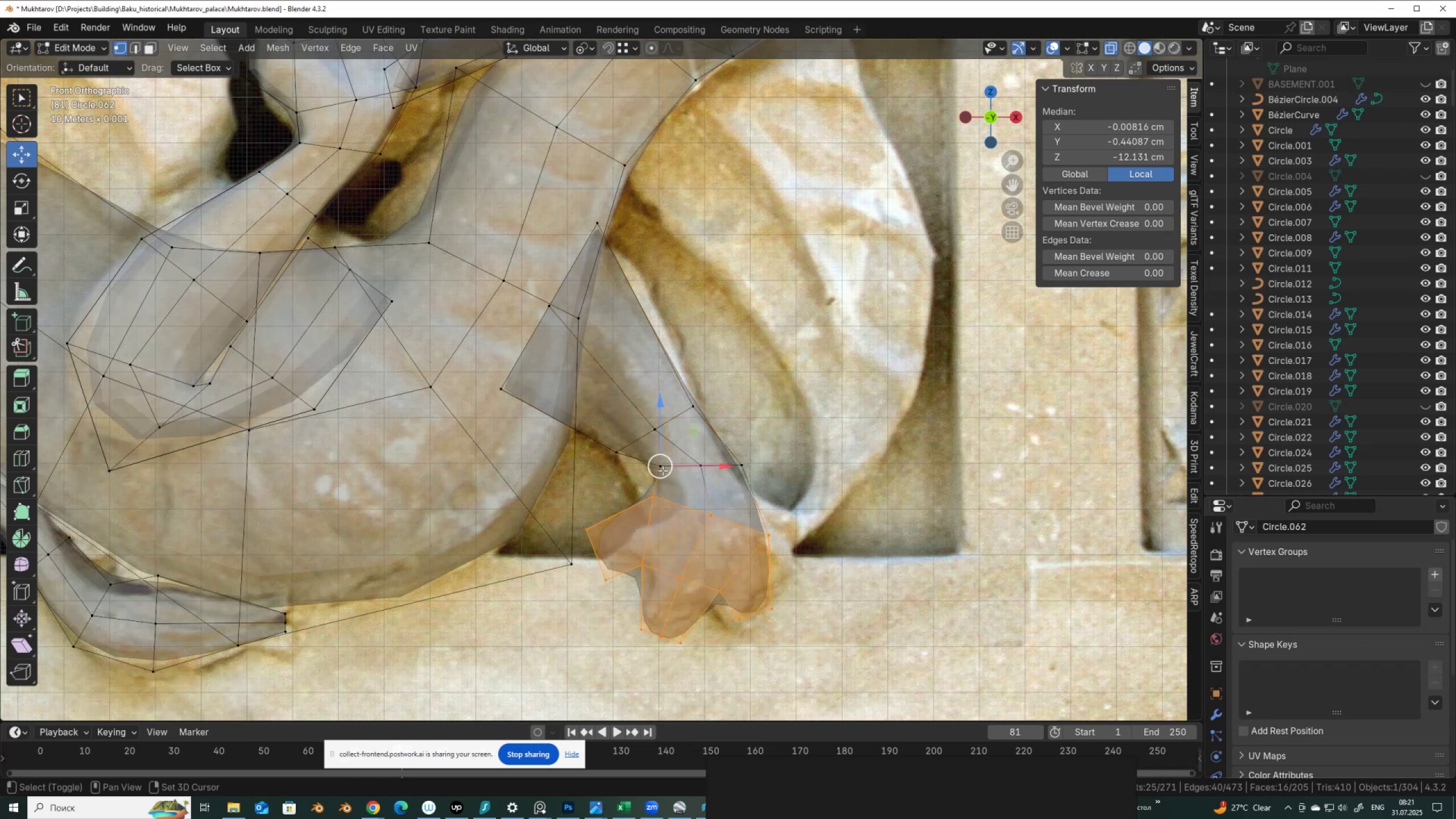 
left_click([663, 470])
 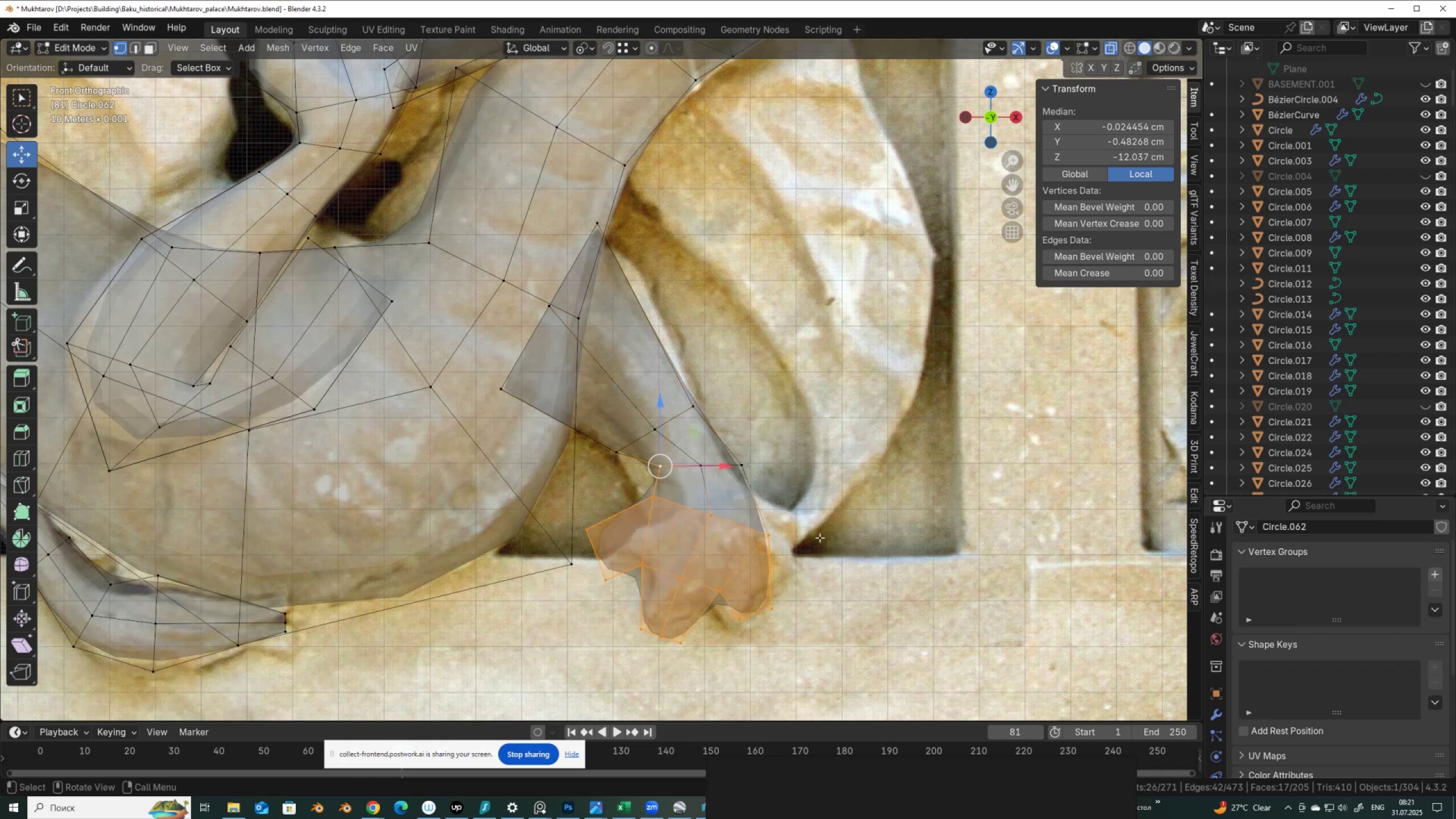 
key(R)
 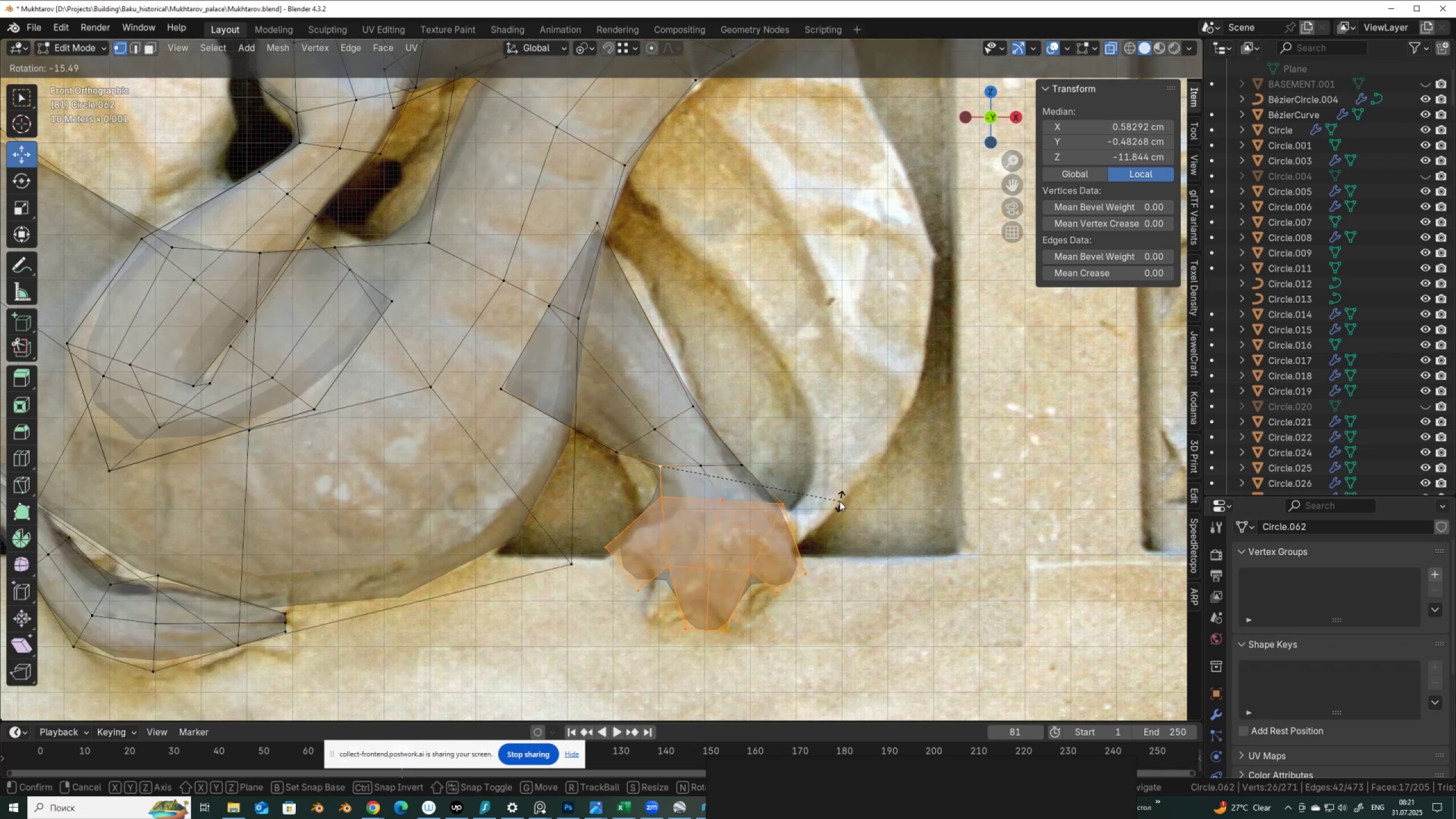 
left_click([839, 501])
 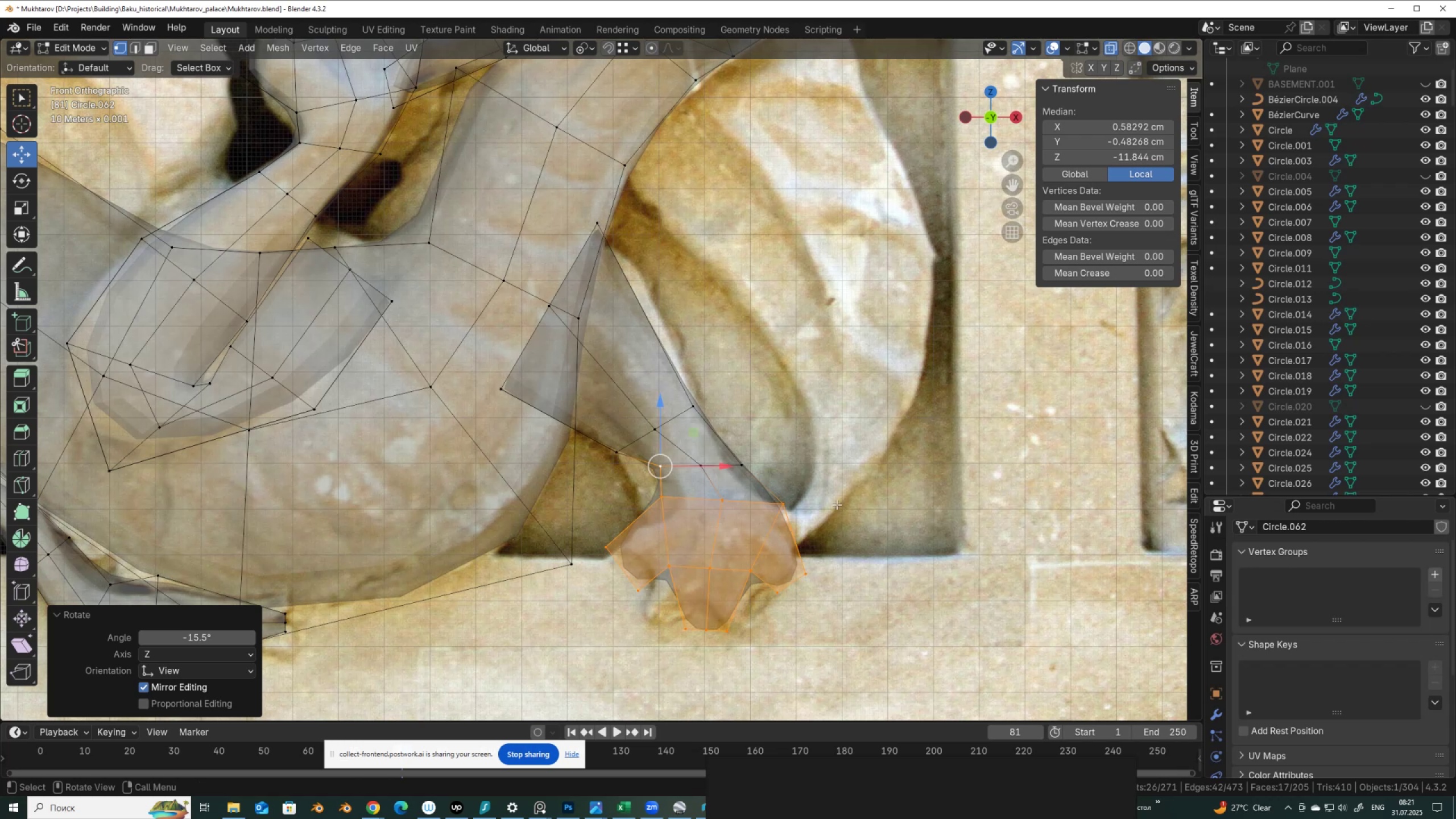 
key(Tab)
 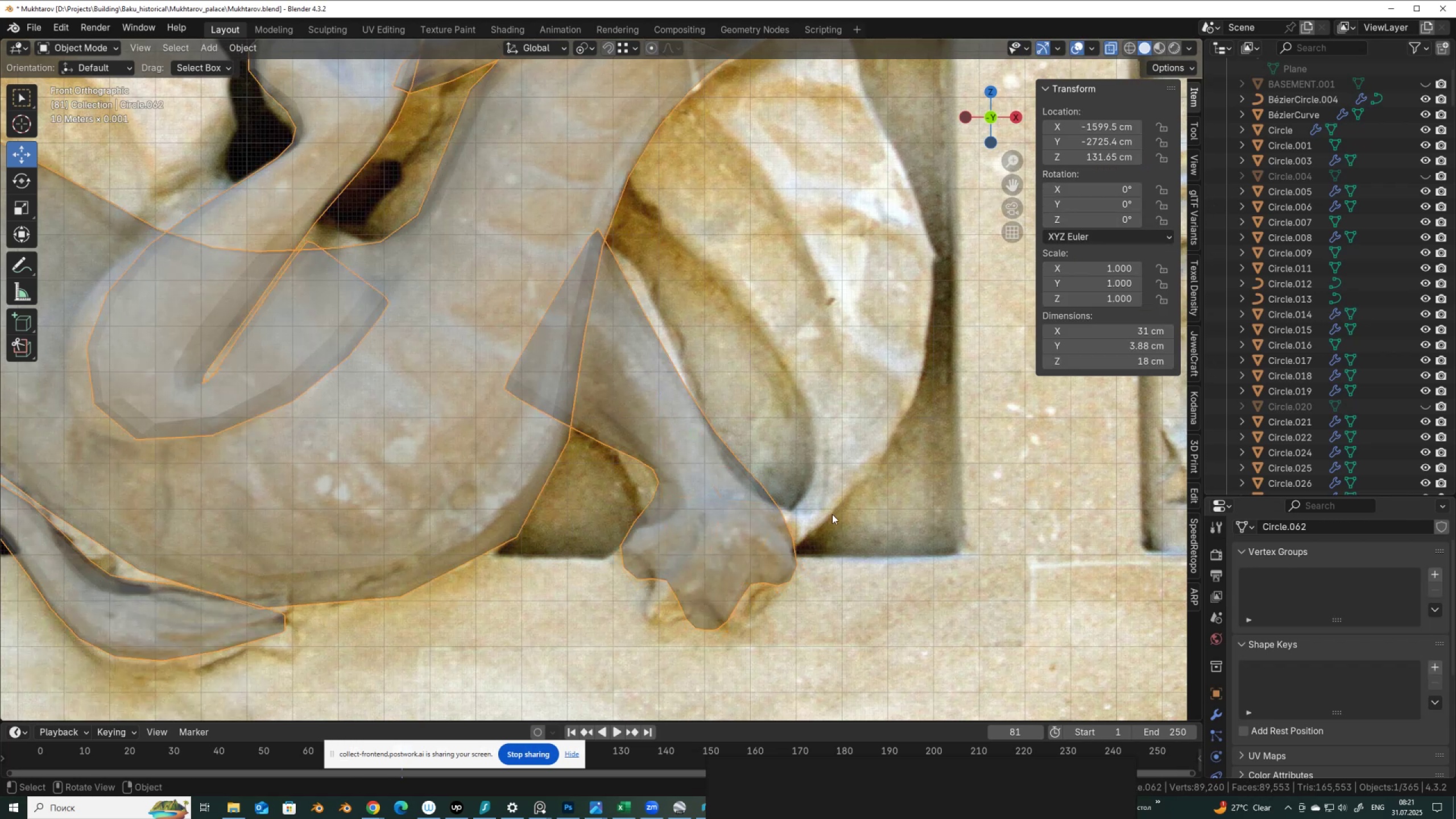 
scroll: coordinate [806, 522], scroll_direction: down, amount: 4.0
 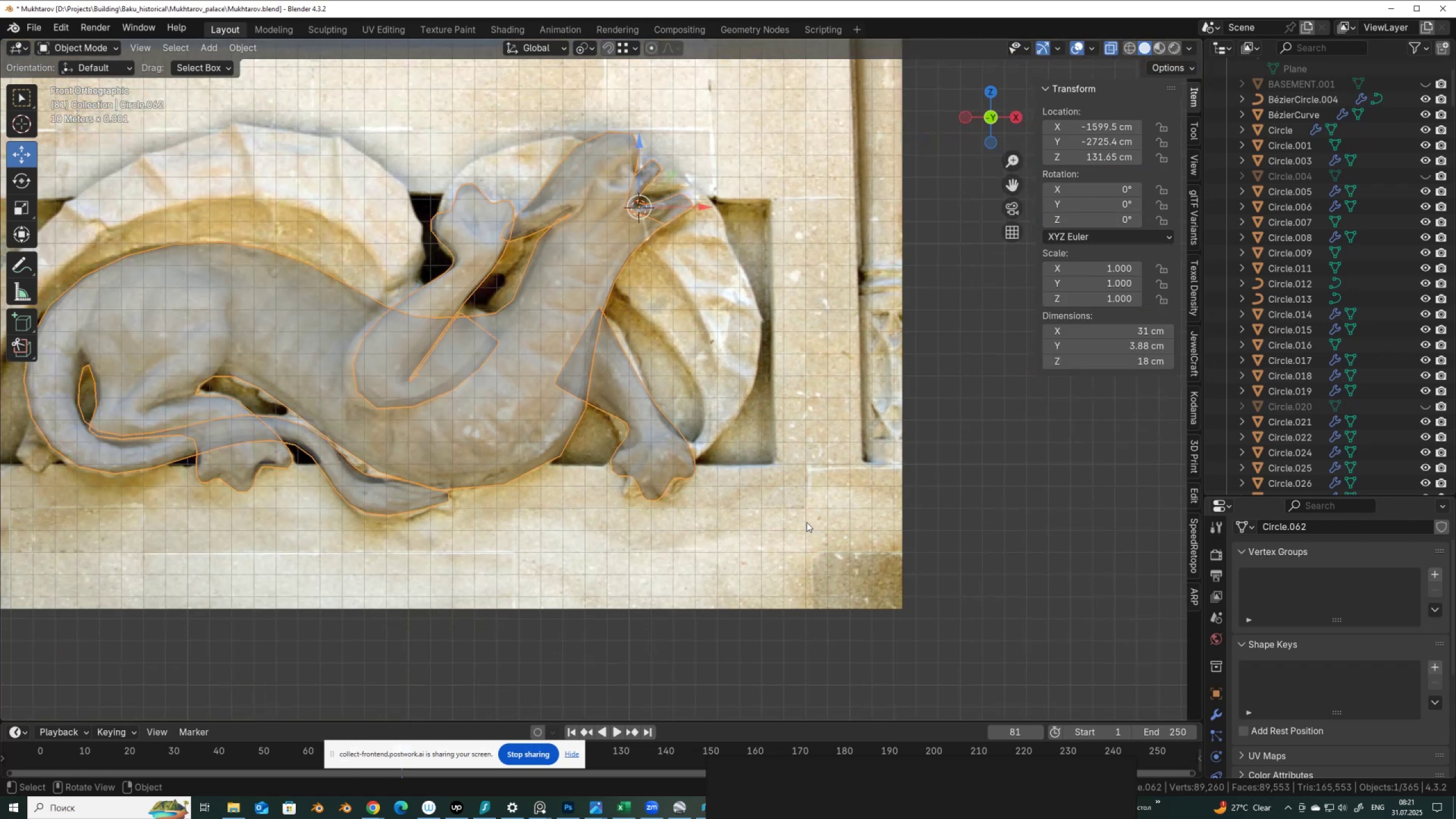 
key(Alt+AltLeft)
 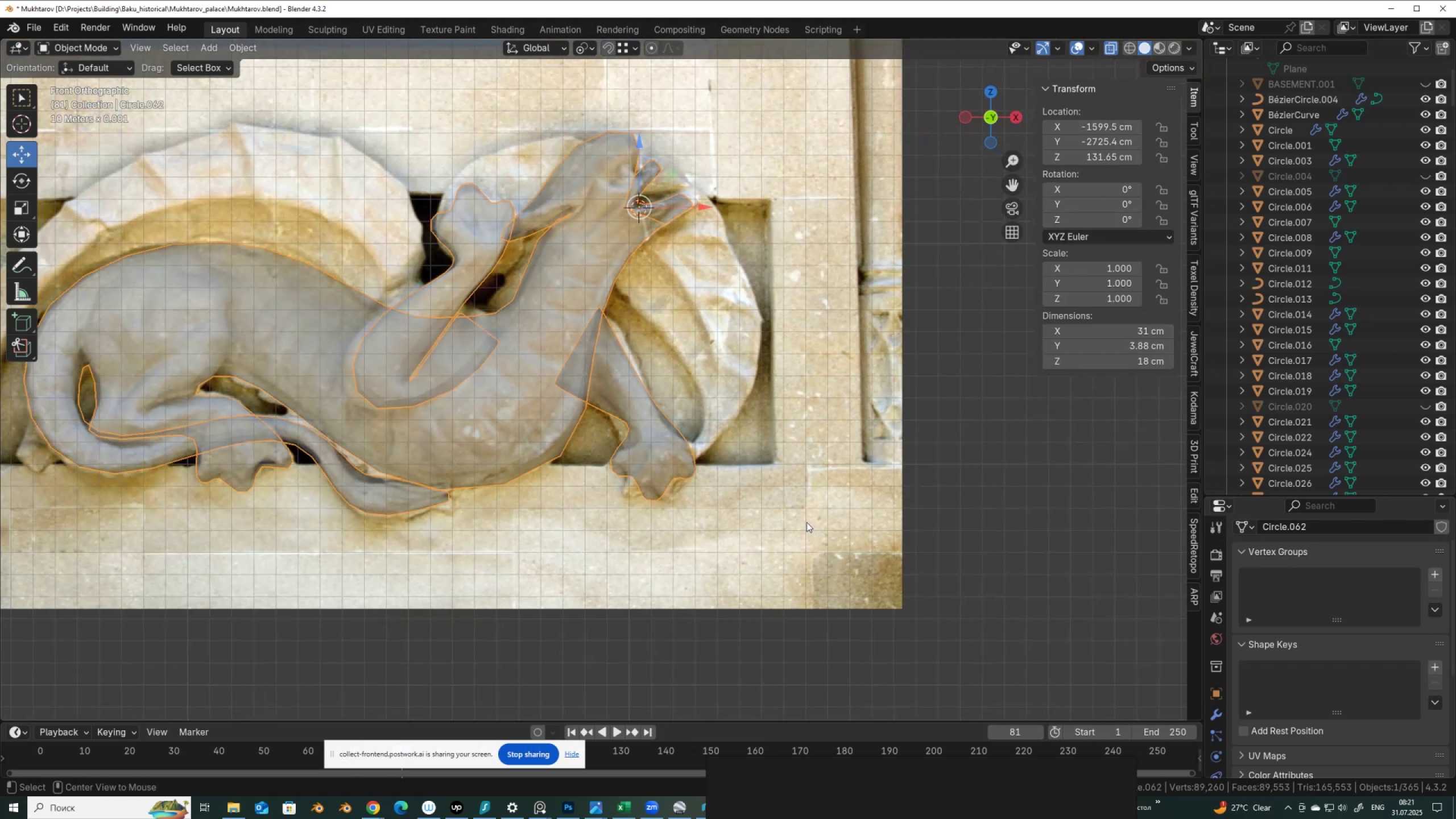 
key(Alt+Z)
 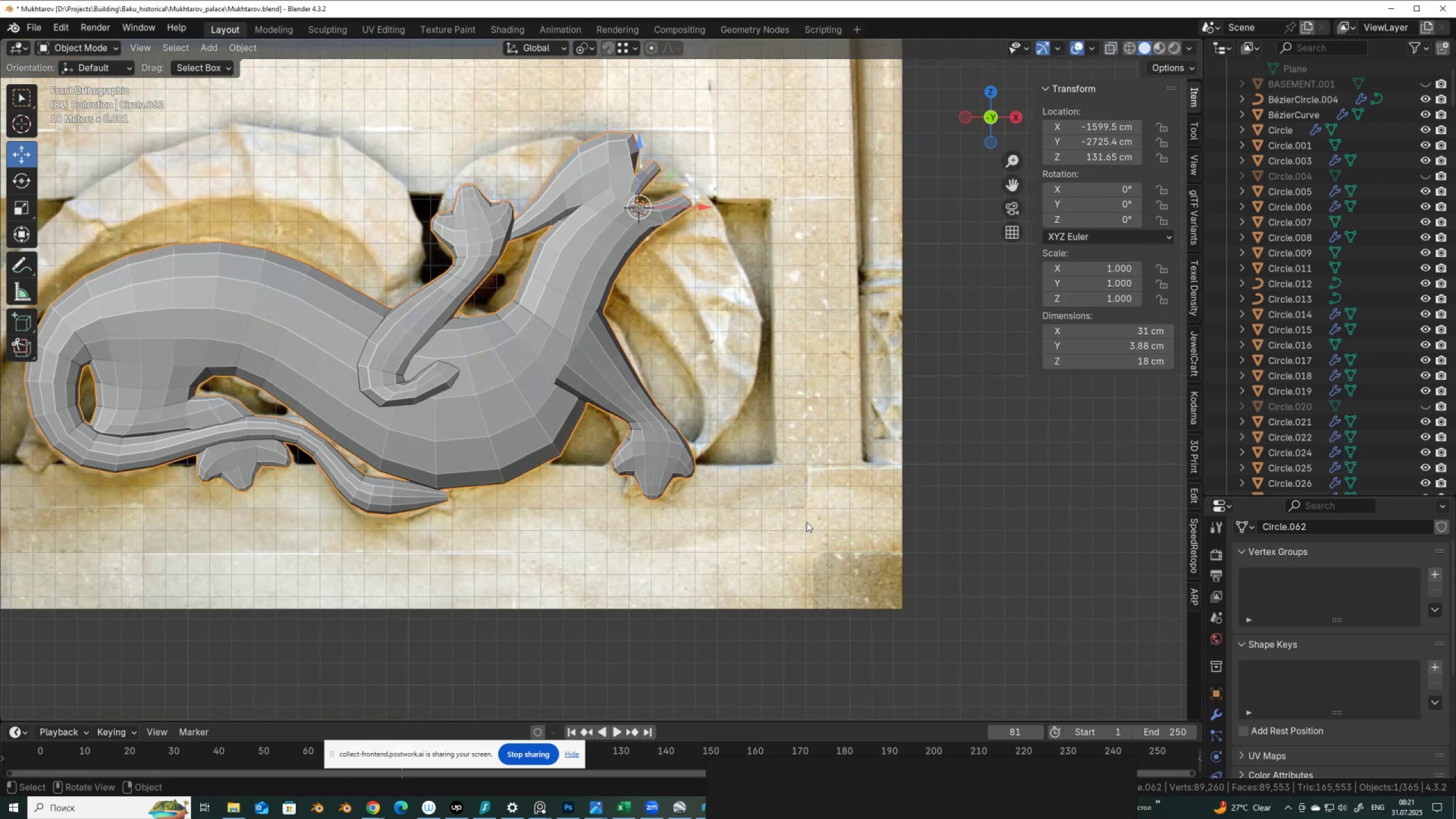 
scroll: coordinate [806, 522], scroll_direction: down, amount: 2.0
 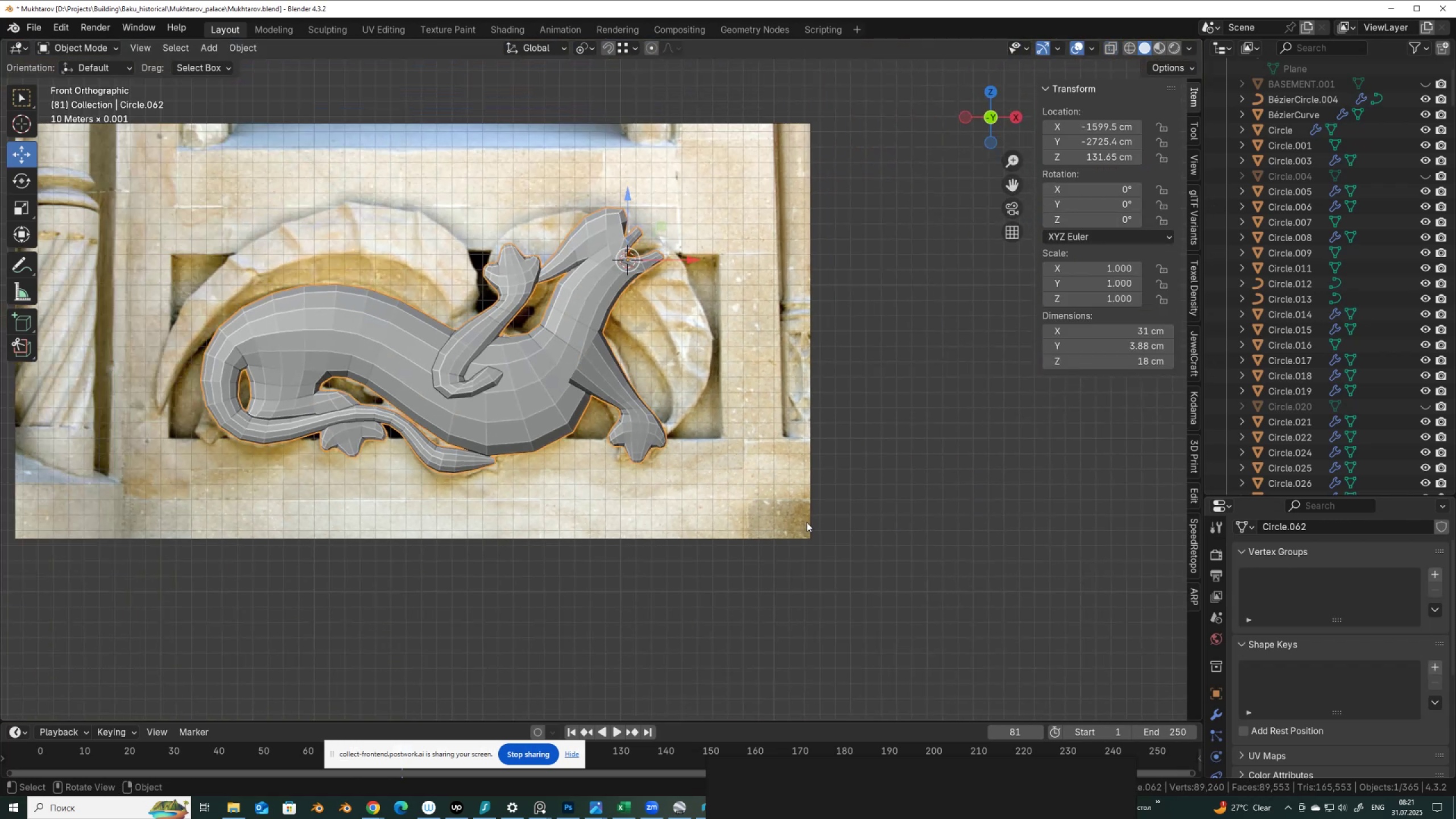 
hold_key(key=ShiftLeft, duration=1.14)
 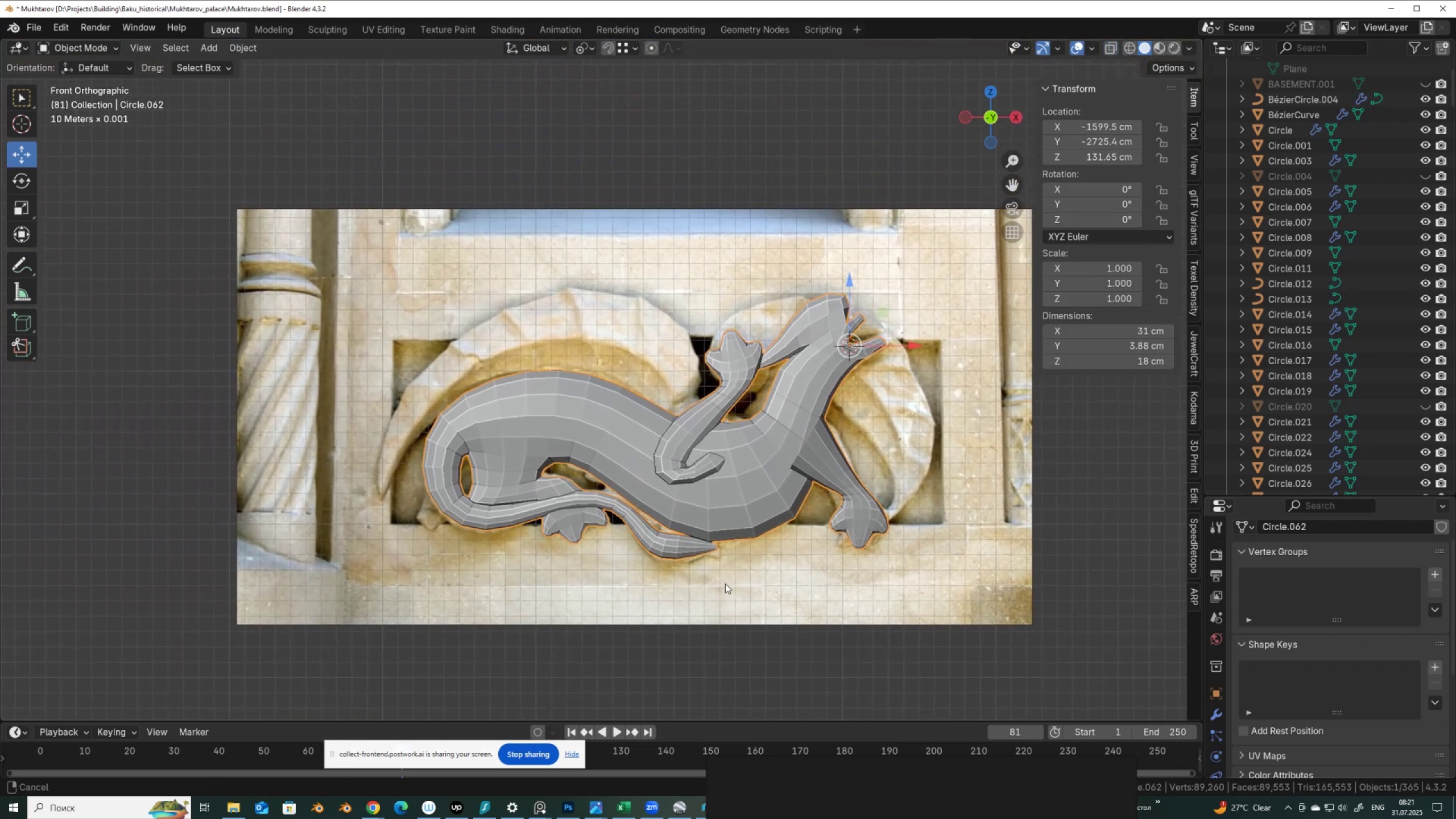 
scroll: coordinate [725, 584], scroll_direction: up, amount: 2.0
 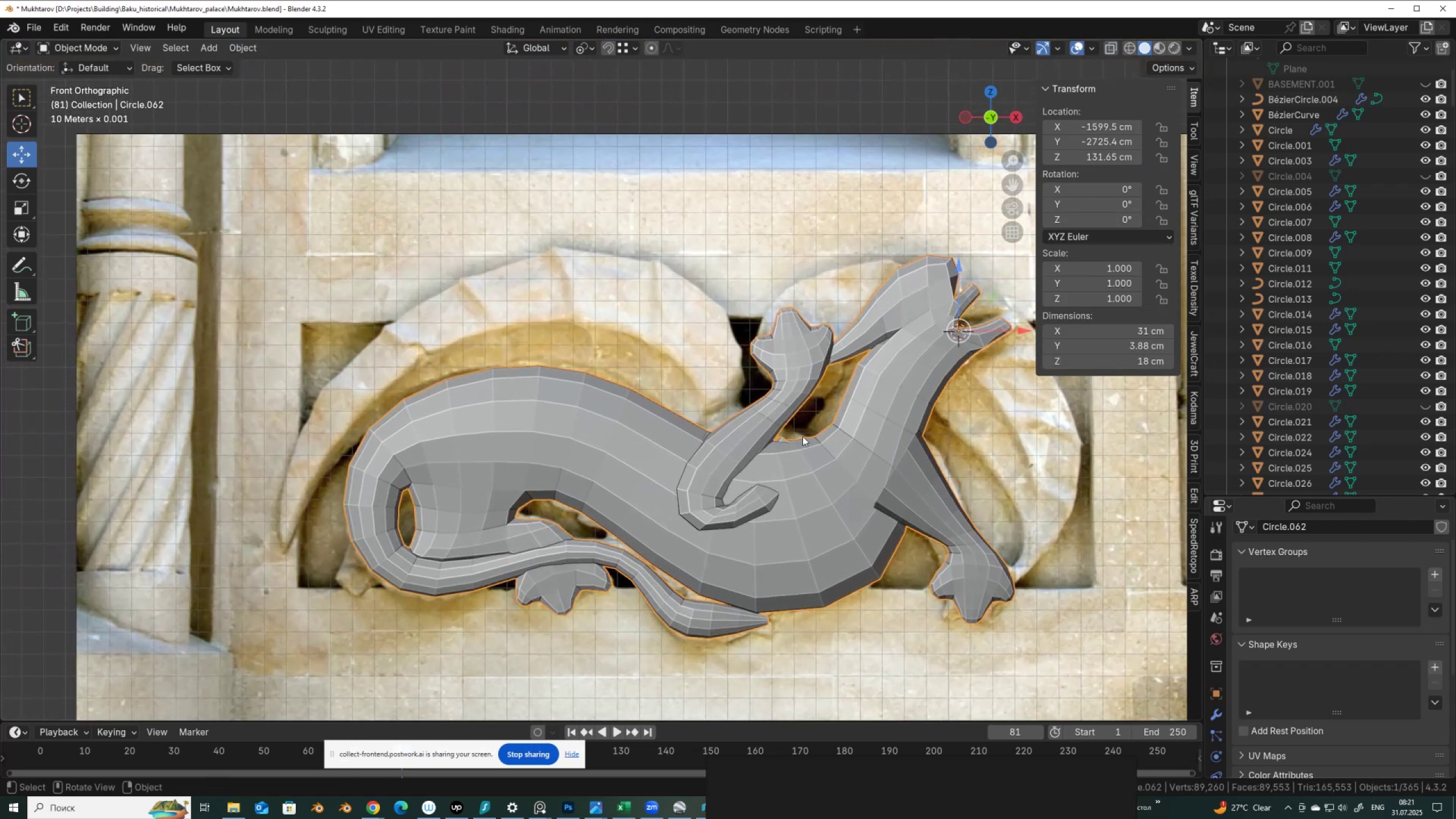 
key(Alt+AltLeft)
 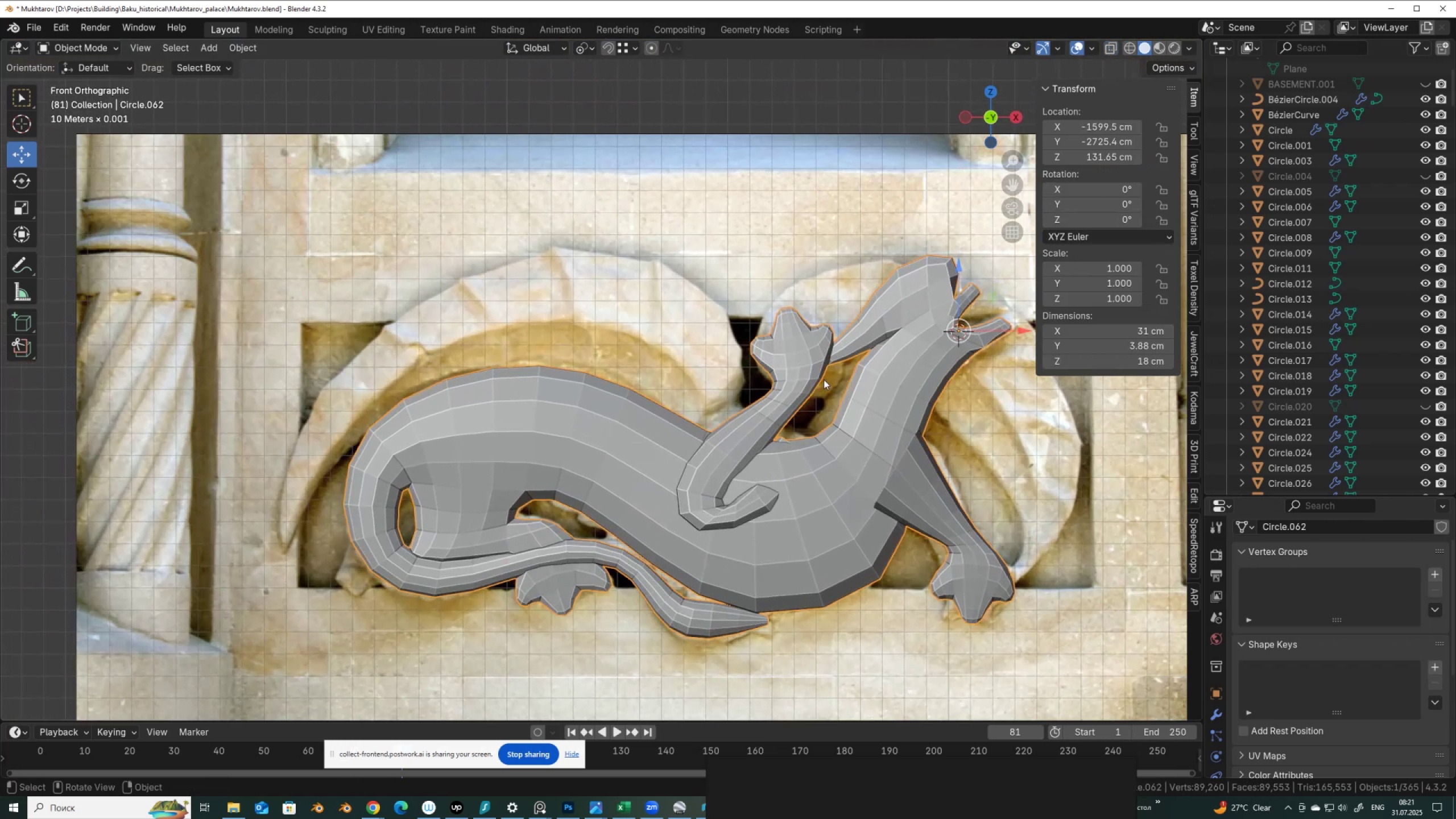 
key(Alt+Z)
 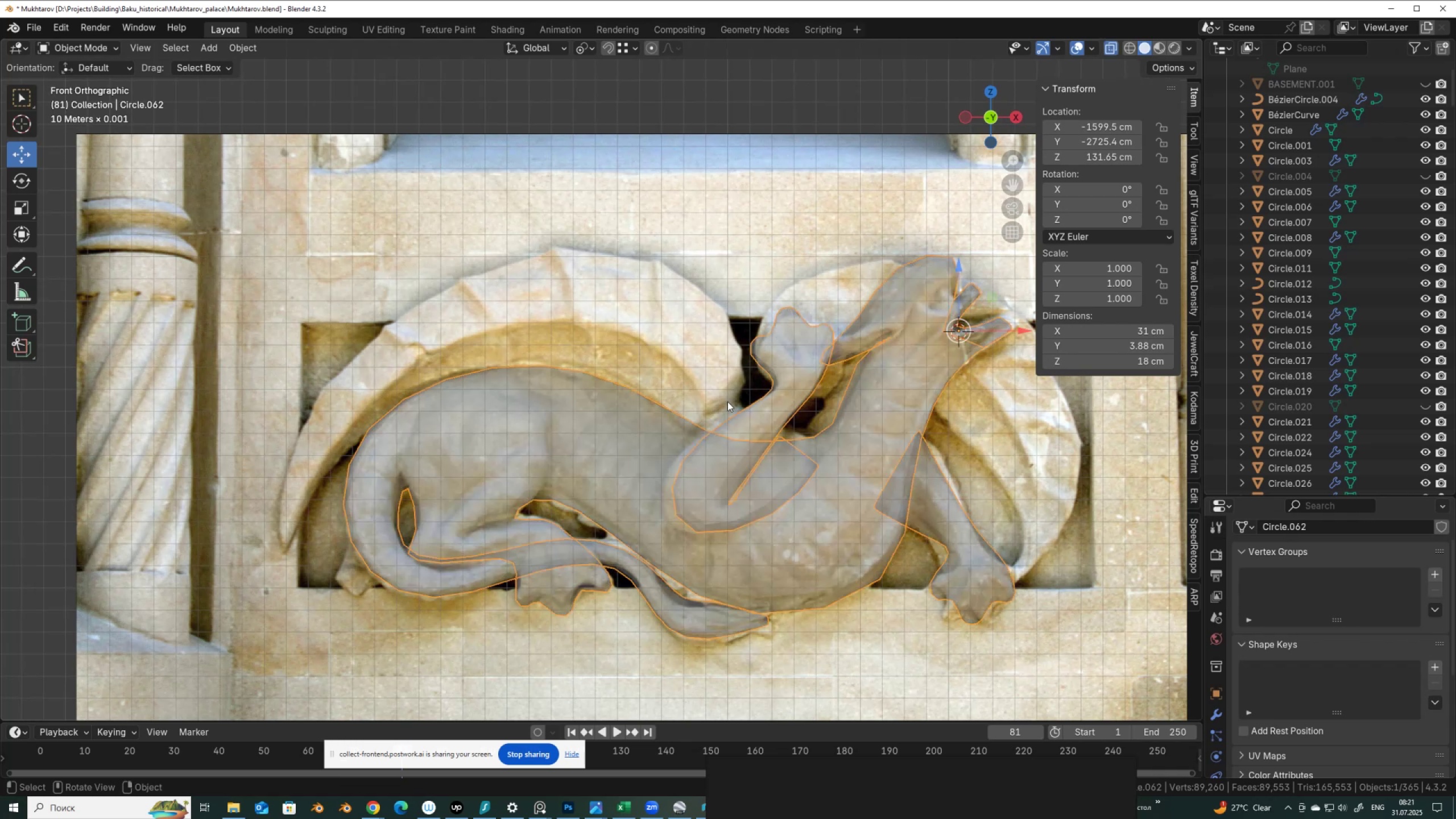 
wait(8.42)
 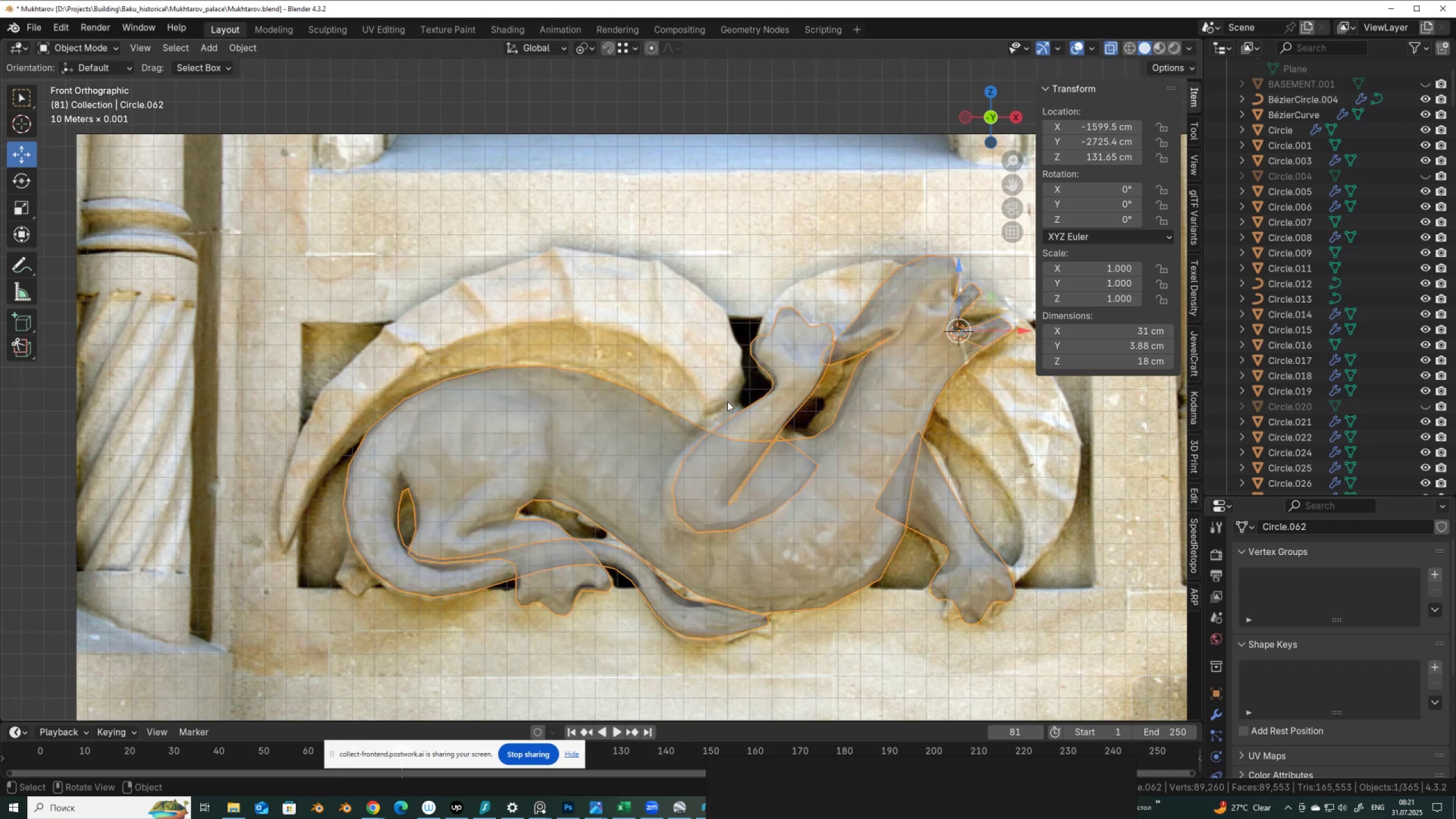 
hold_key(key=AltLeft, duration=0.37)
 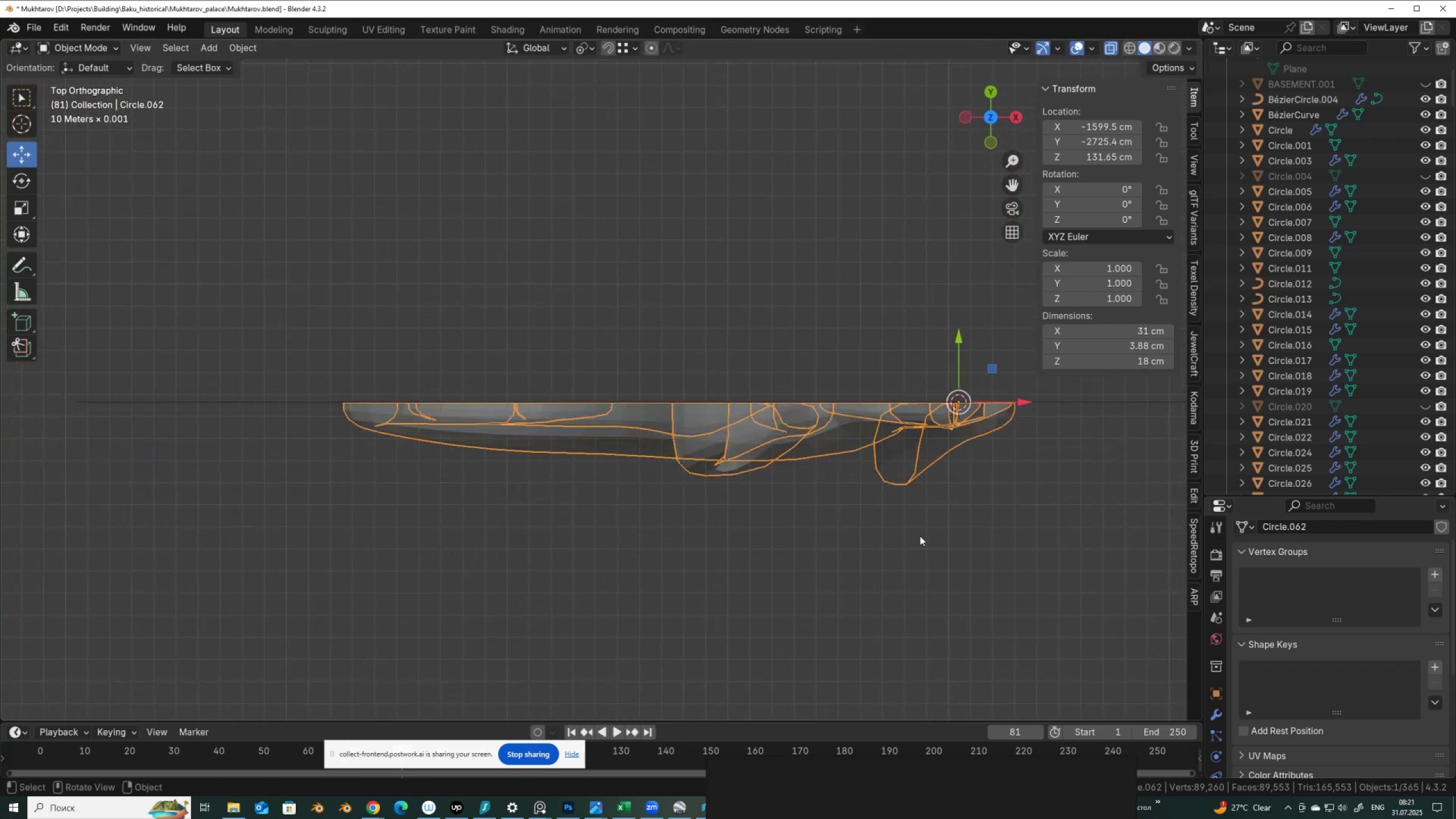 
key(Tab)
 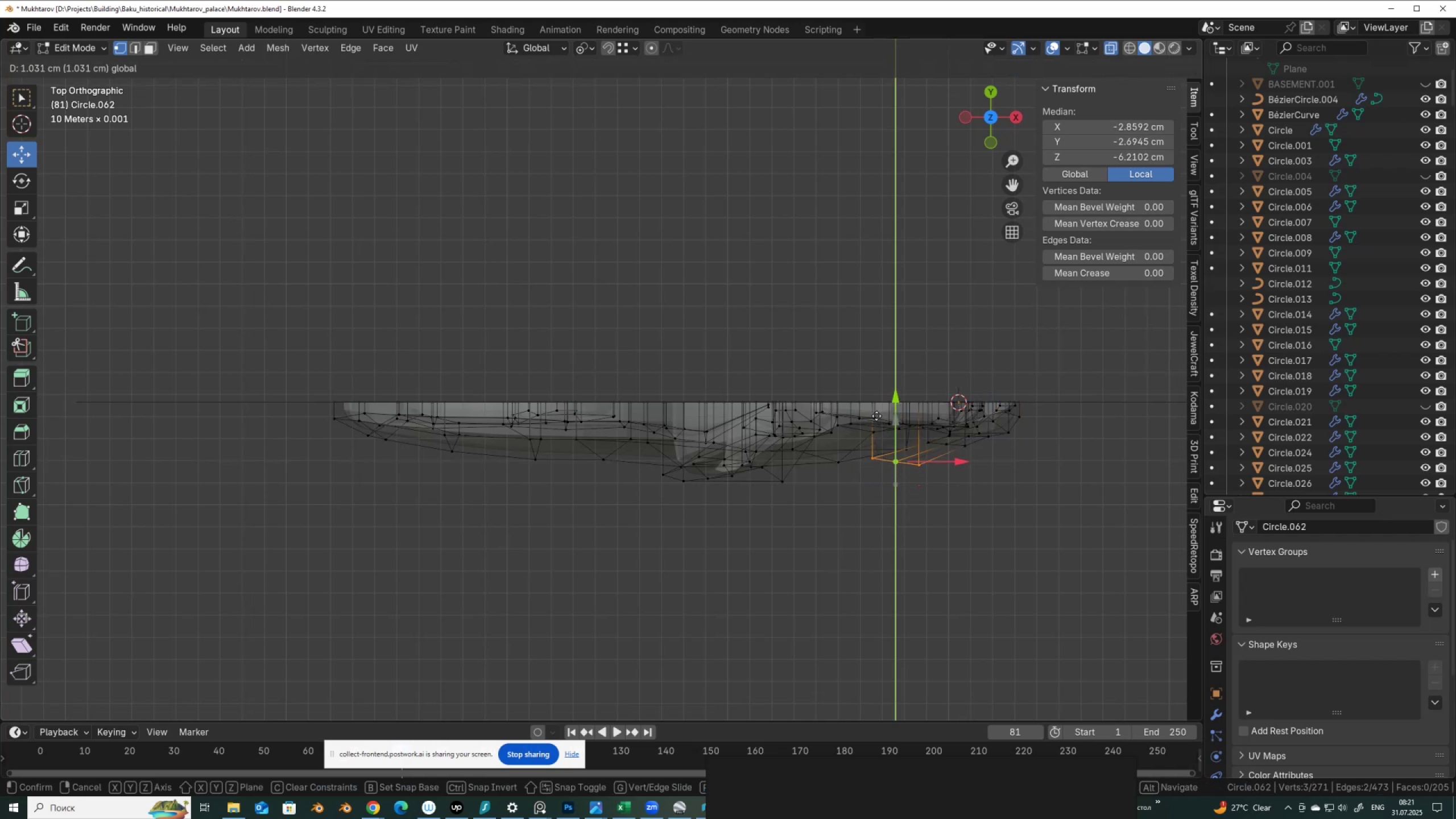 
key(Alt+AltLeft)
 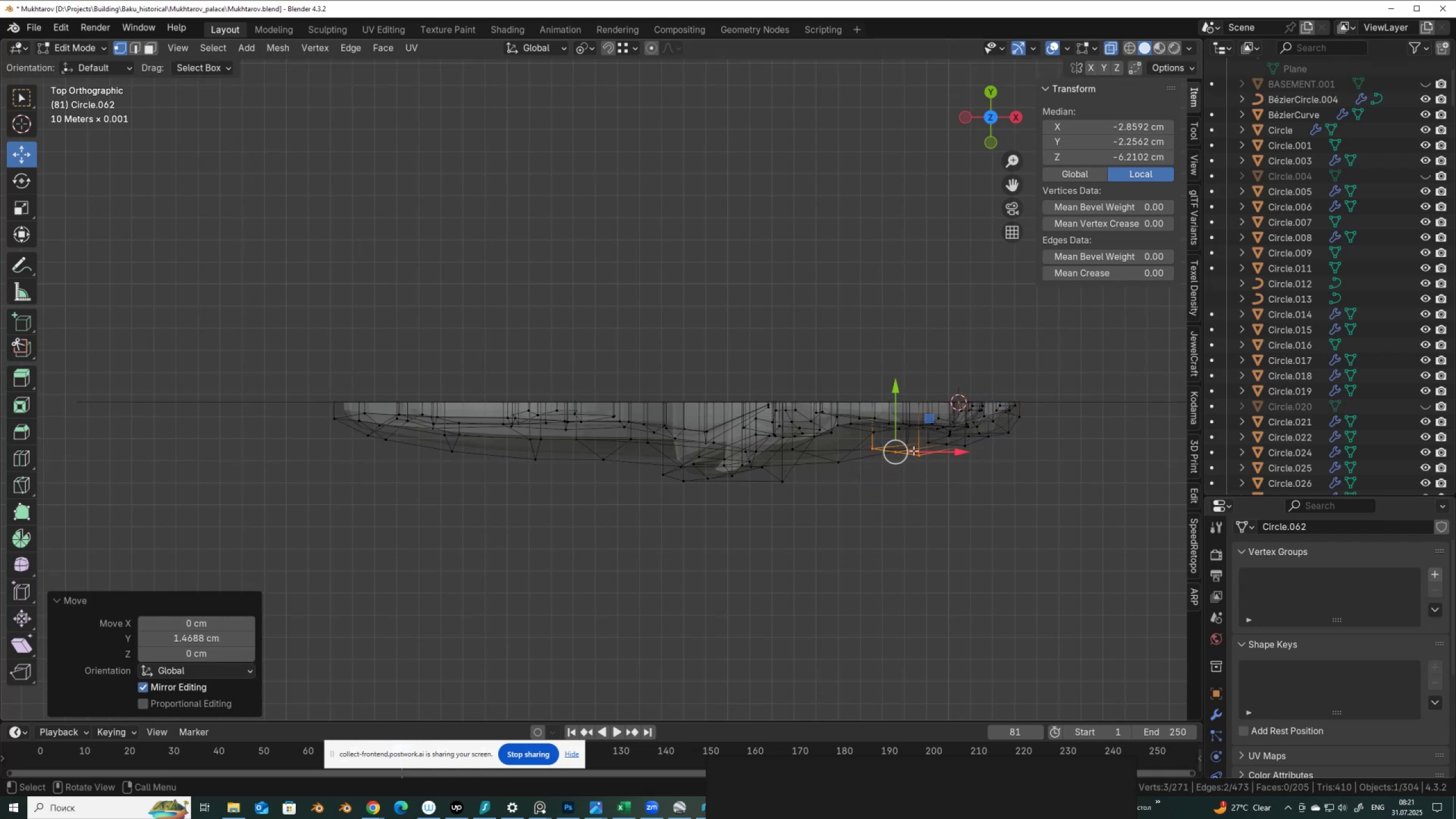 
key(Alt+Z)
 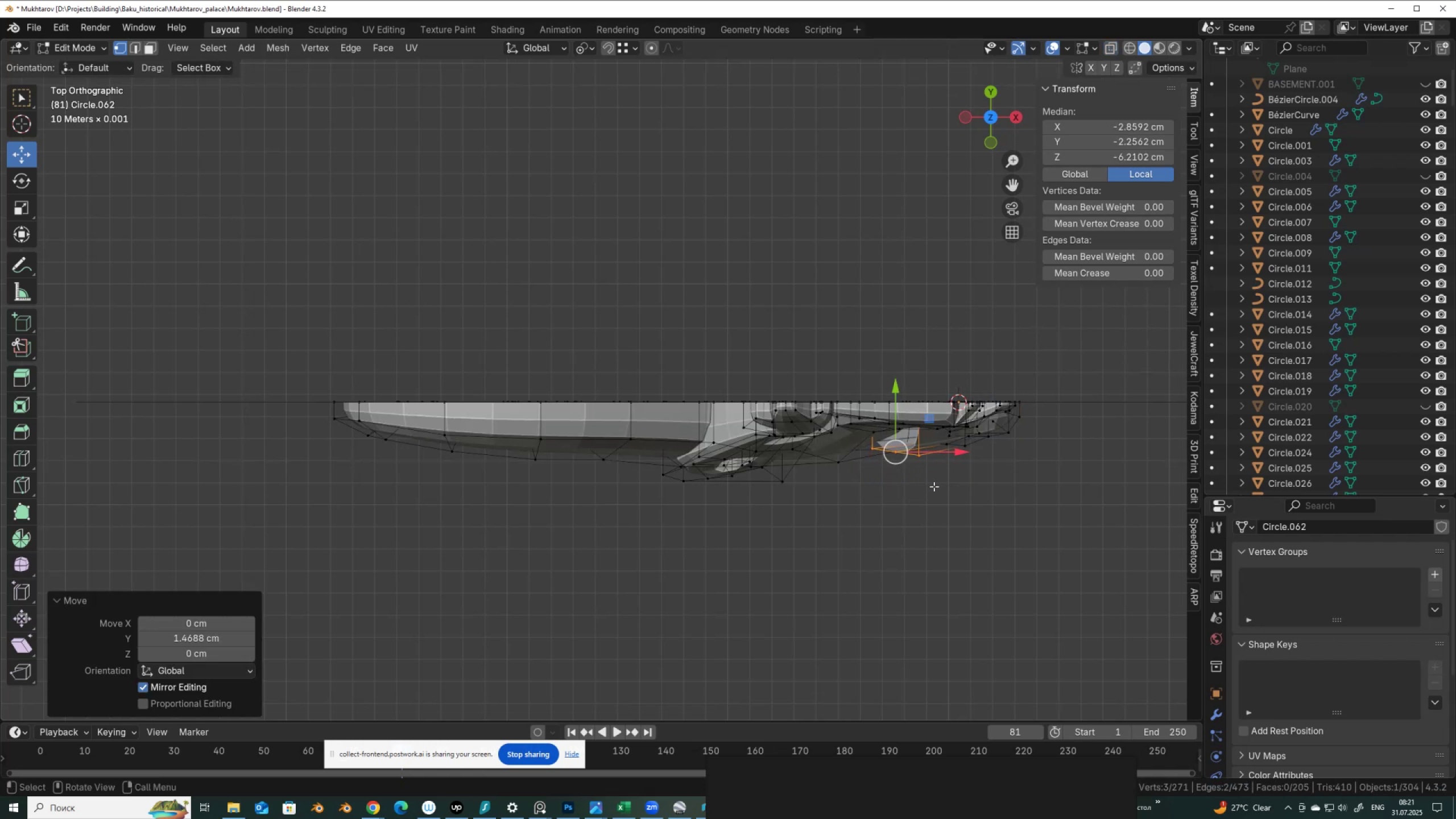 
scroll: coordinate [929, 481], scroll_direction: up, amount: 2.0
 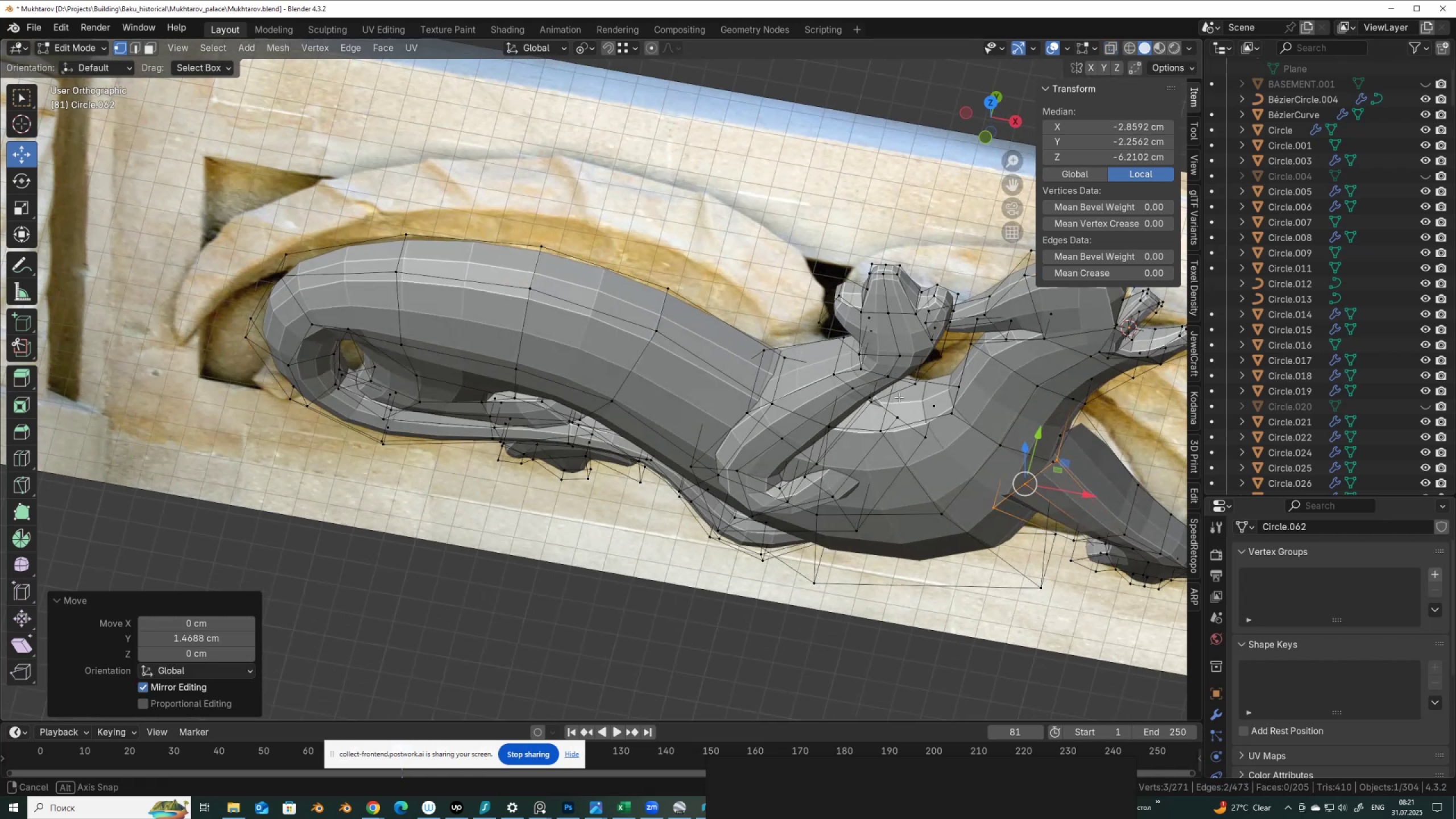 
hold_key(key=ShiftLeft, duration=0.42)
 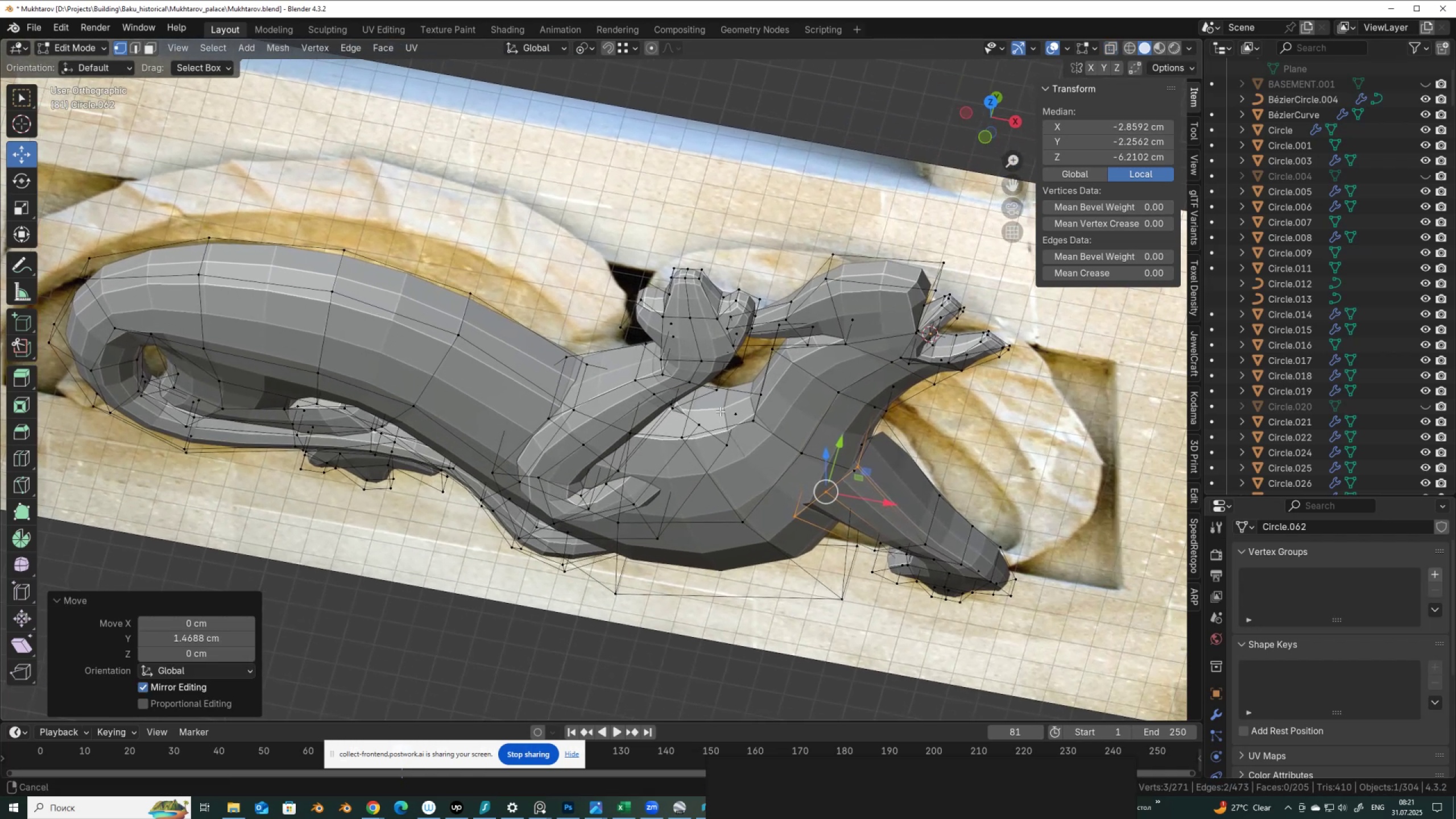 
scroll: coordinate [727, 445], scroll_direction: up, amount: 2.0
 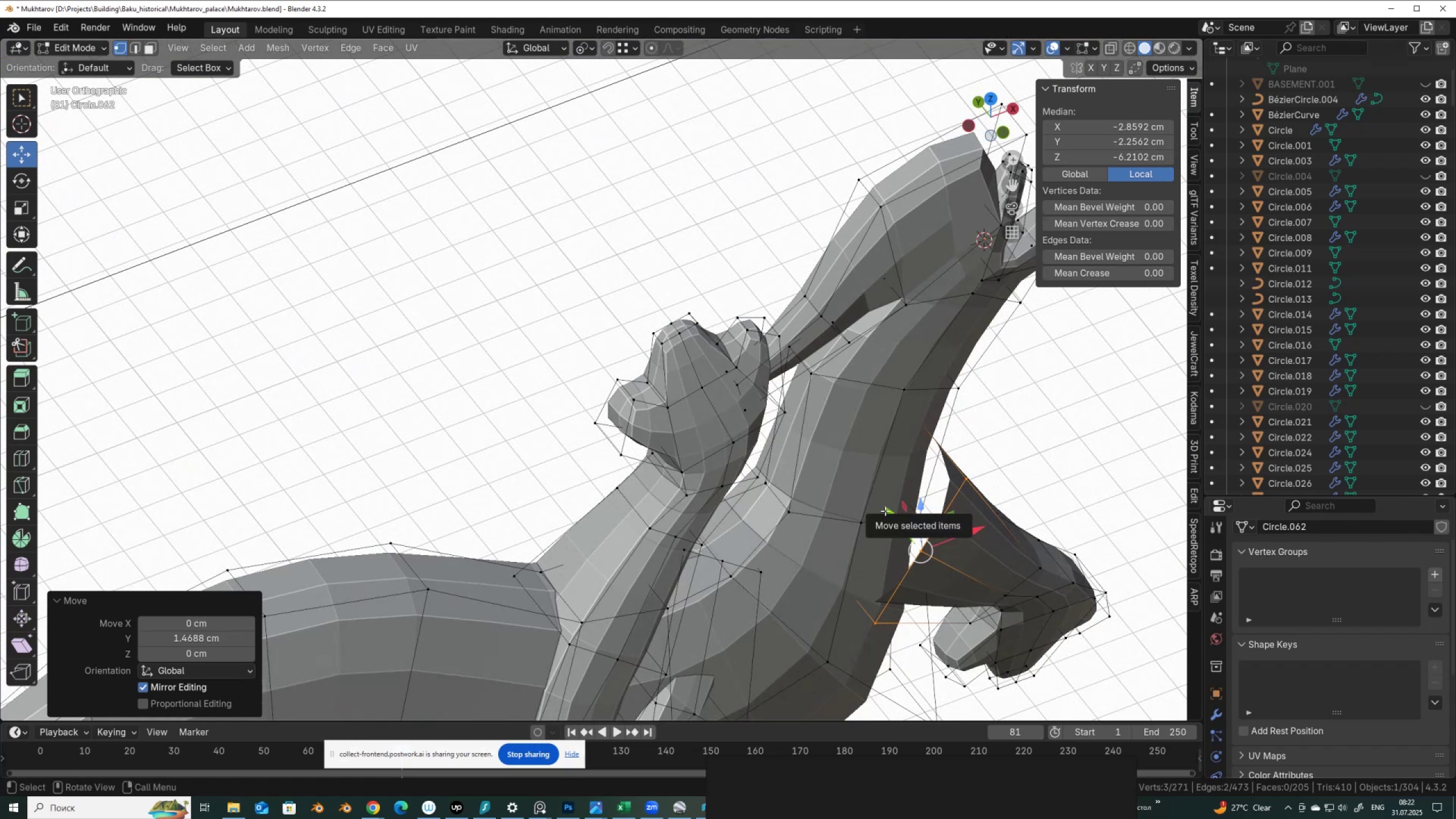 
wait(7.77)
 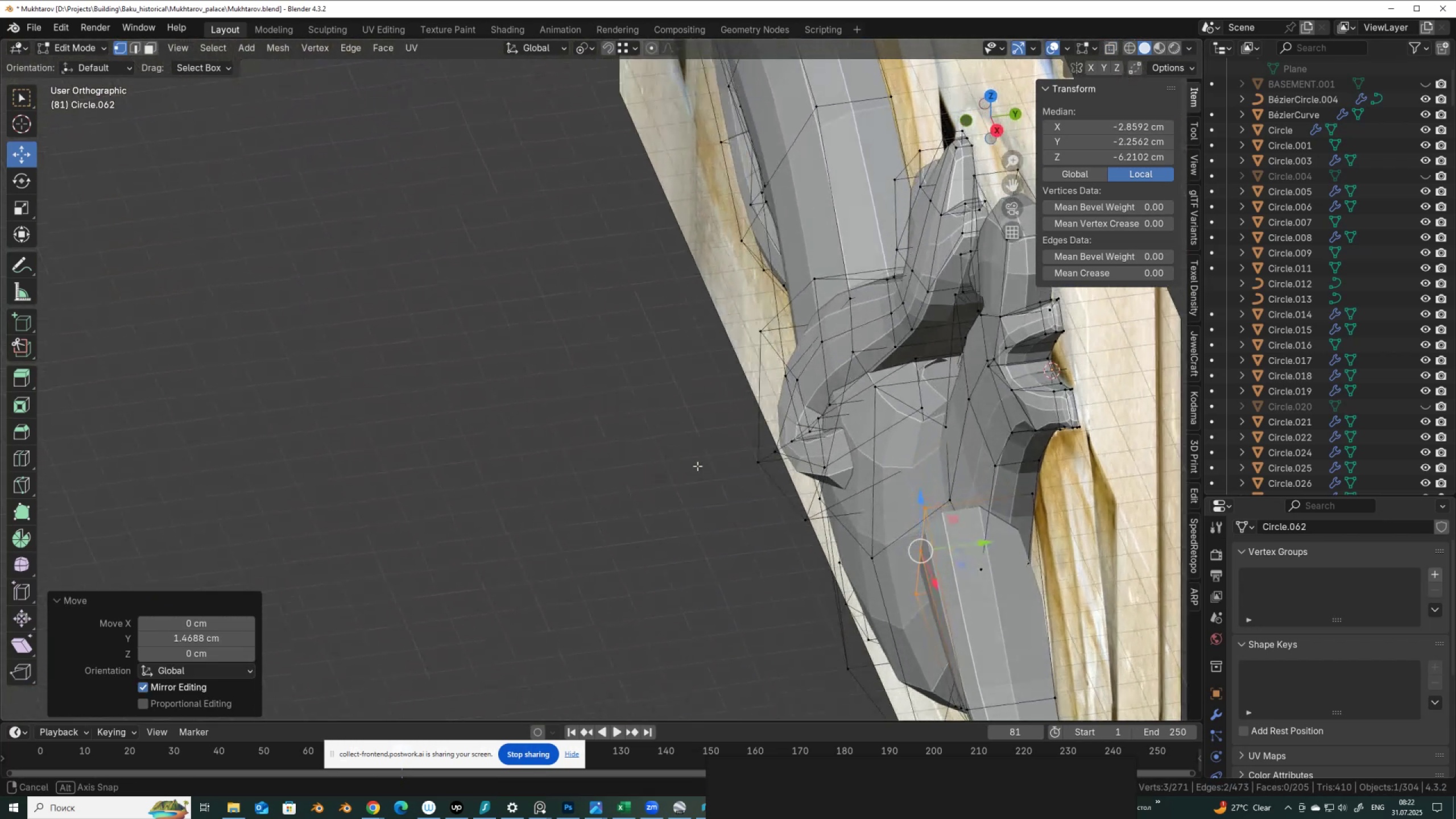 
hold_key(key=ControlLeft, duration=0.58)
 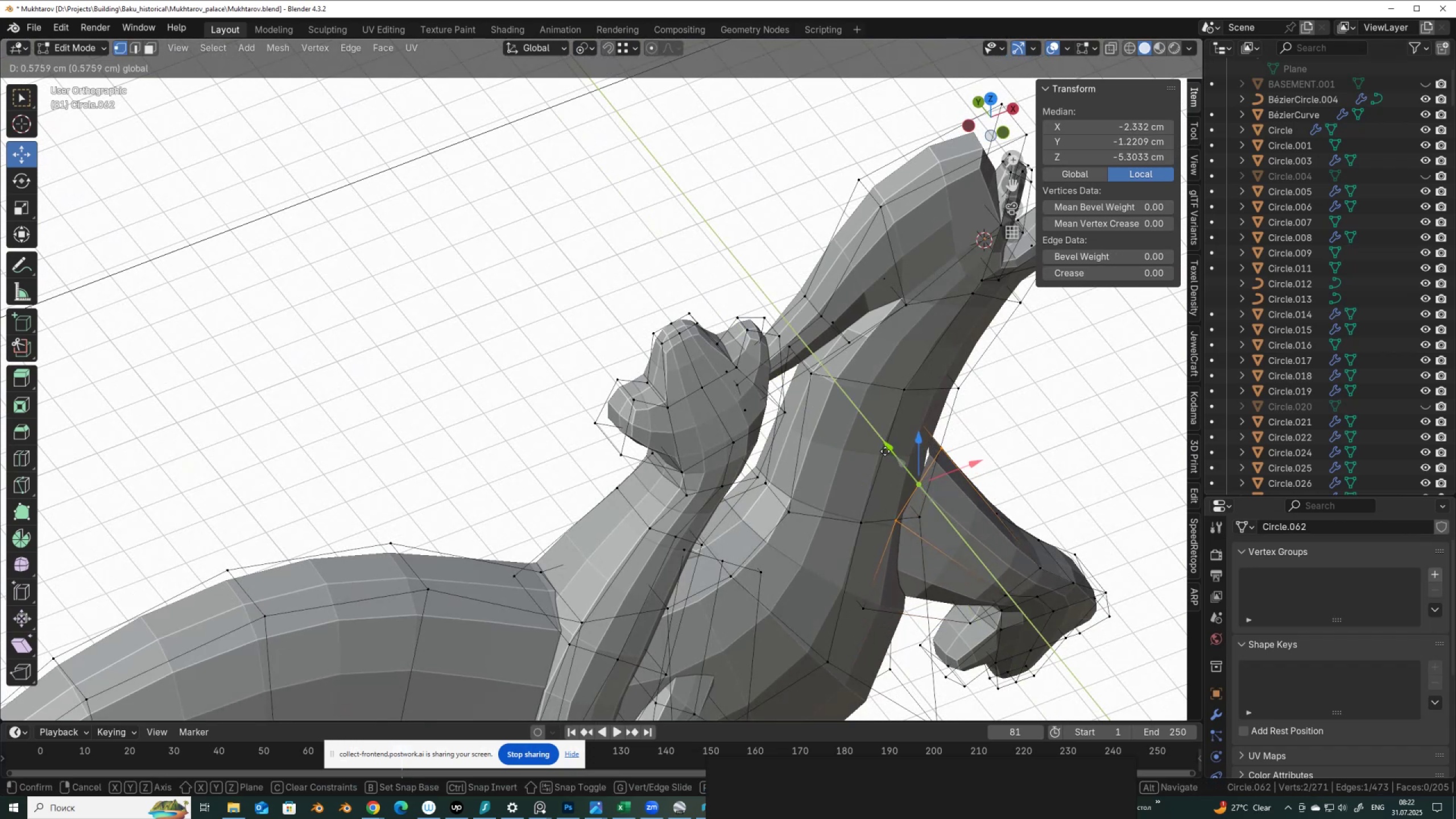 
hold_key(key=ControlLeft, duration=0.65)
 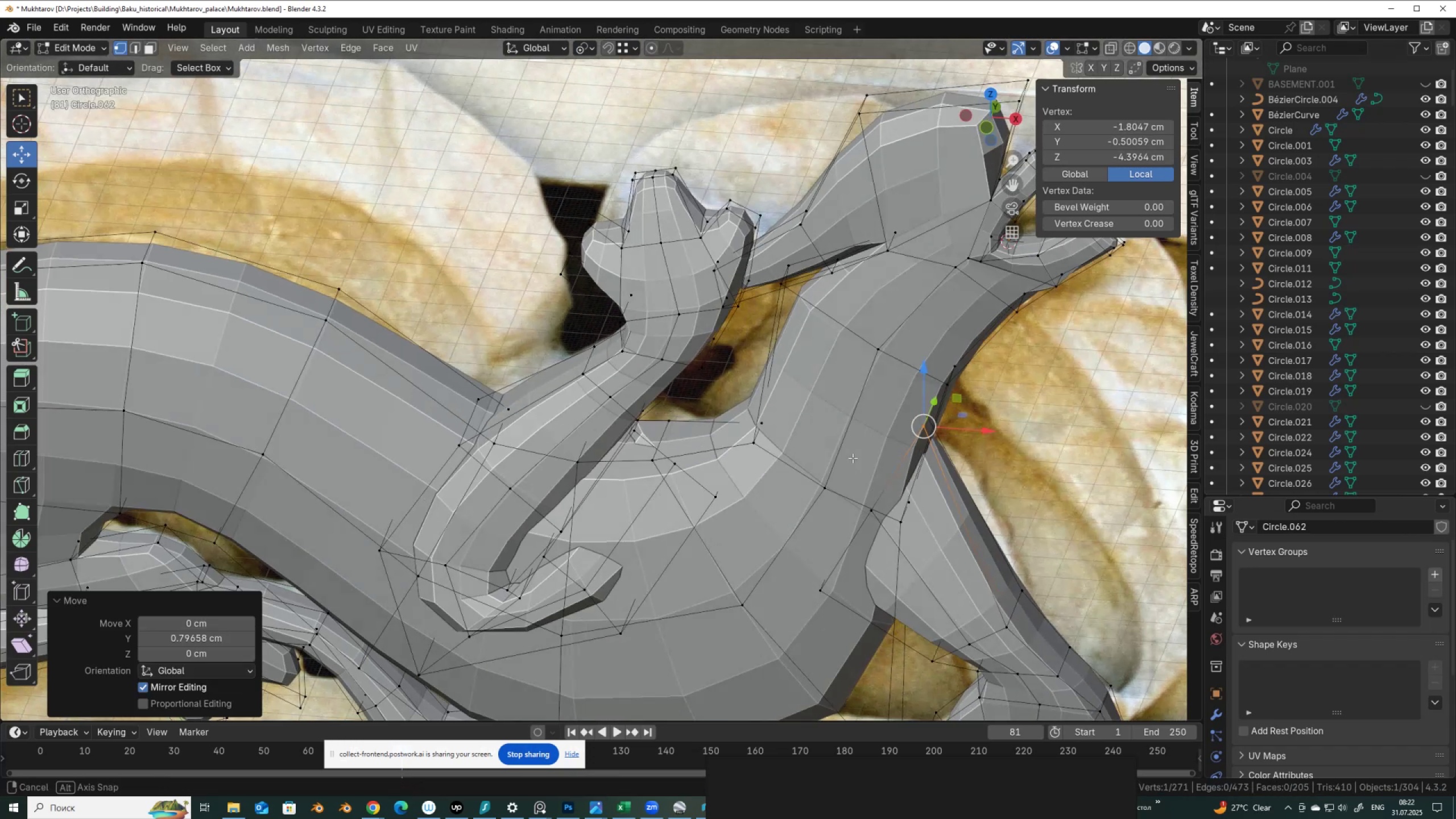 
hold_key(key=ShiftLeft, duration=0.41)
 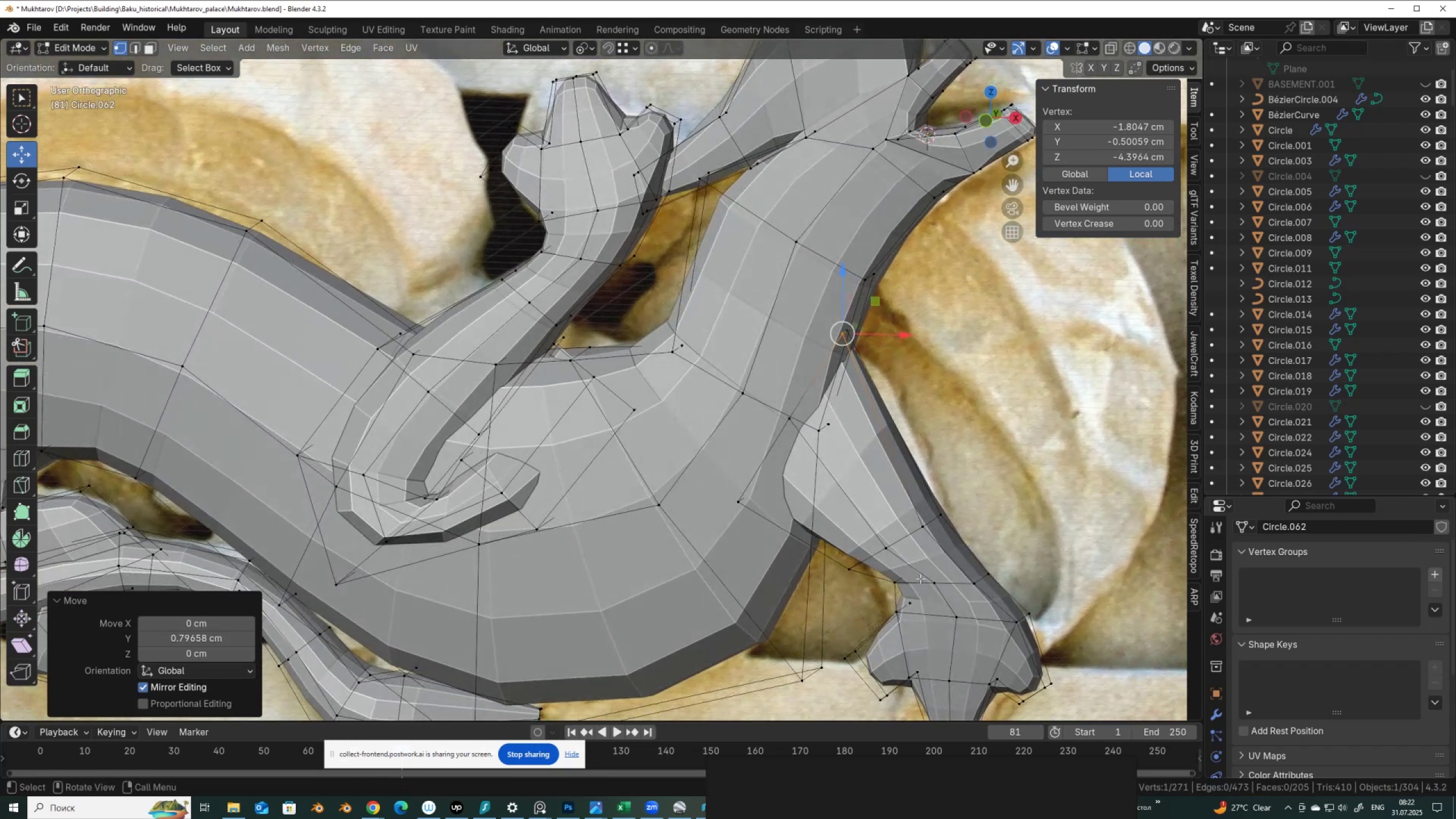 
left_click([847, 569])
 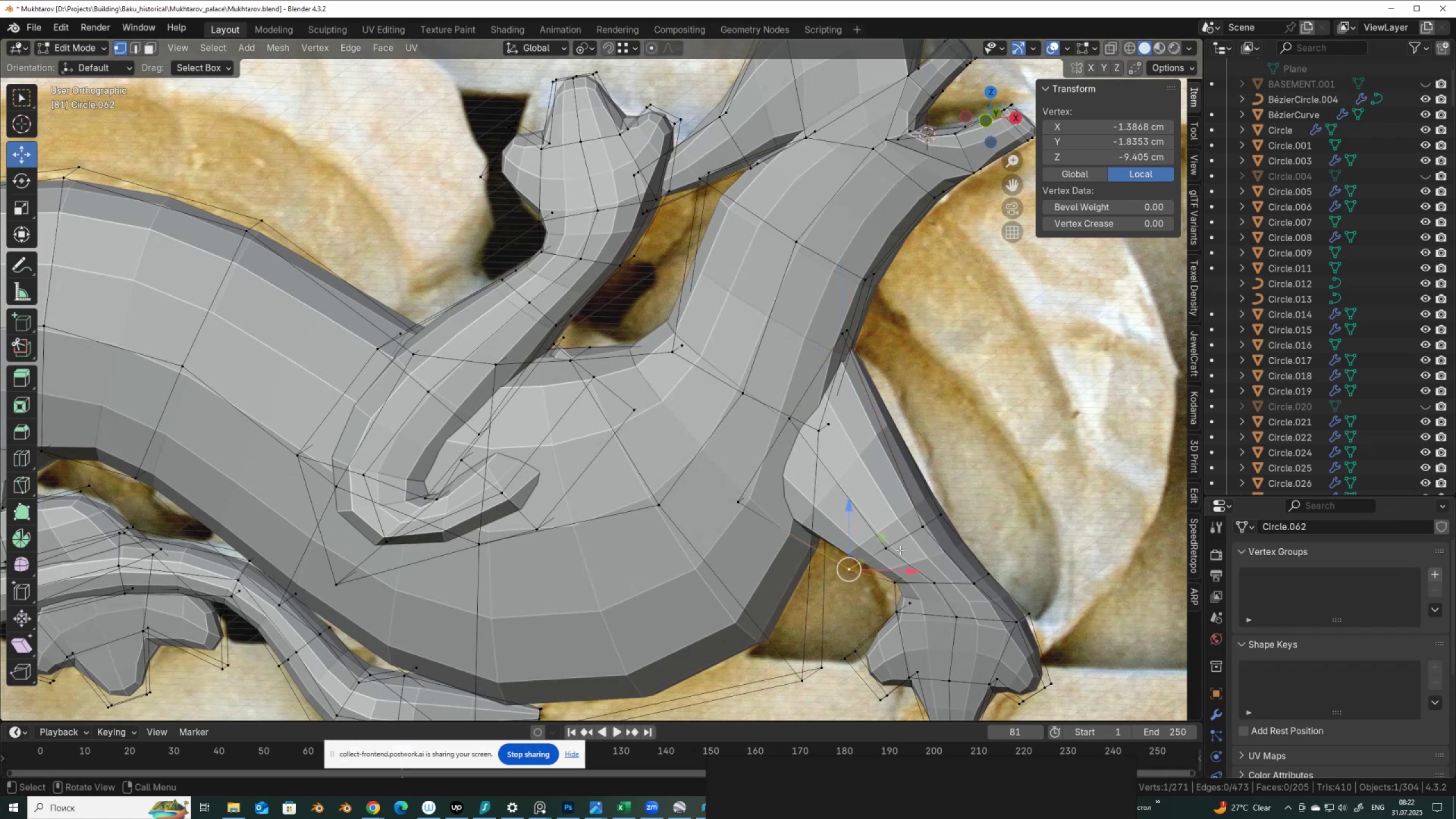 
hold_key(key=ControlLeft, duration=0.42)
left_click([922, 520])
 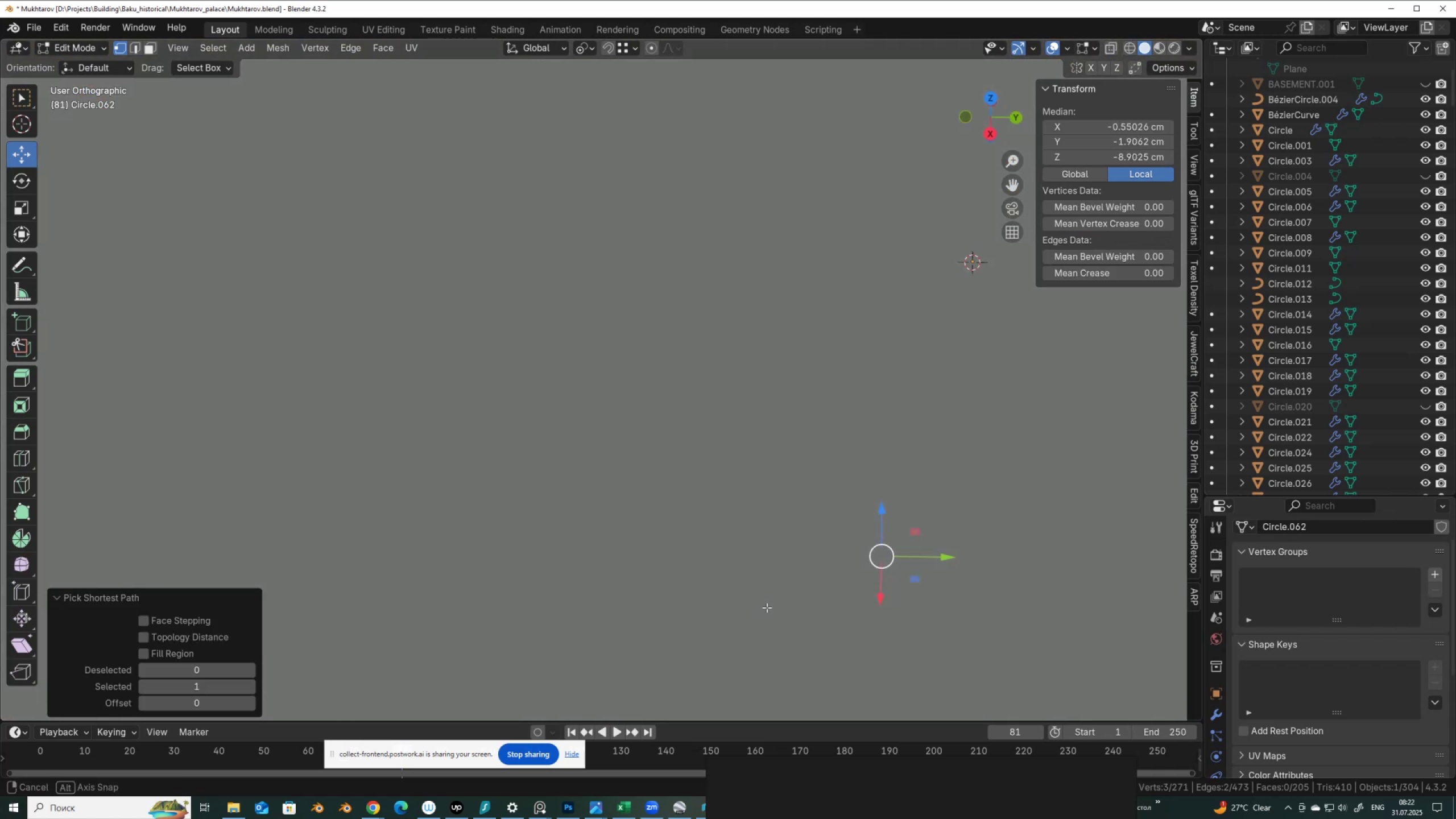 
hold_key(key=AltLeft, duration=0.46)
 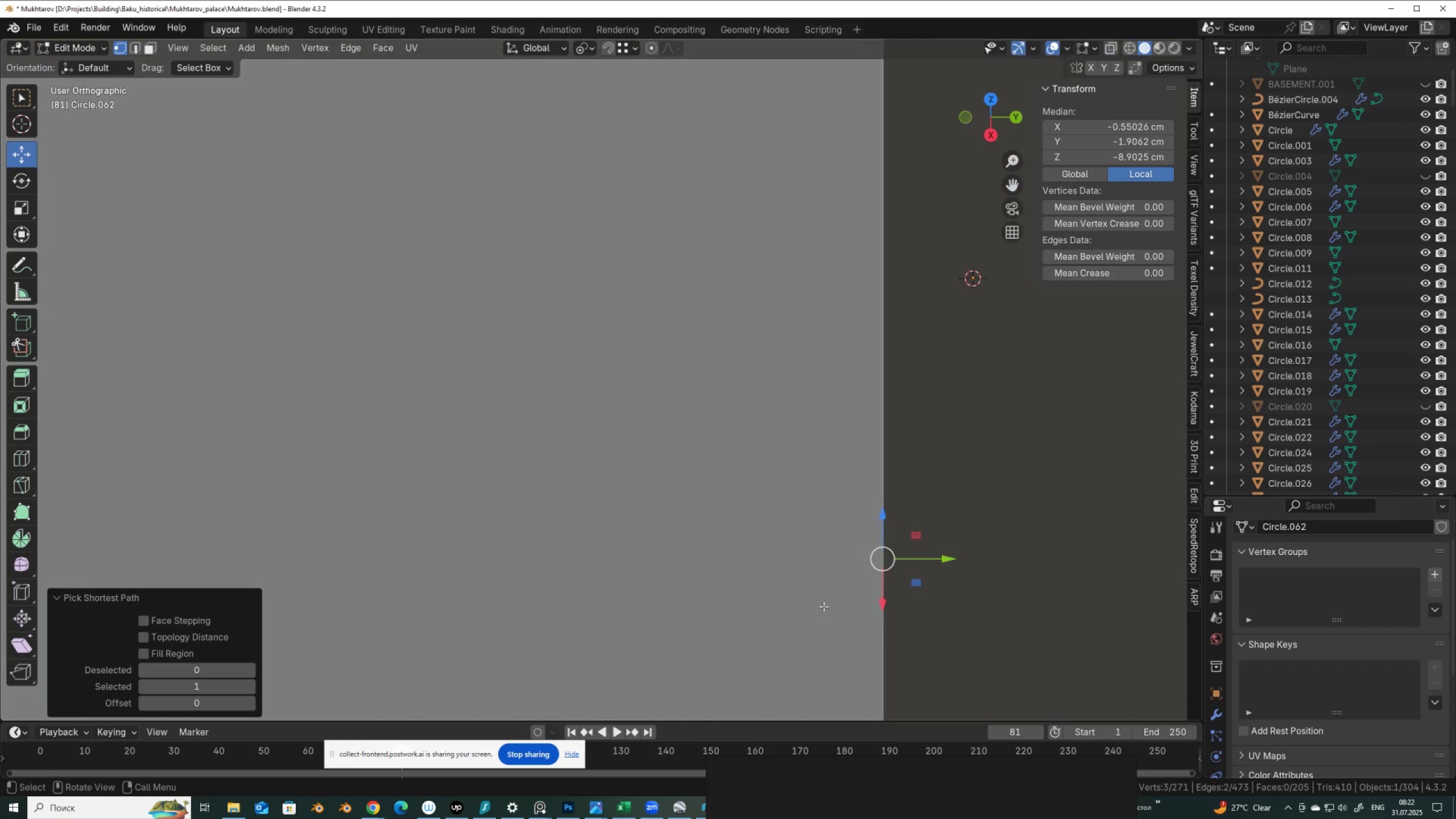 
key(Alt+Z)
 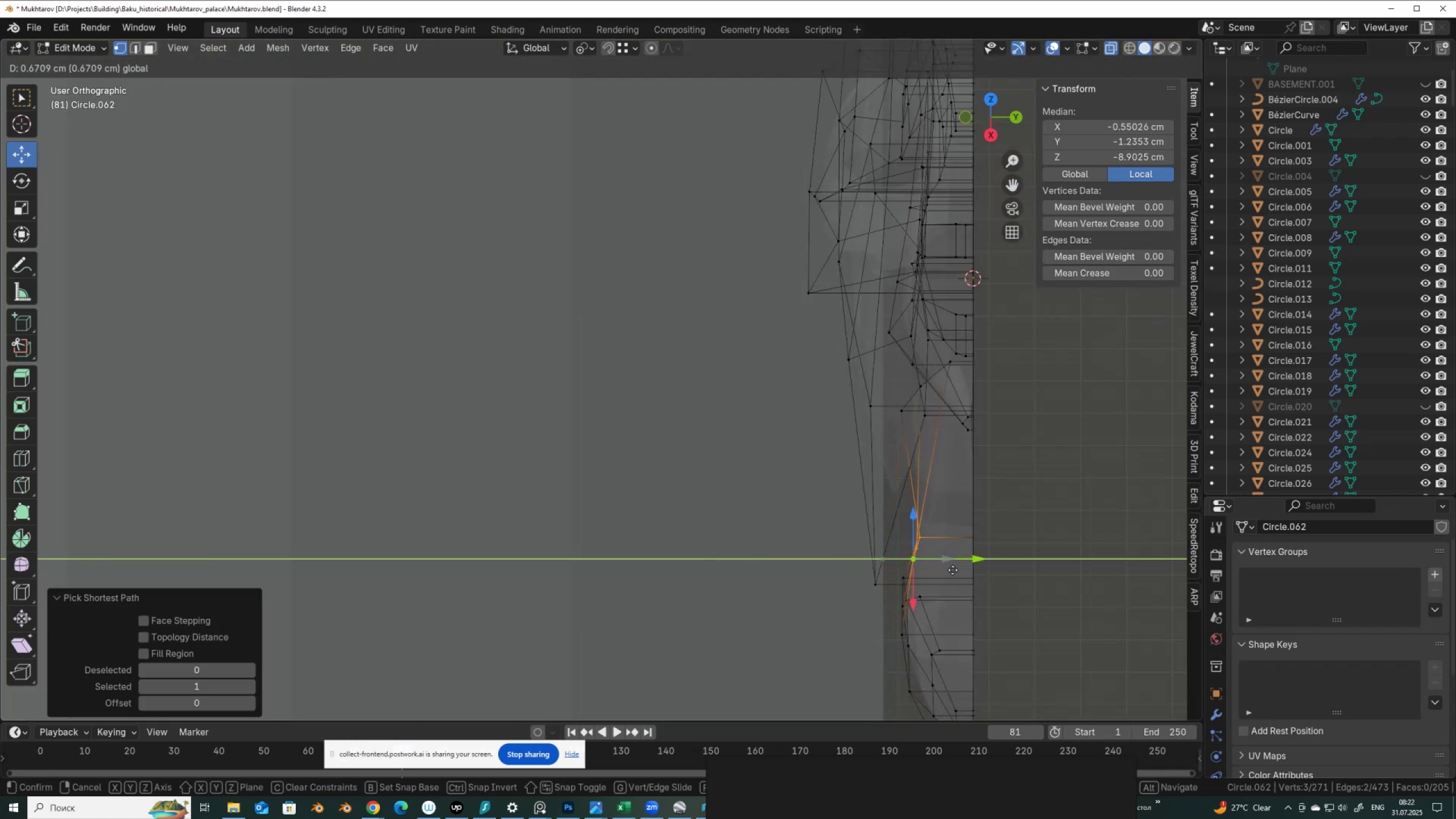 
key(Alt+AltLeft)
 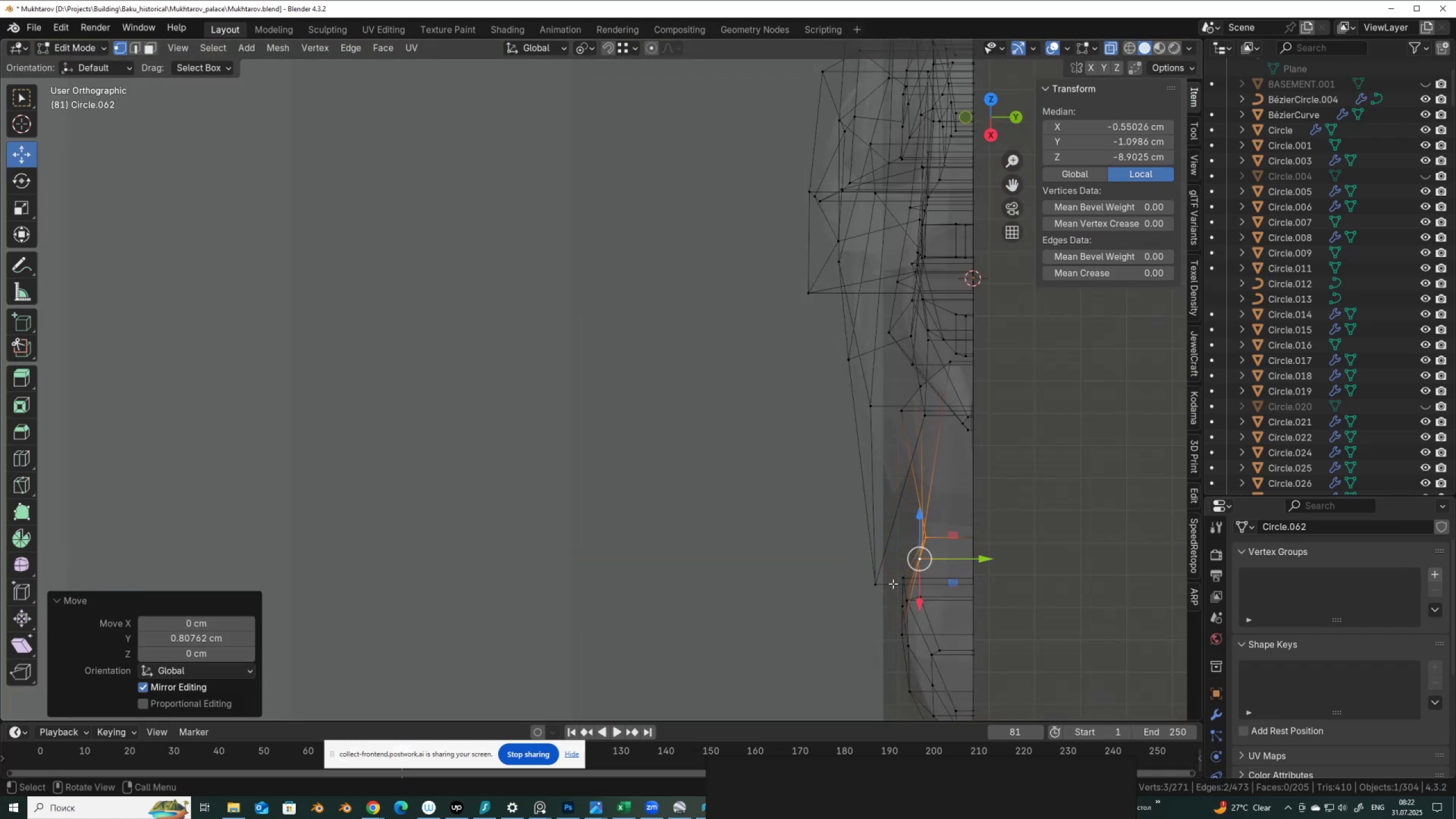 
key(Alt+Z)
 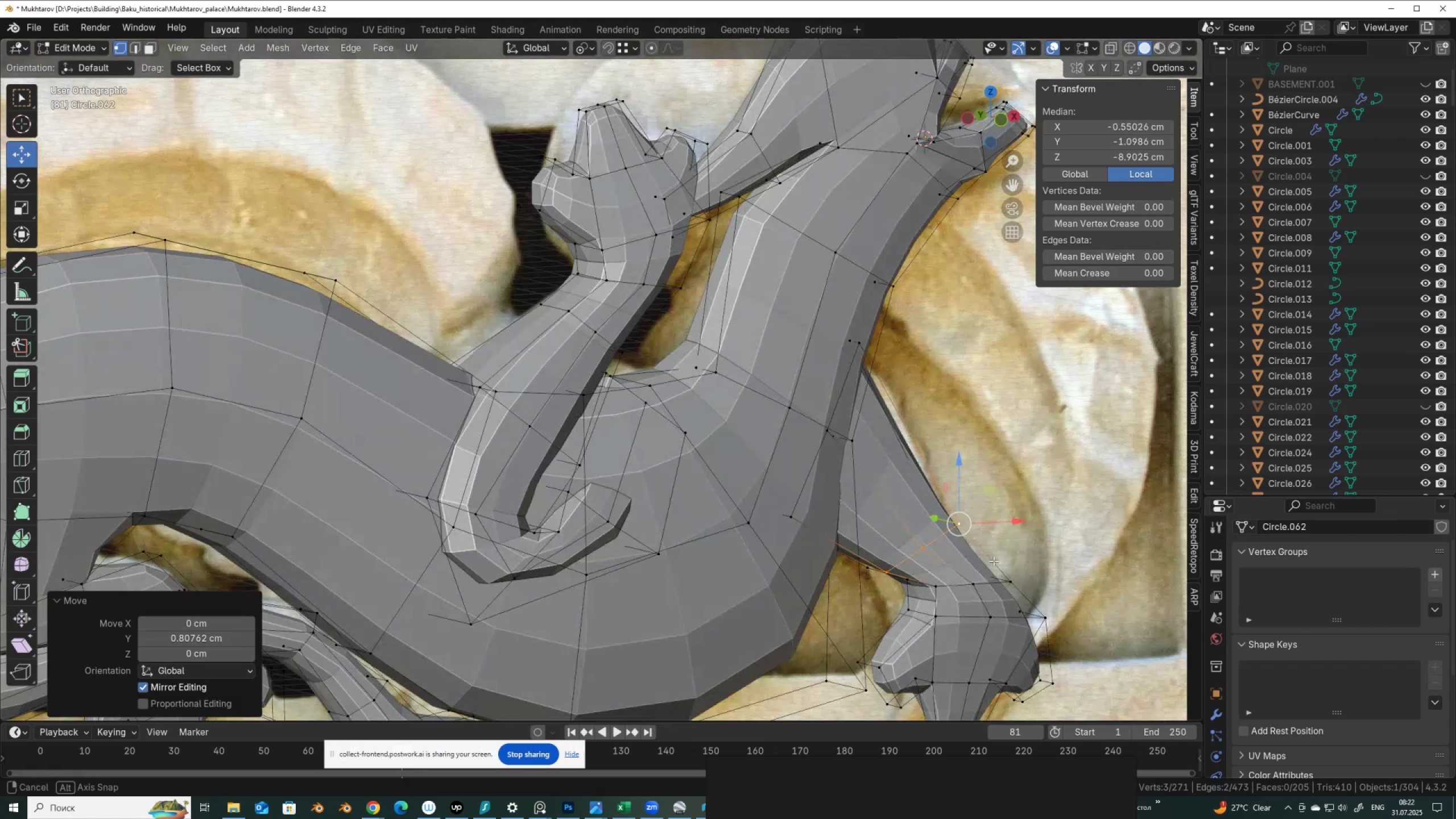 
left_click([940, 591])
 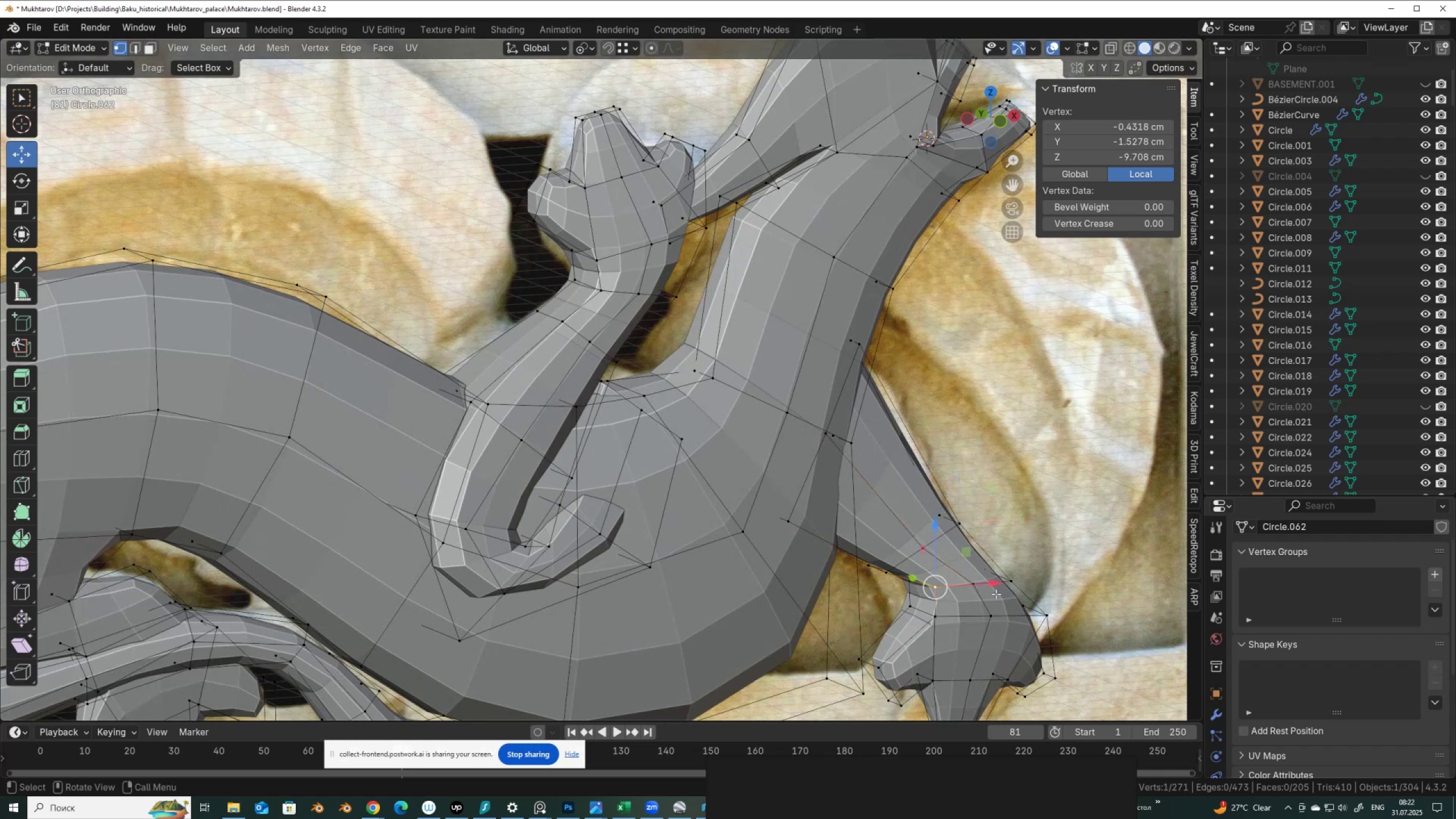 
hold_key(key=ControlLeft, duration=0.72)
left_click([1015, 582])
 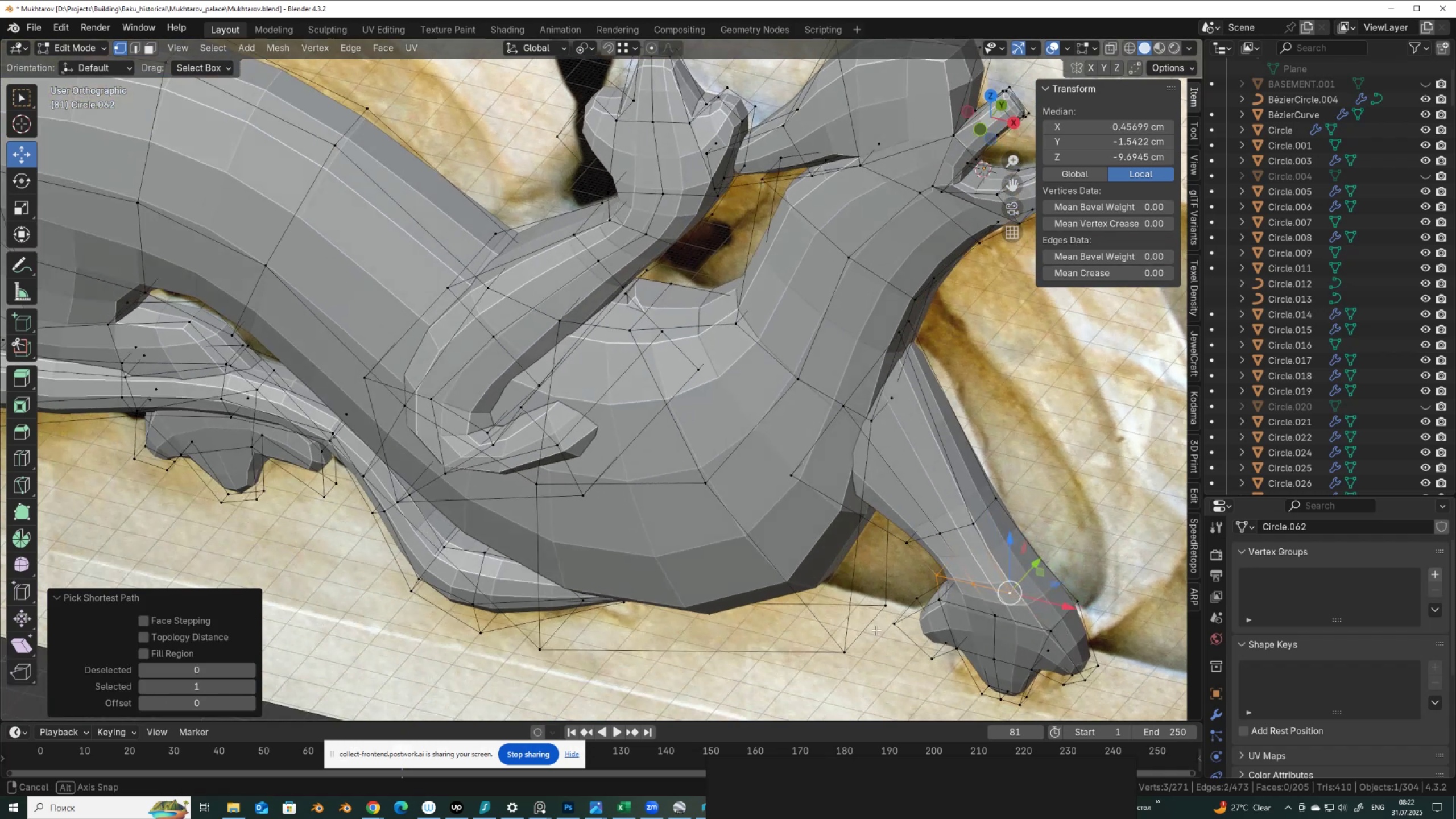 
scroll: coordinate [878, 631], scroll_direction: down, amount: 1.0
 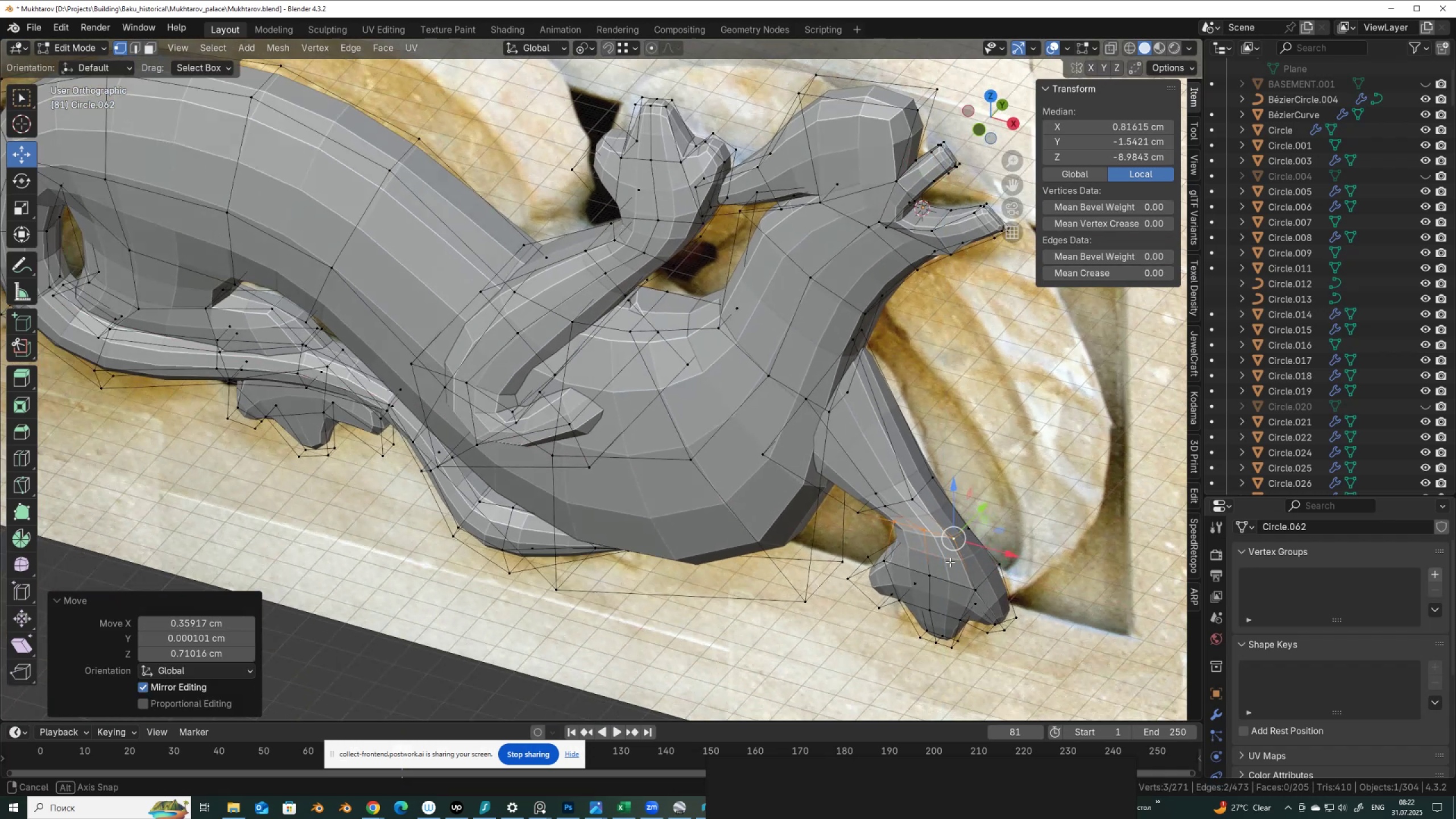 
key(Control+Z)
 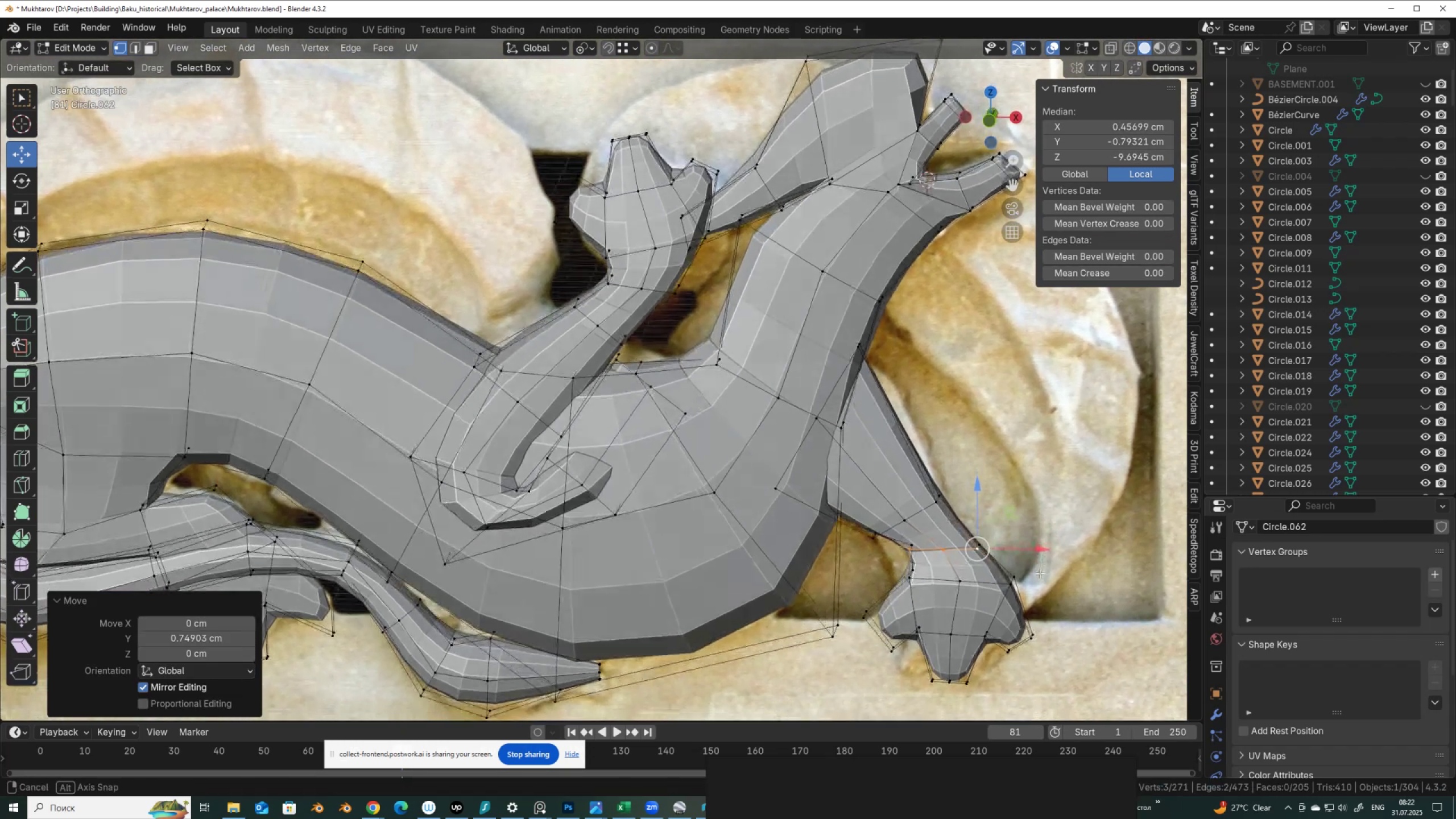 
key(Tab)
 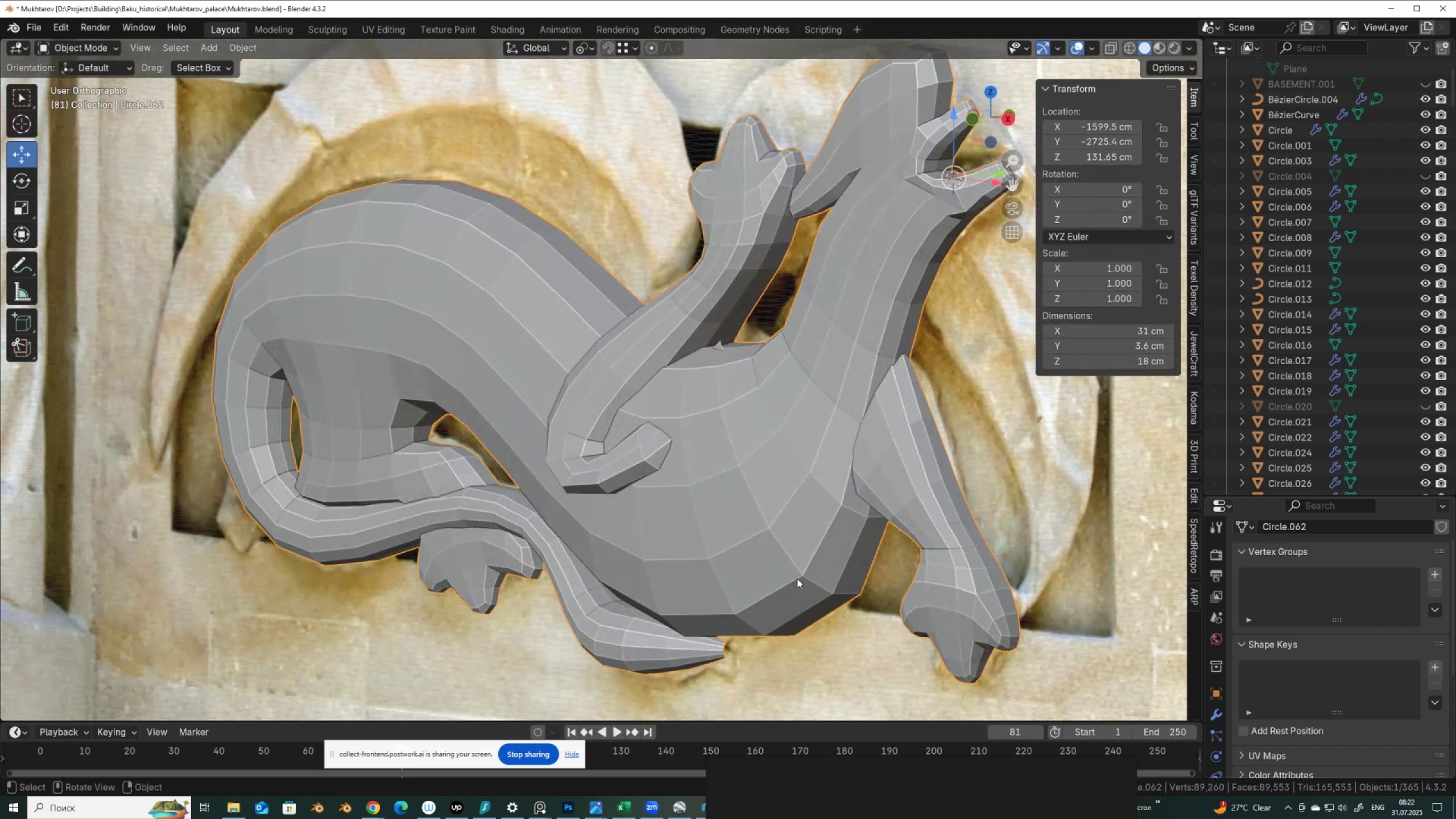 
scroll: coordinate [672, 543], scroll_direction: down, amount: 3.0
 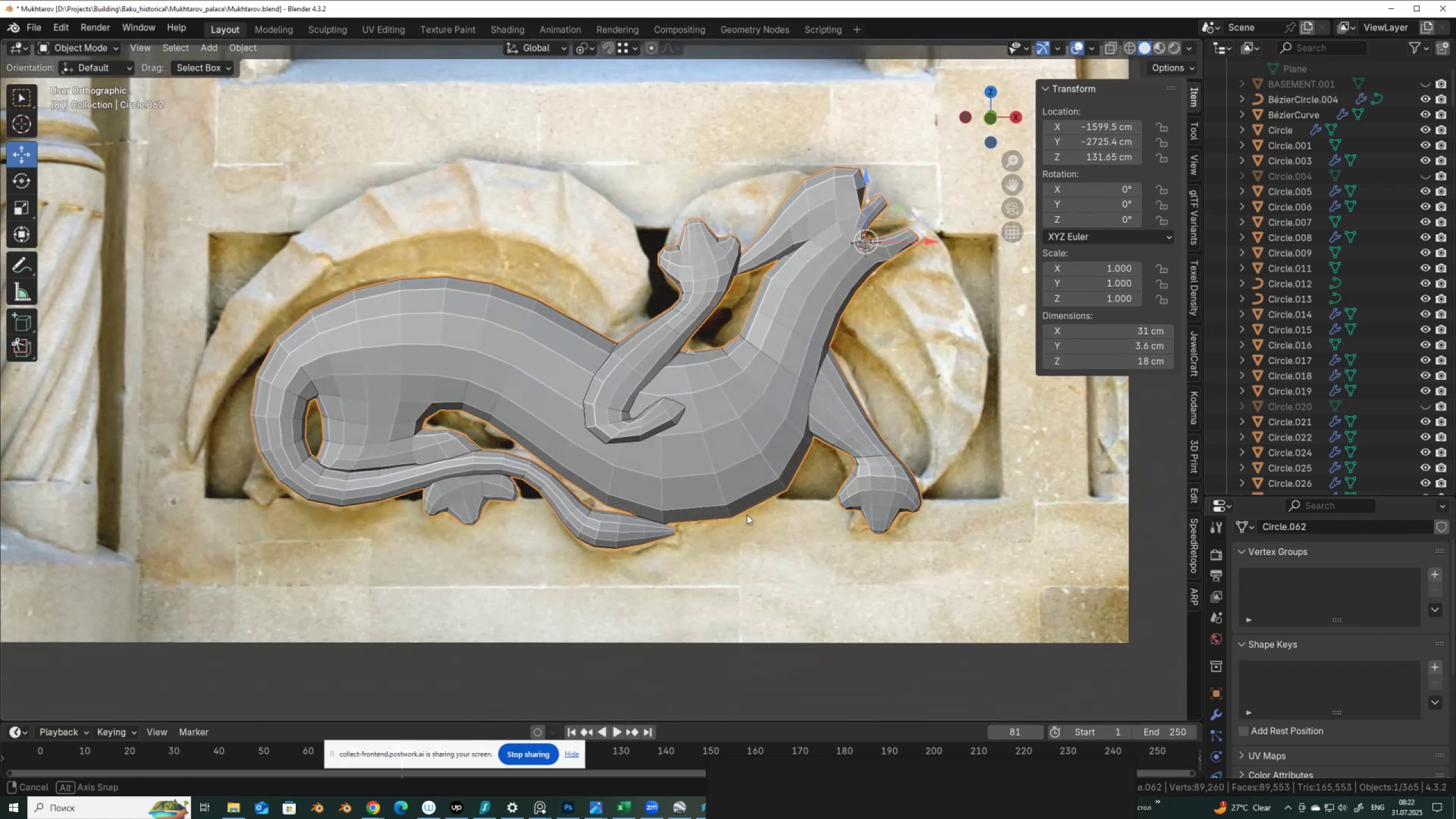 
hold_key(key=AltLeft, duration=0.39)
 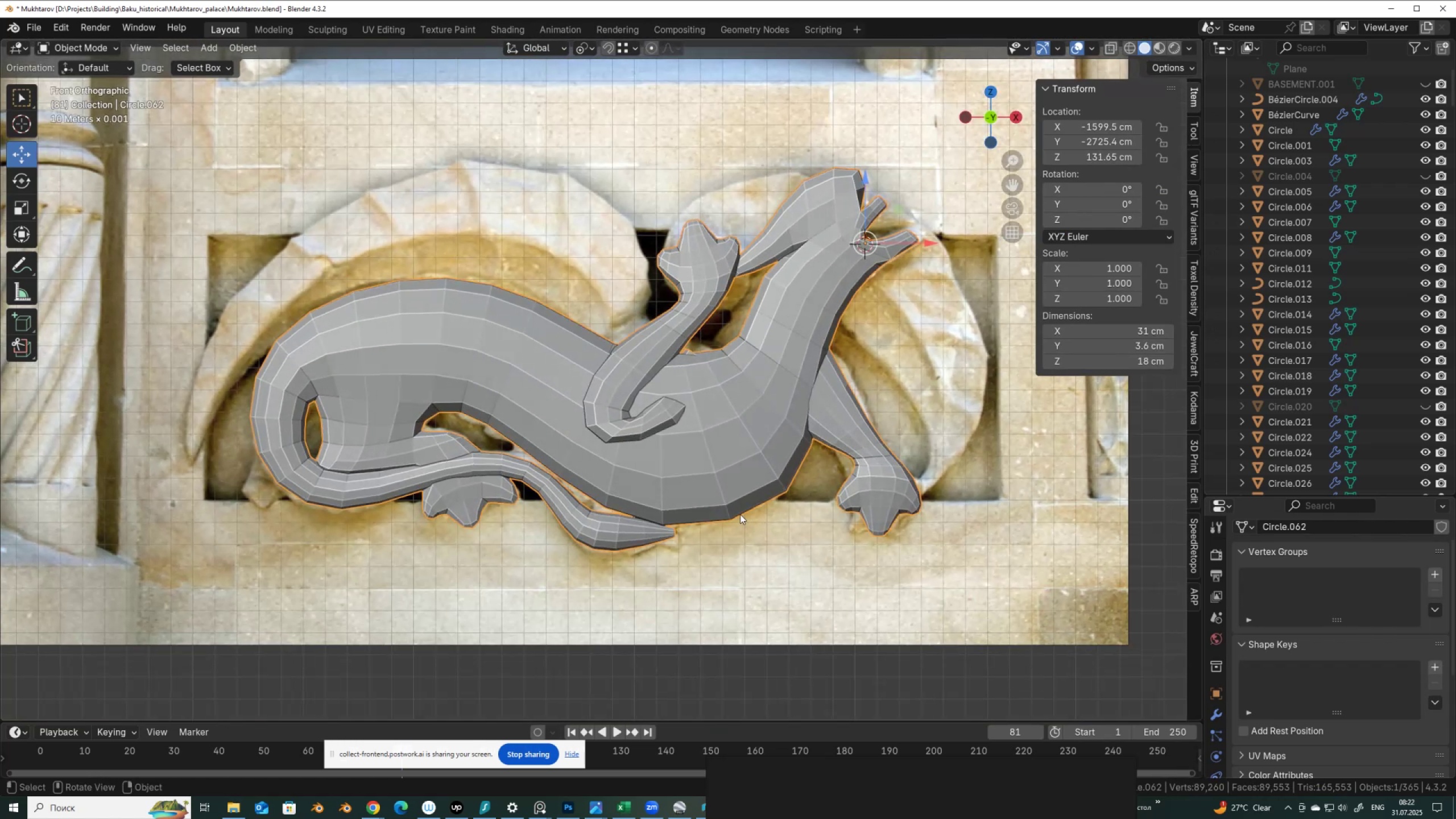 
hold_key(key=ShiftLeft, duration=0.74)
 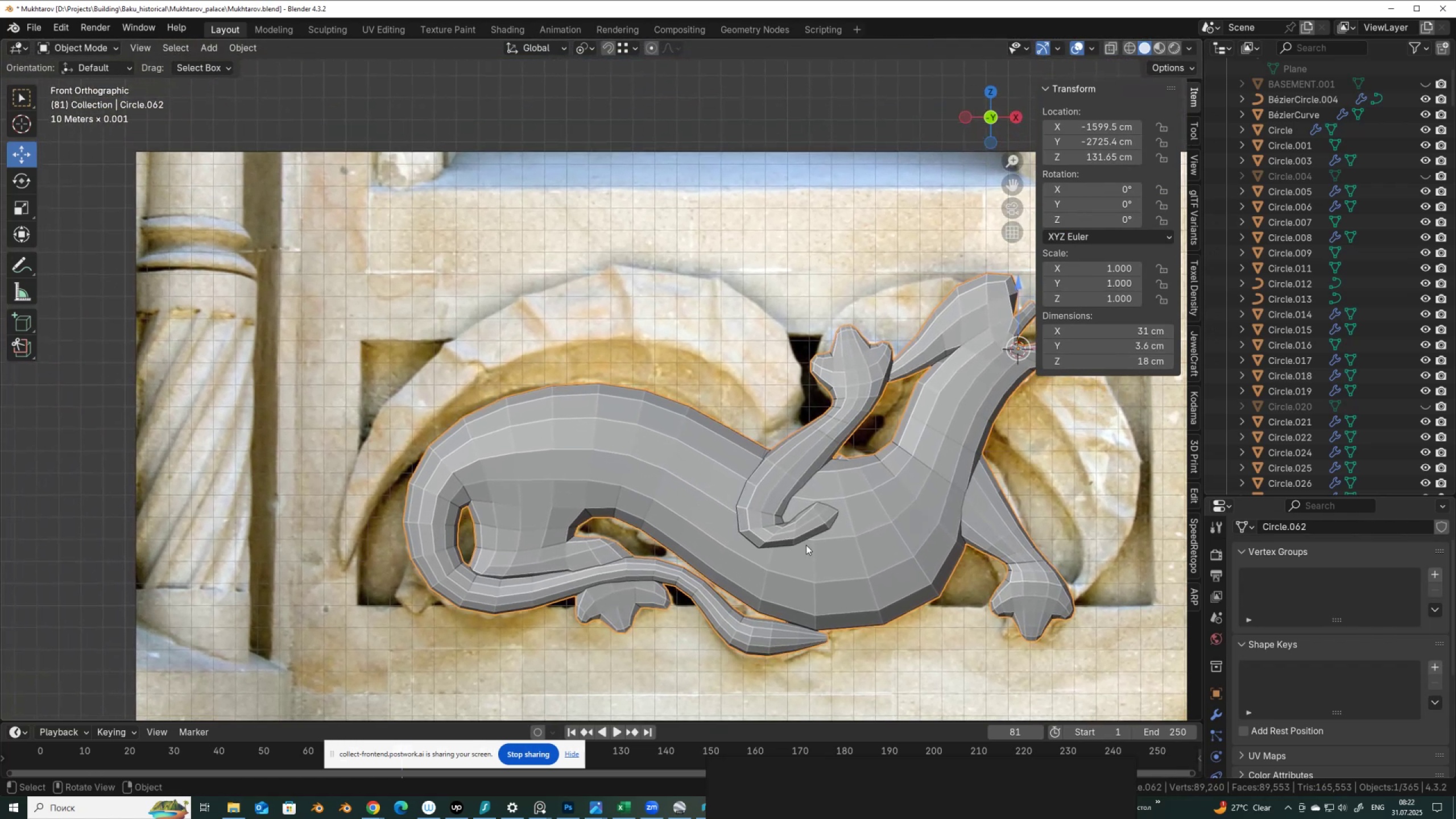 
hold_key(key=ShiftLeft, duration=0.46)
 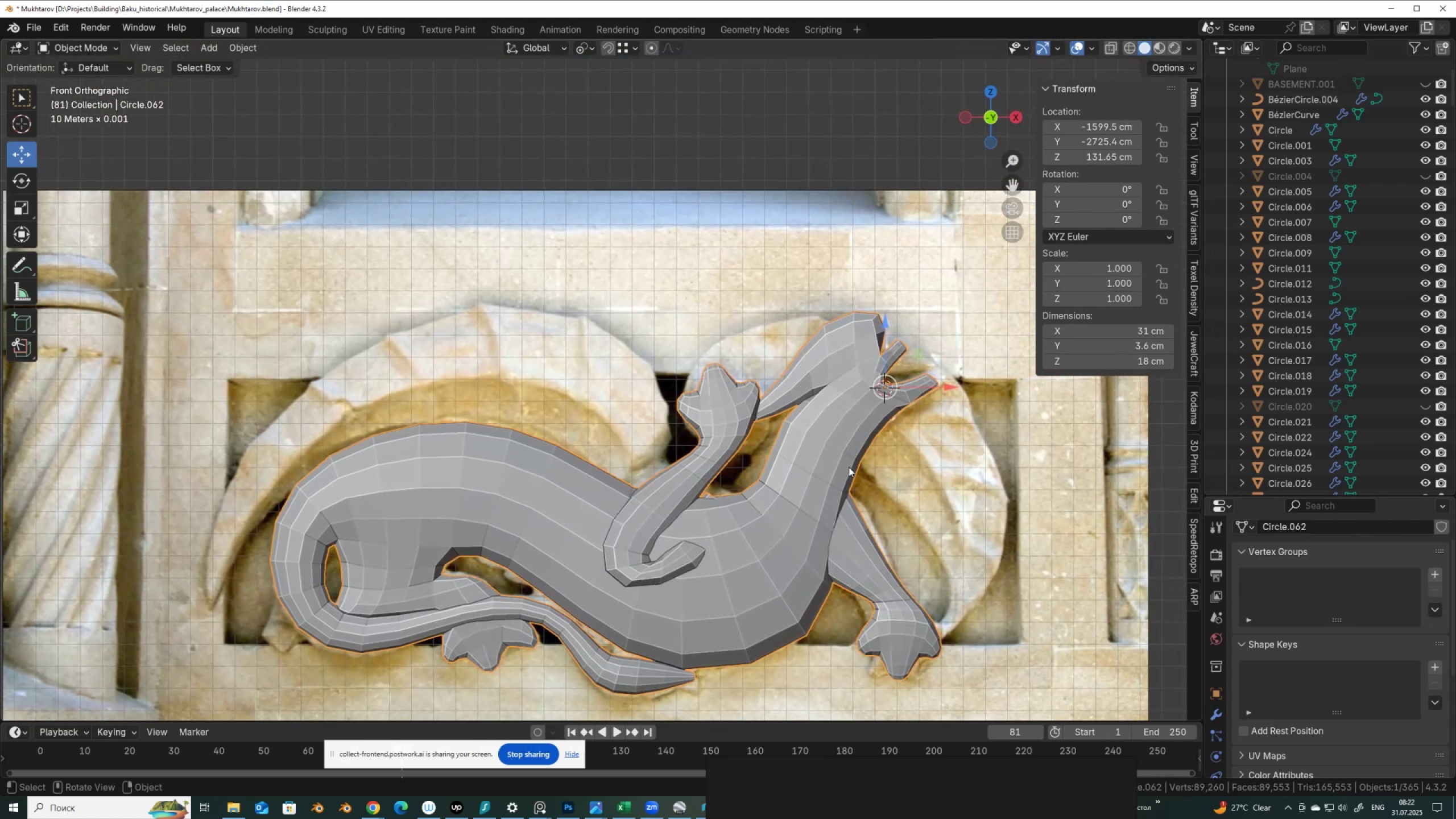 
key(Control+A)
 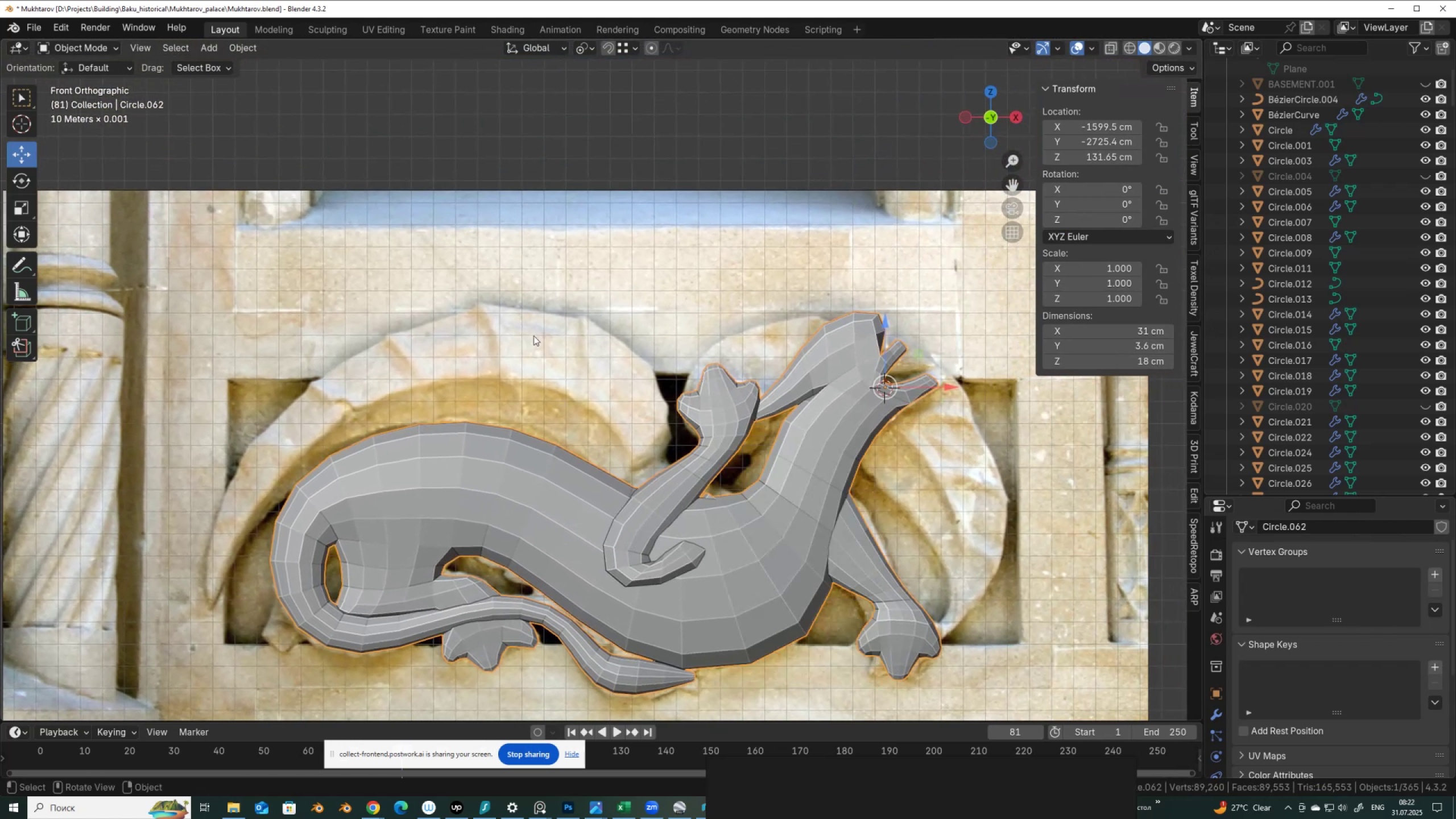 
key(Shift+ShiftLeft)
 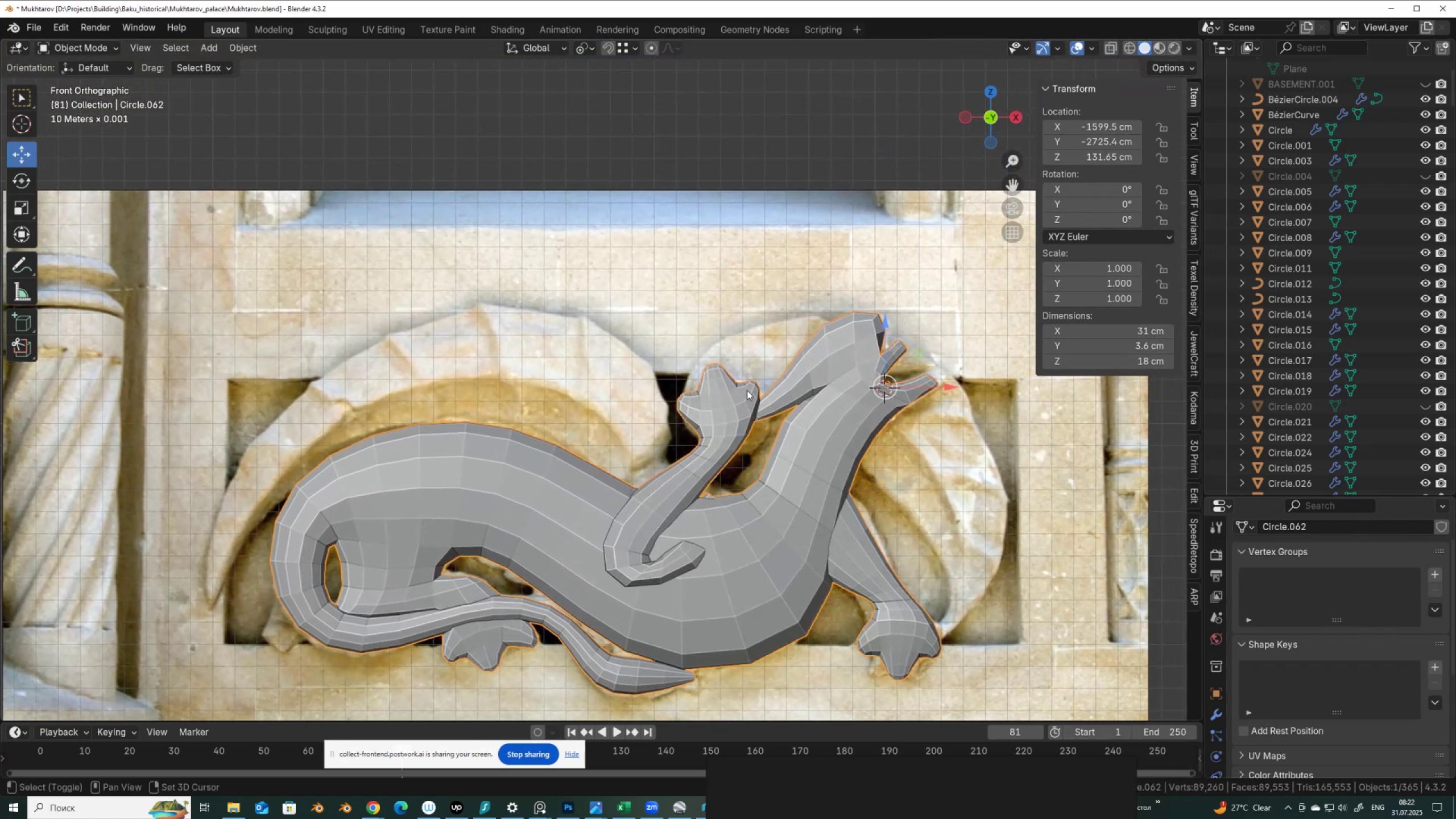 
key(A)
 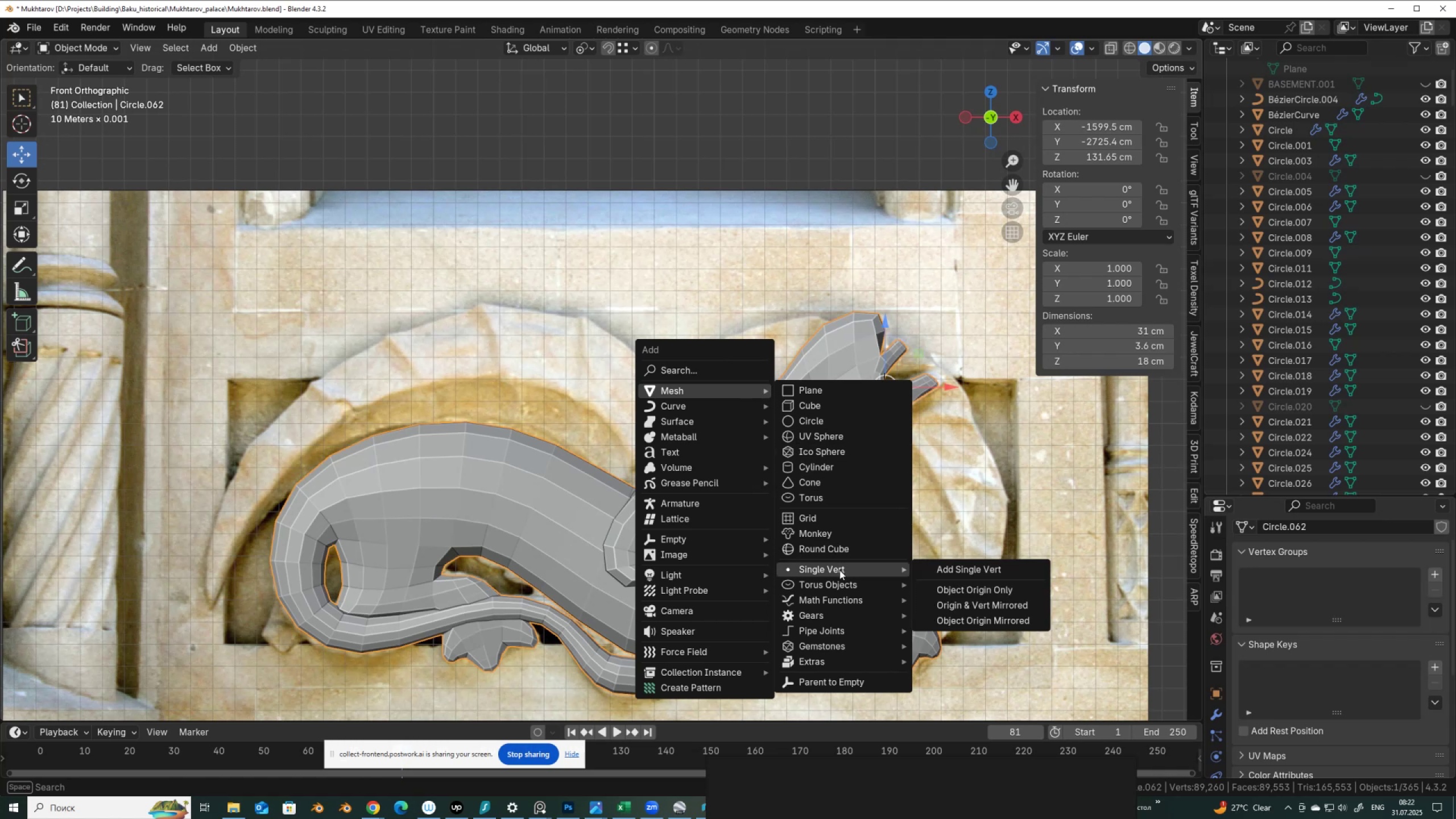 
left_click([945, 567])
 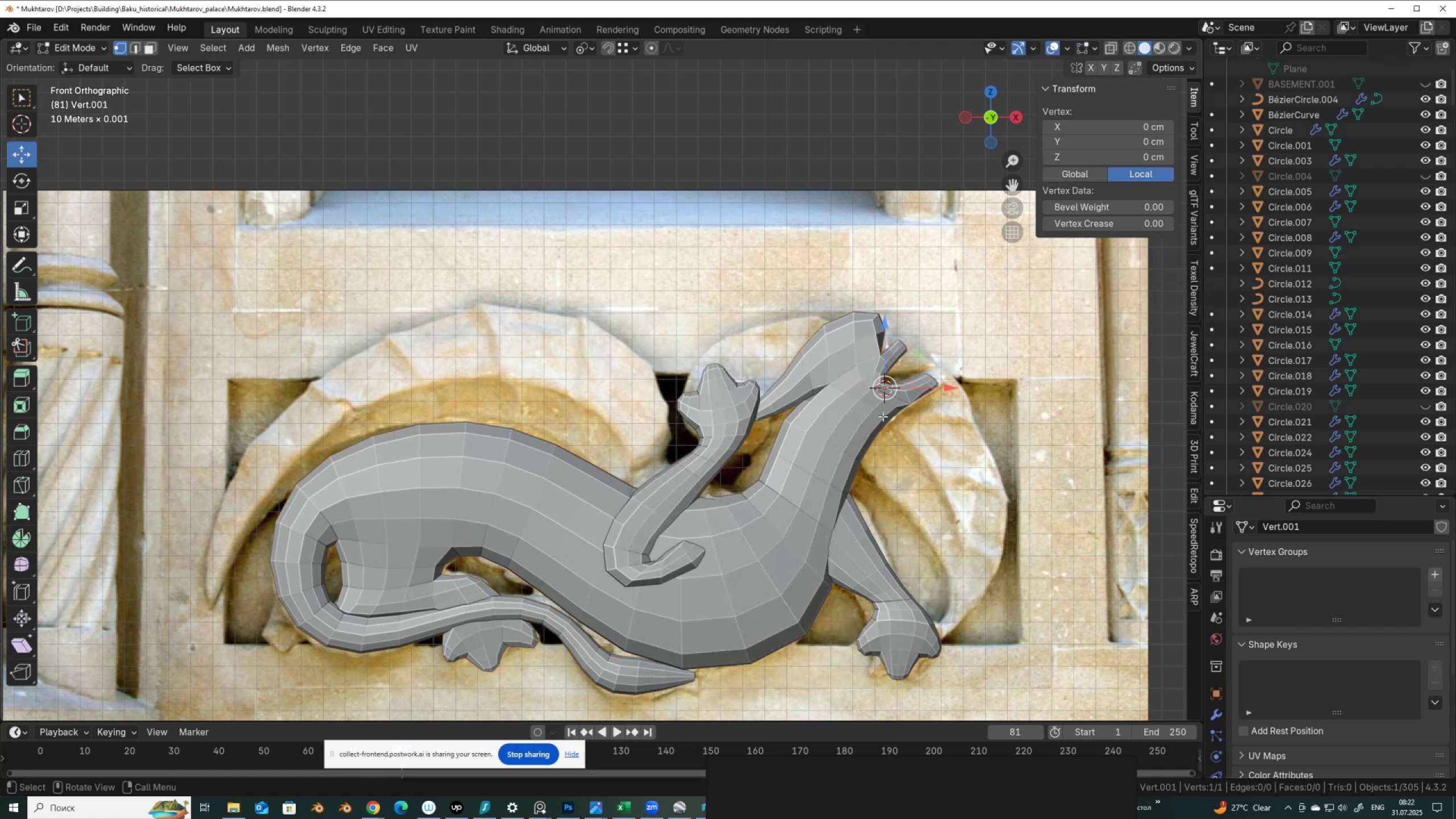 
key(G)
 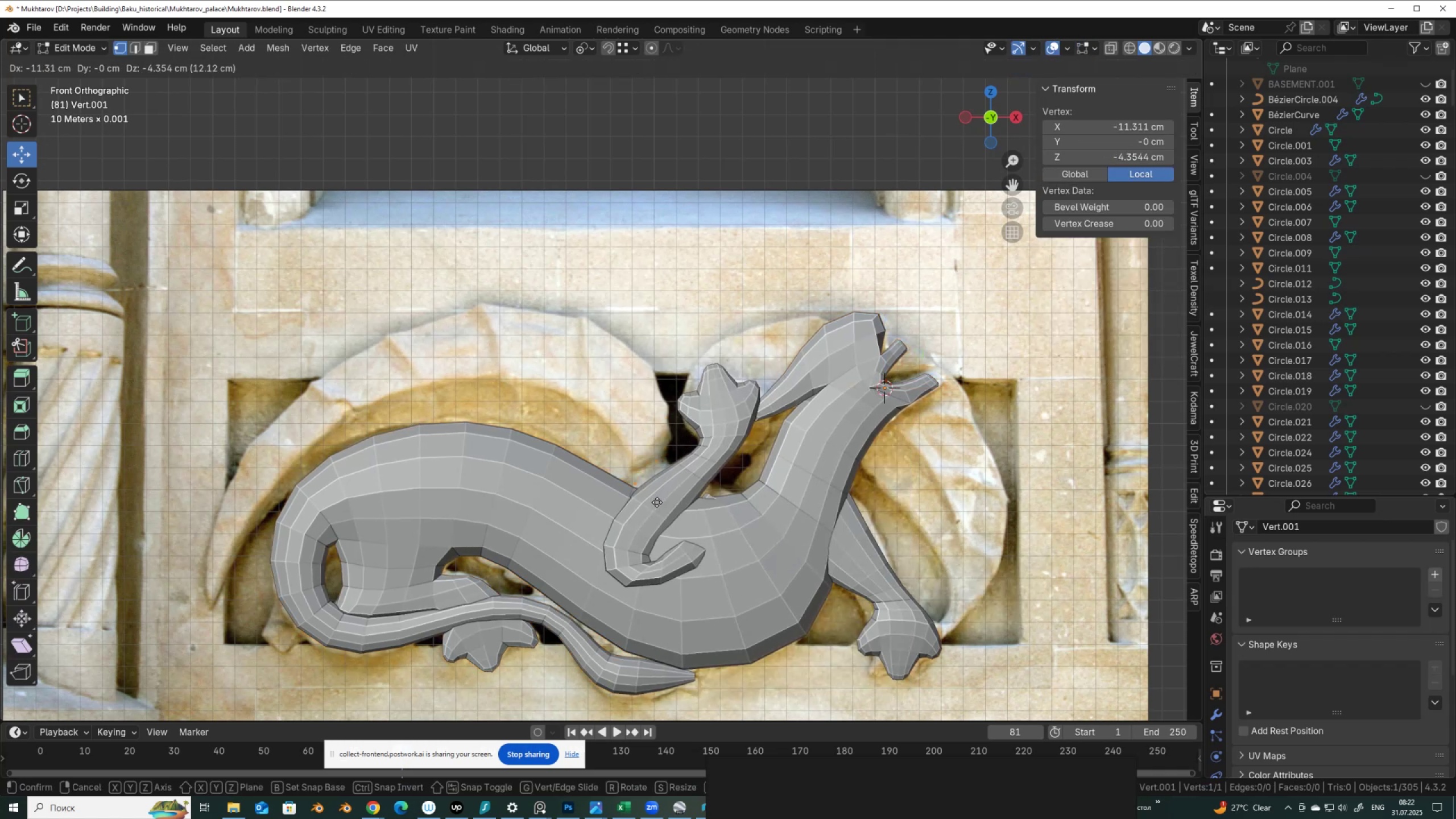 
left_click([657, 514])
 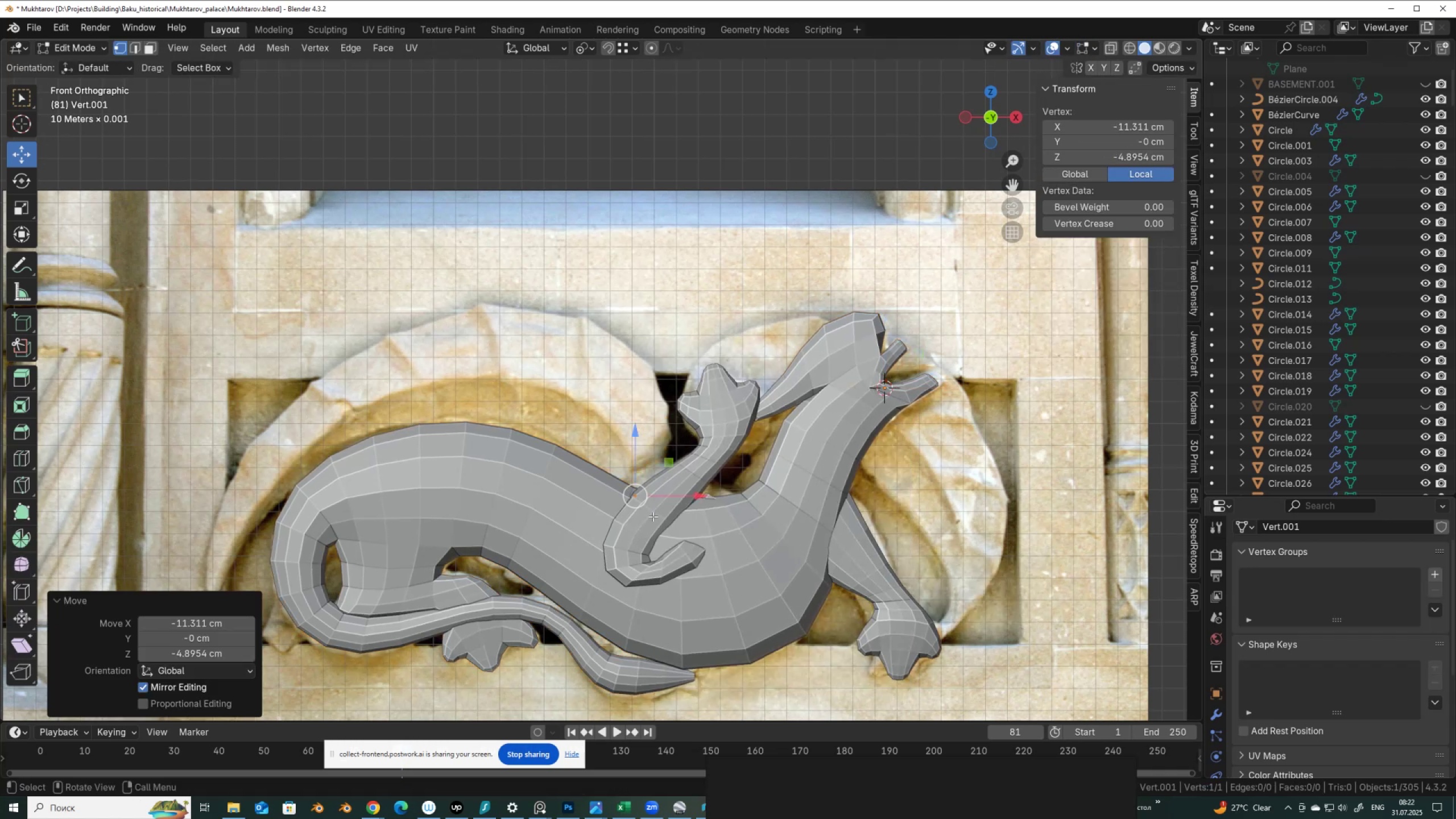 
key(E)
 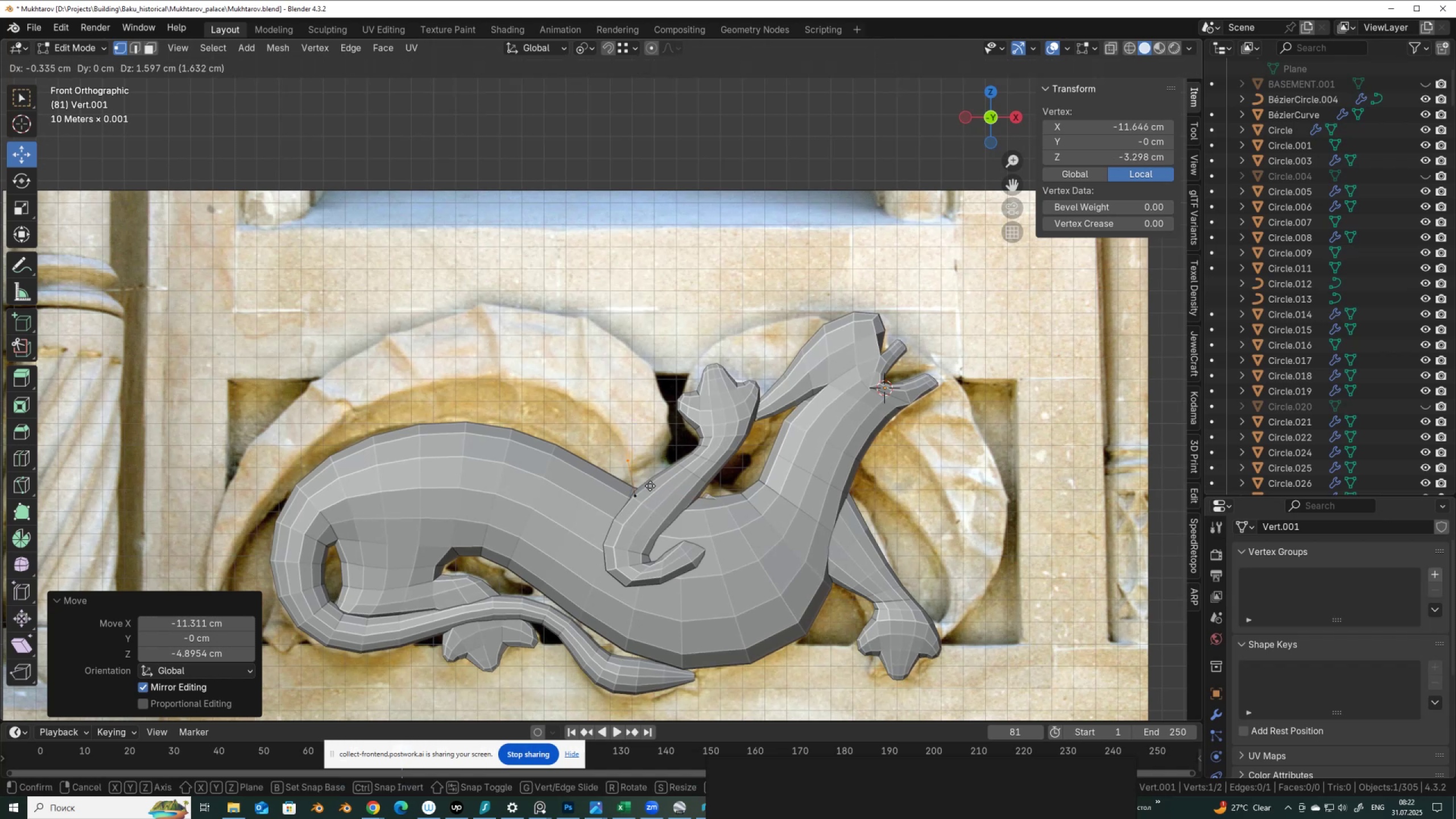 
left_click([652, 487])
 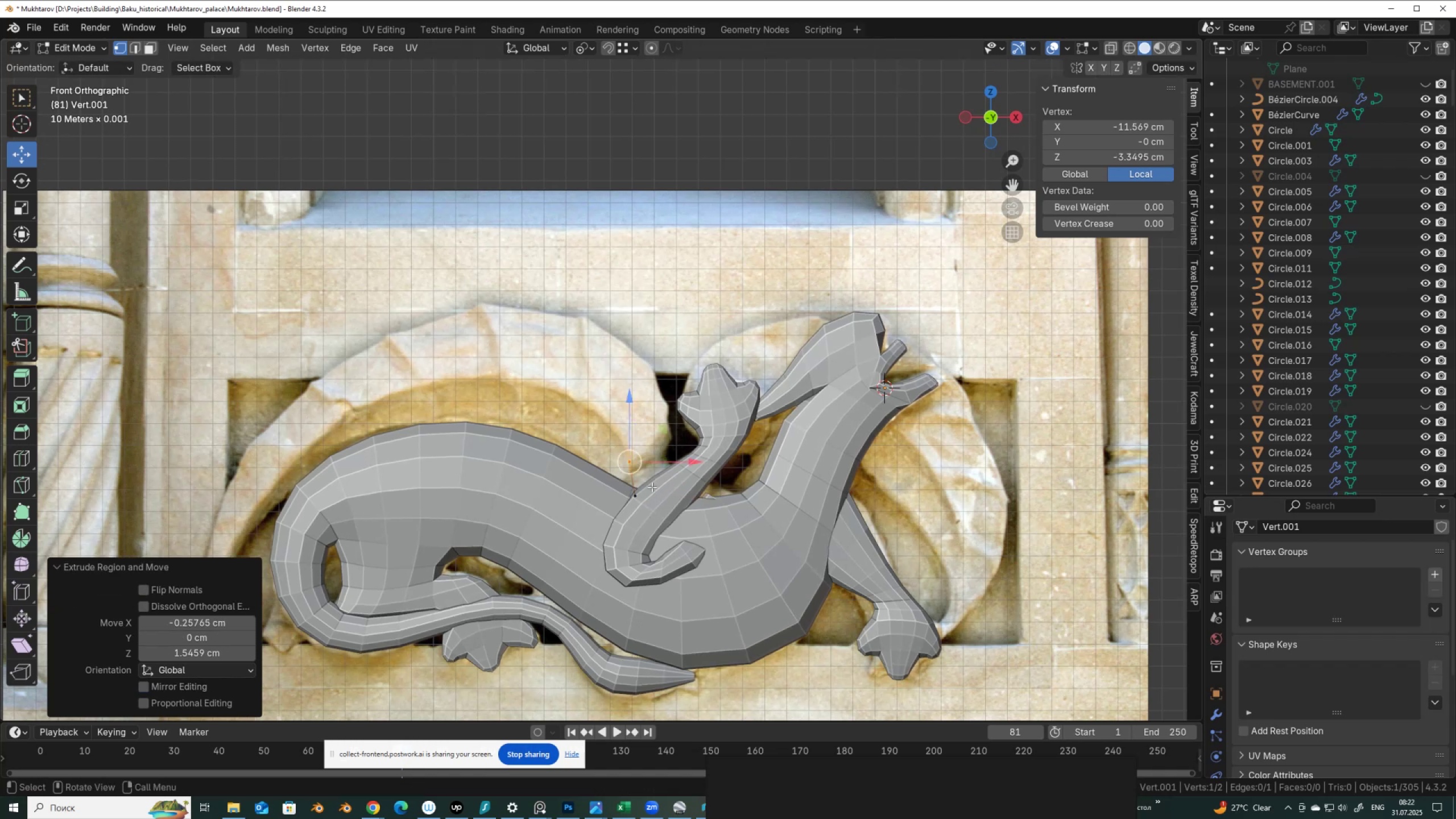 
type(ee)
 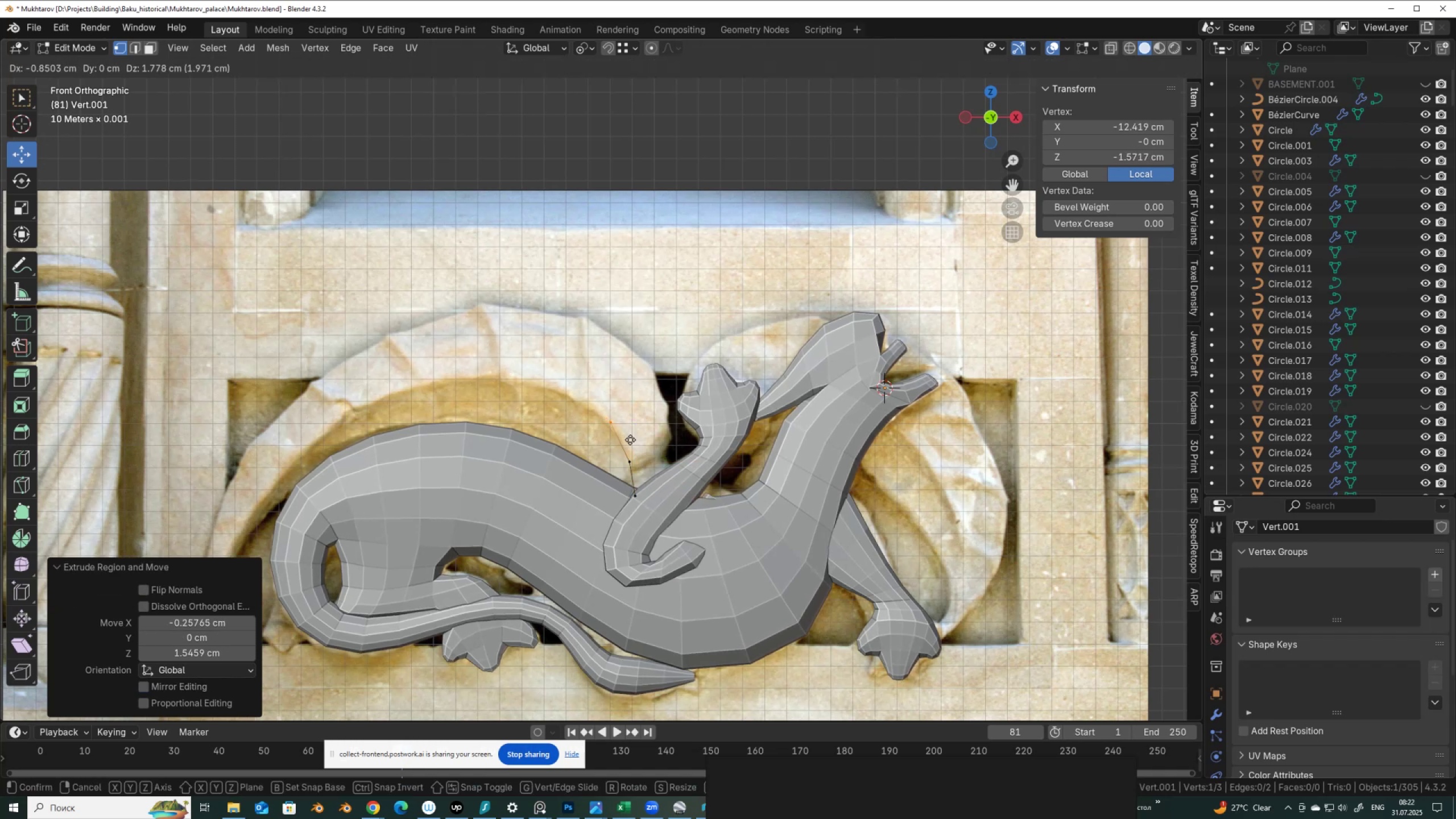 
left_click([630, 440])
 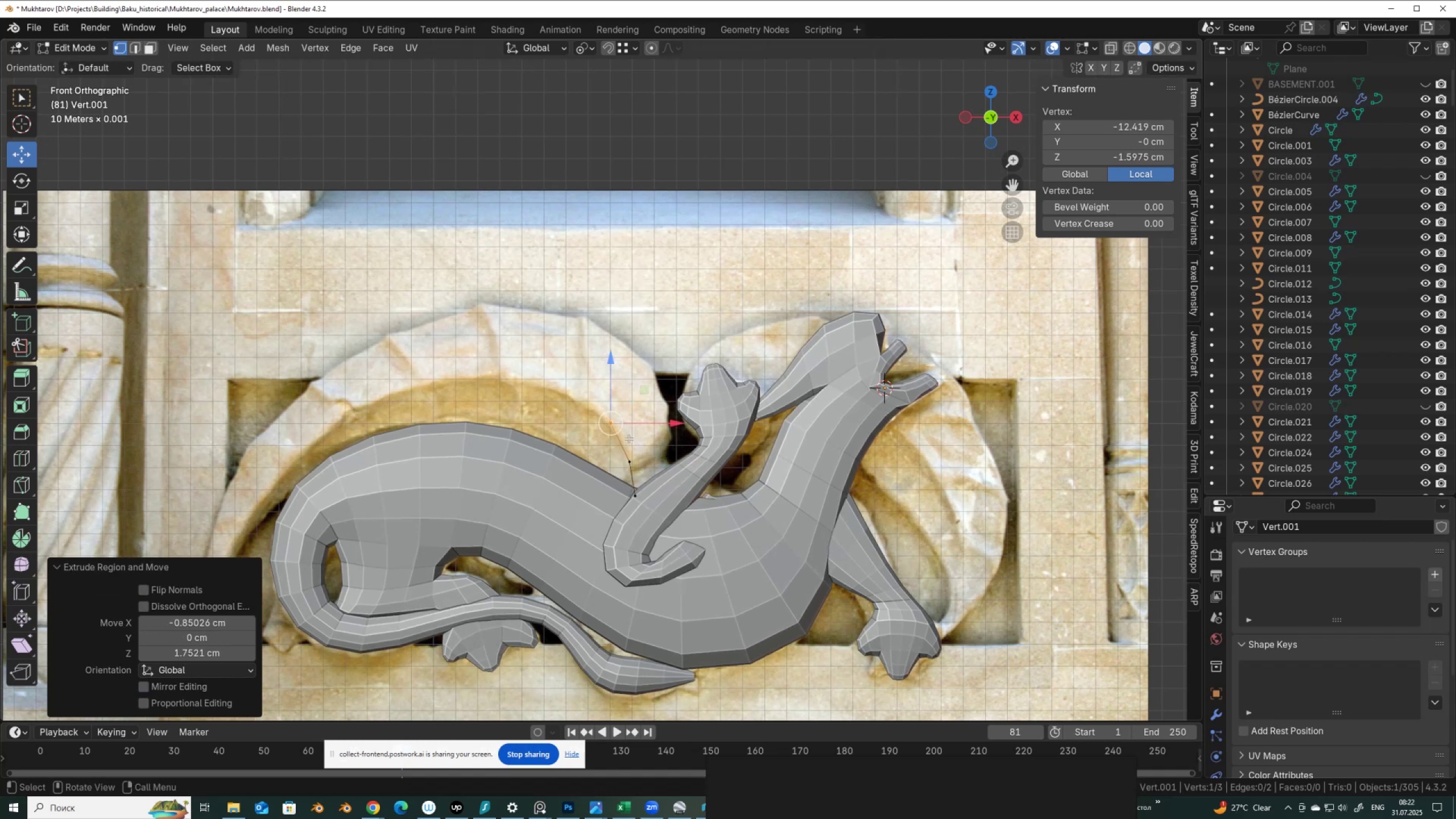 
key(E)
 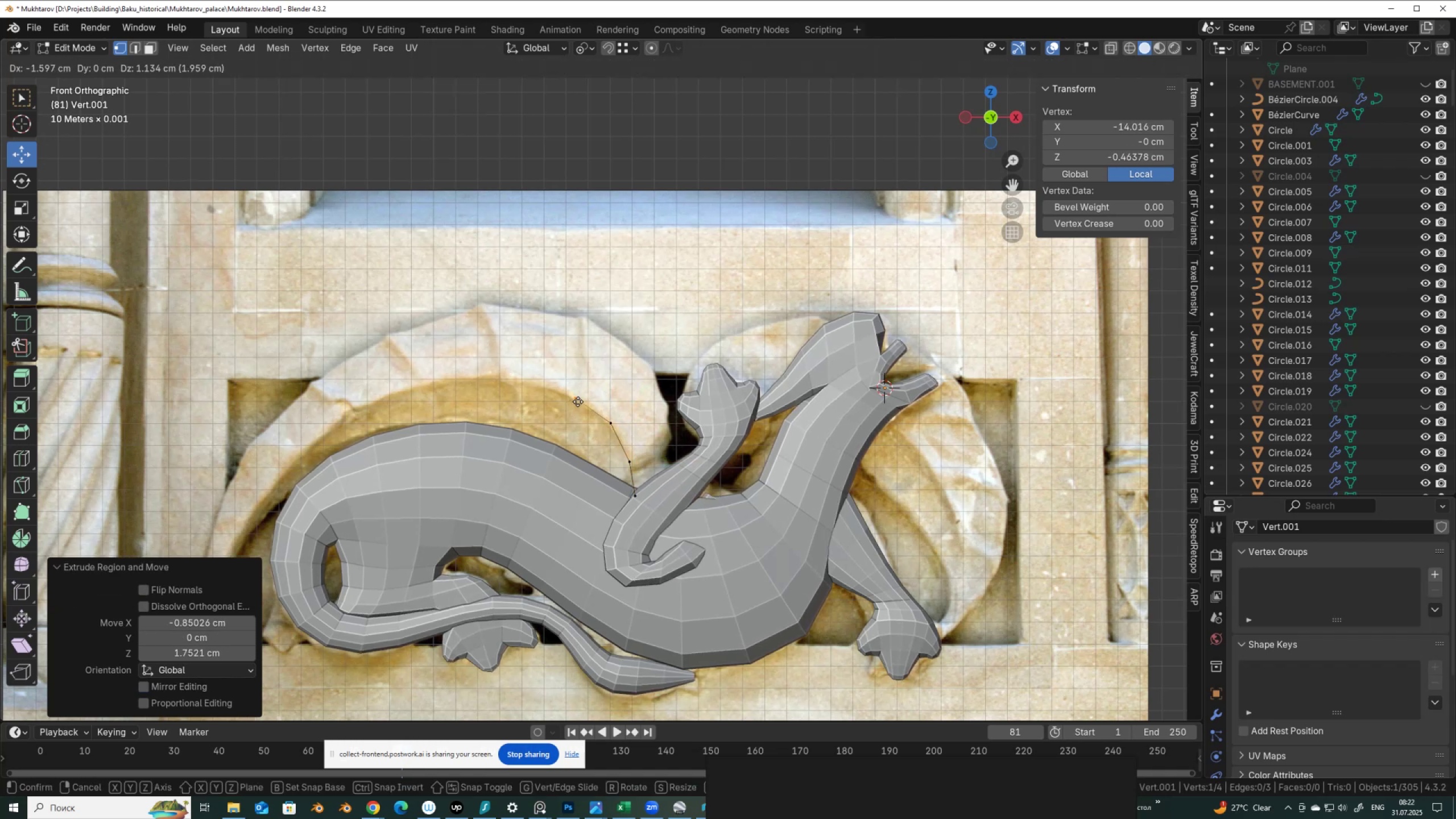 
left_click([578, 402])
 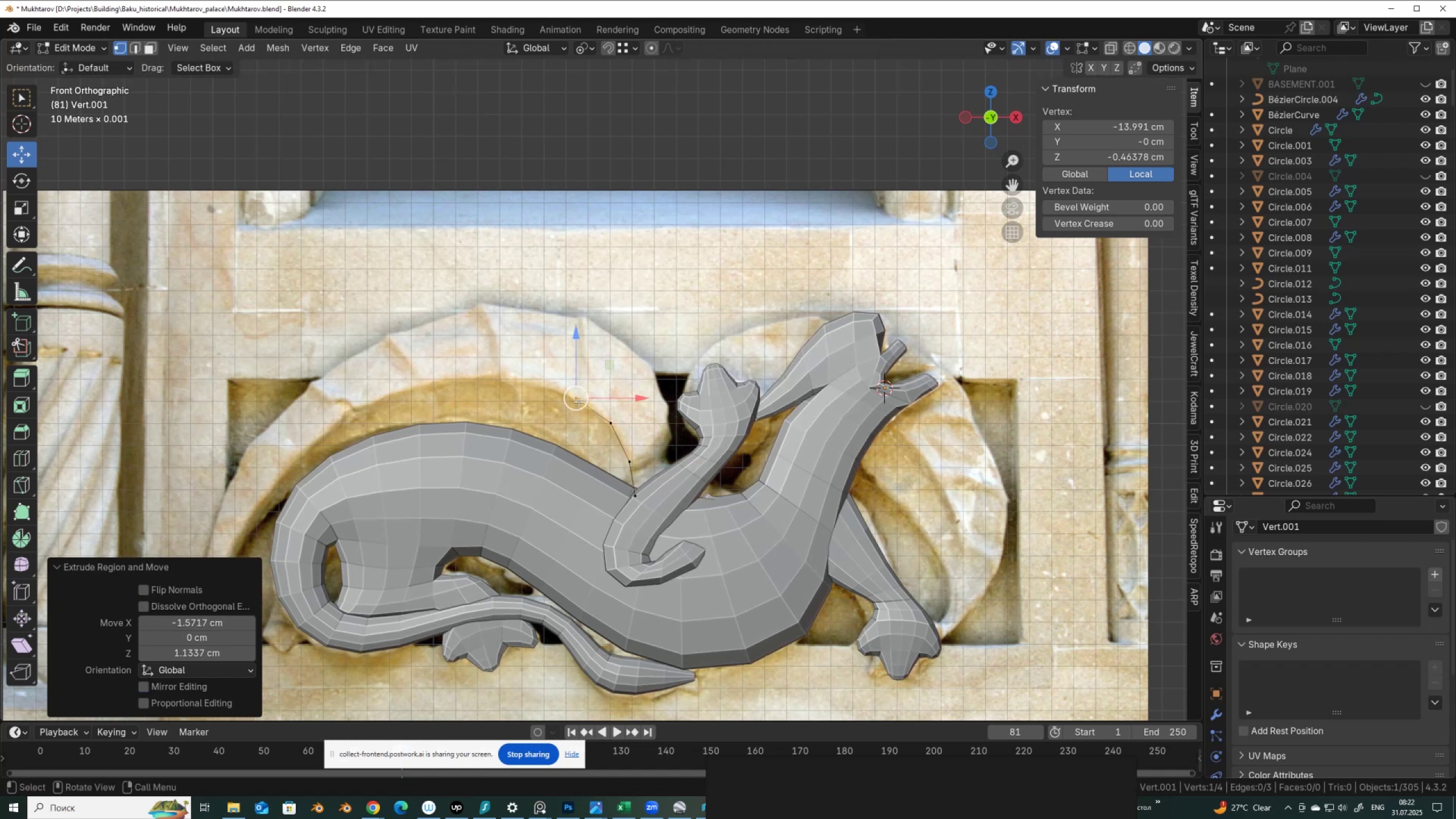 
key(E)
 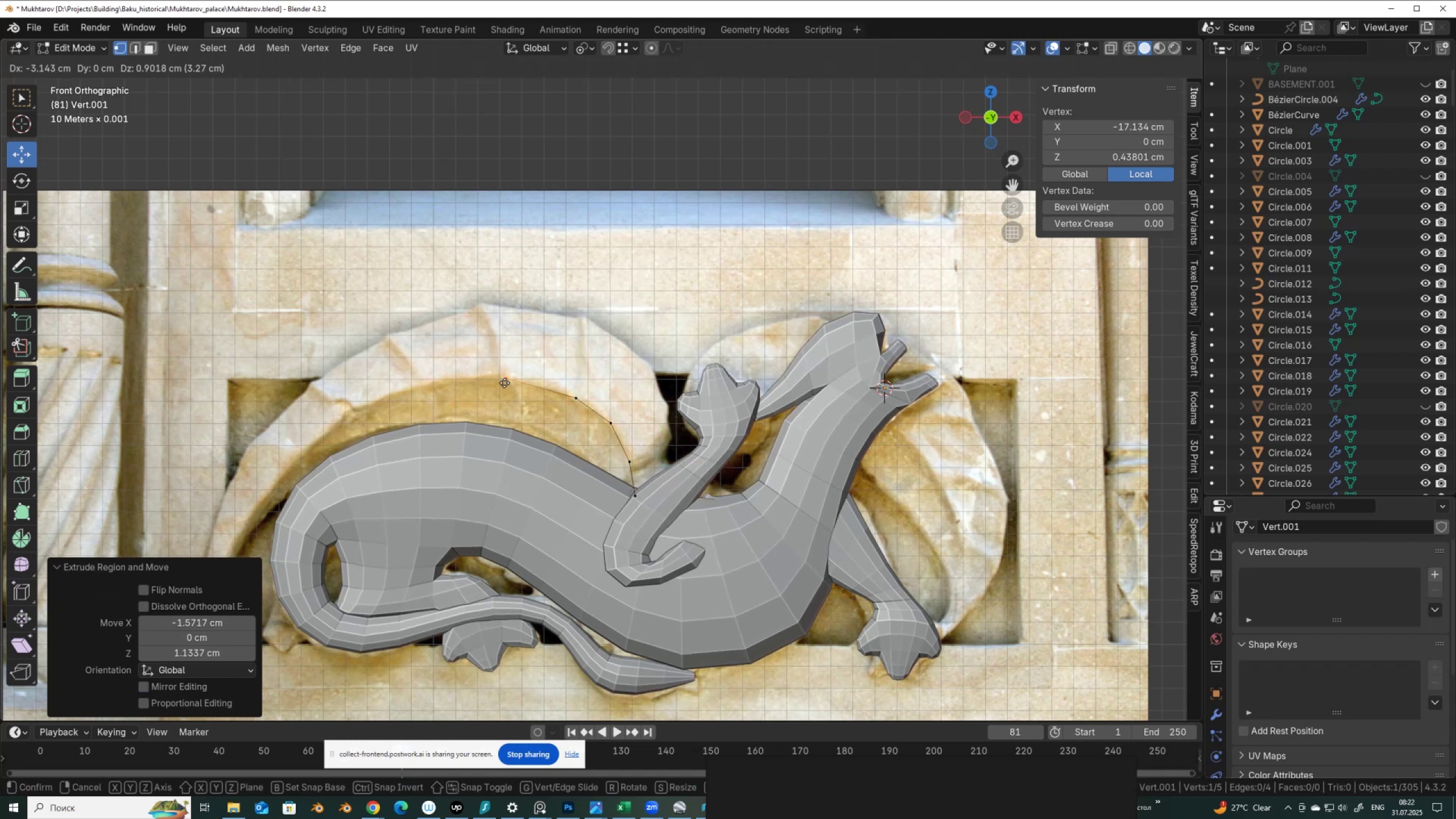 
left_click([504, 383])
 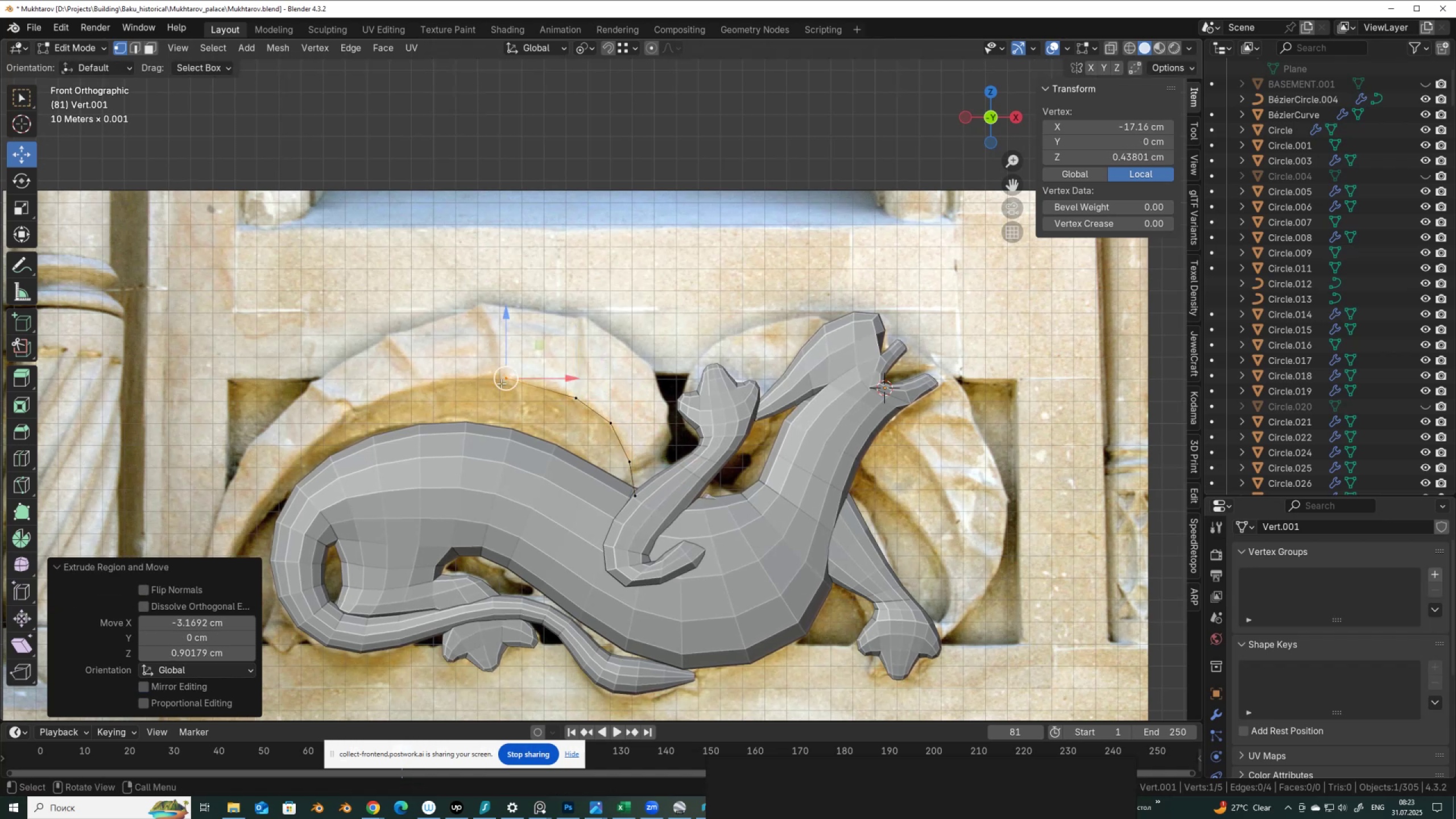 
key(E)
 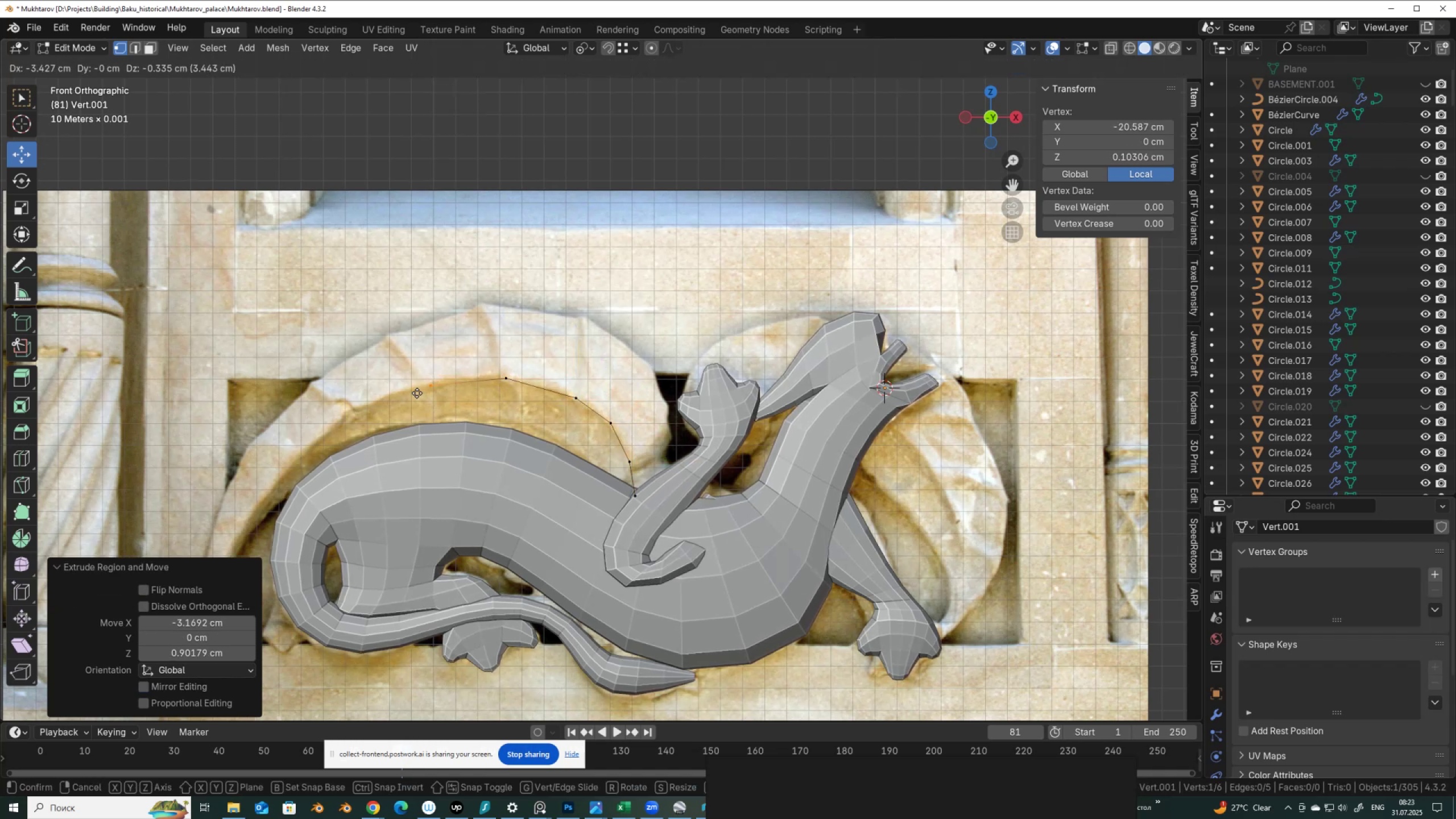 
left_click([416, 392])
 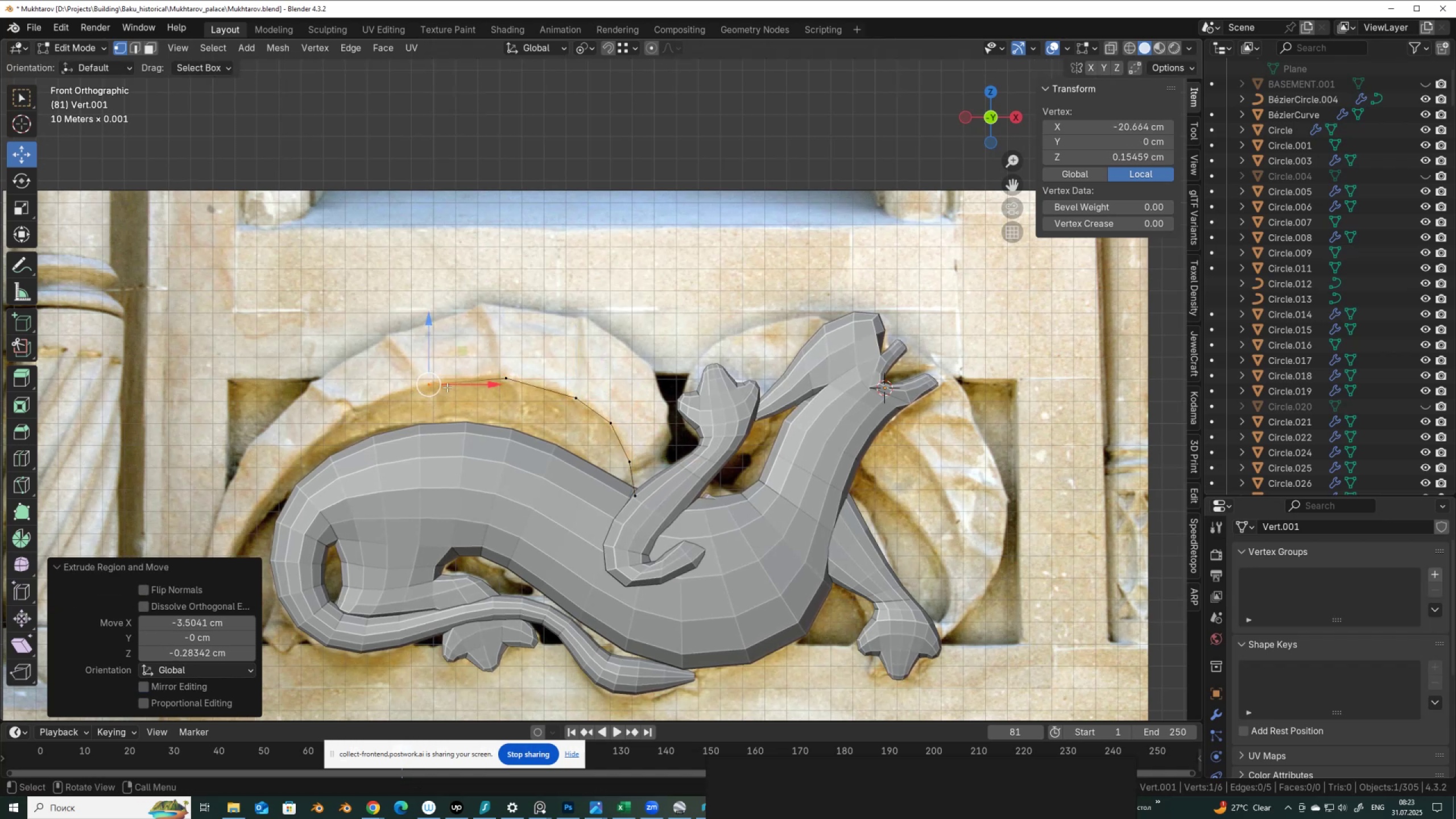 
scroll: coordinate [447, 387], scroll_direction: down, amount: 1.0
 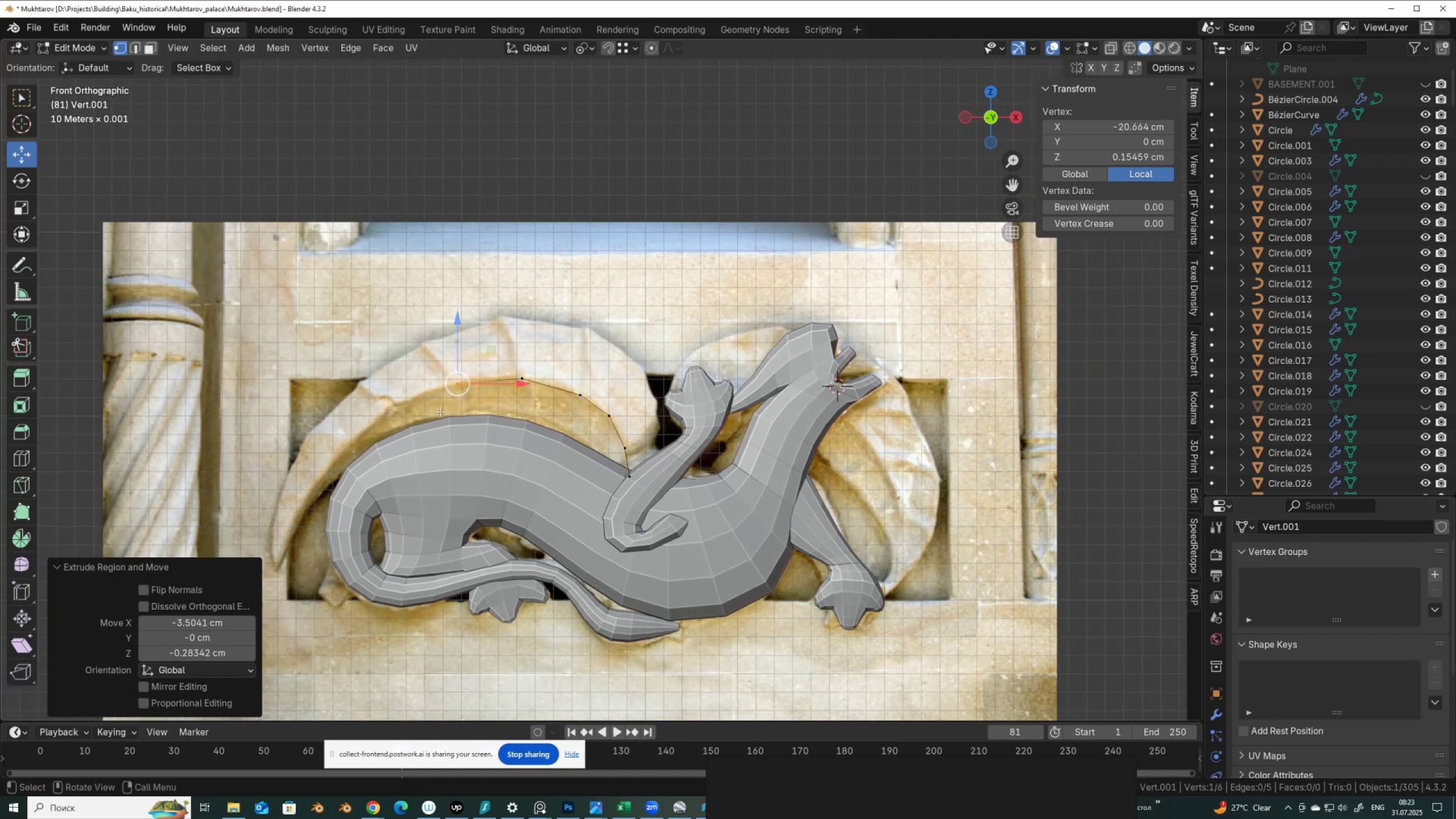 
key(E)
 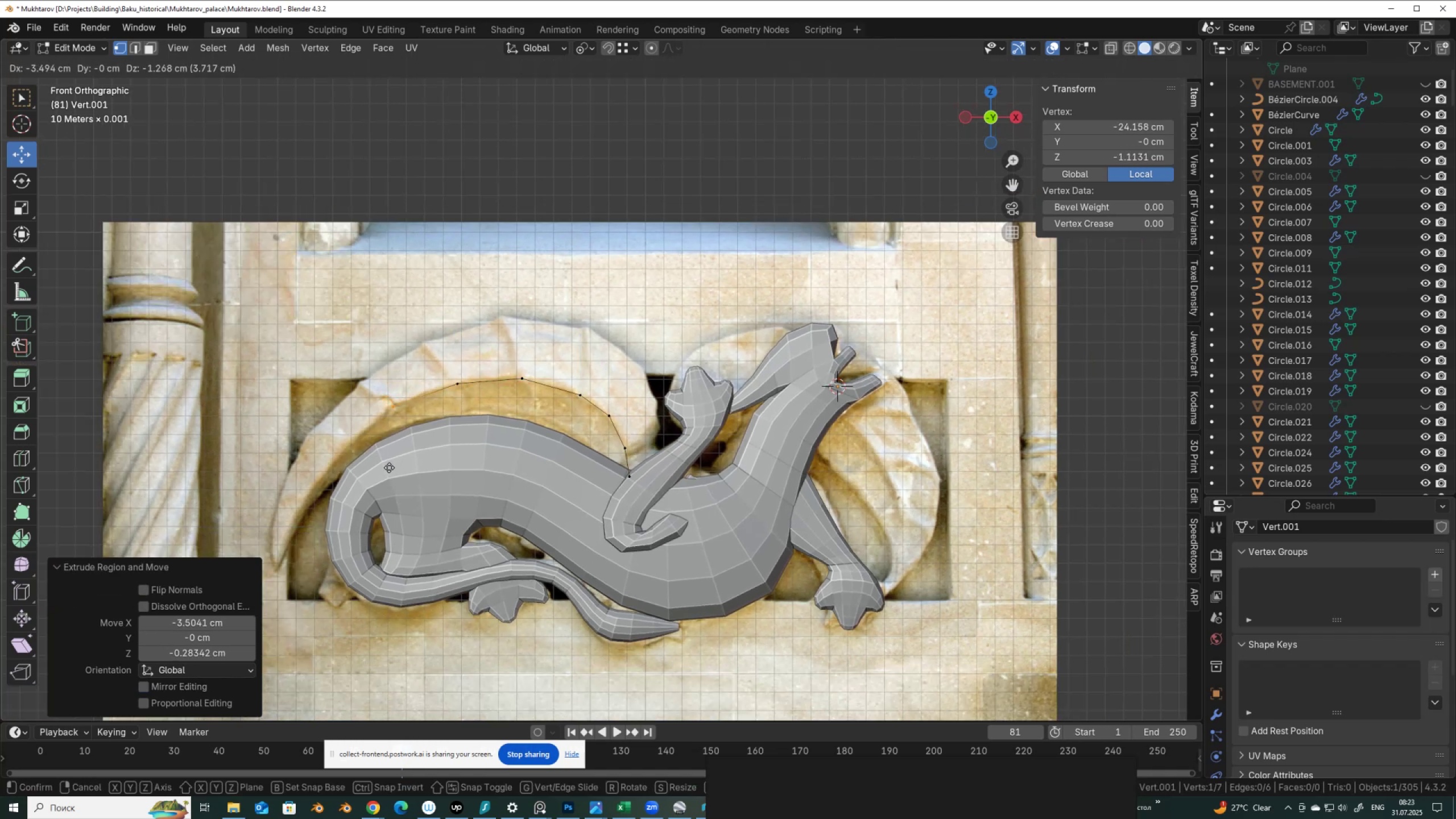 
left_click([391, 467])
 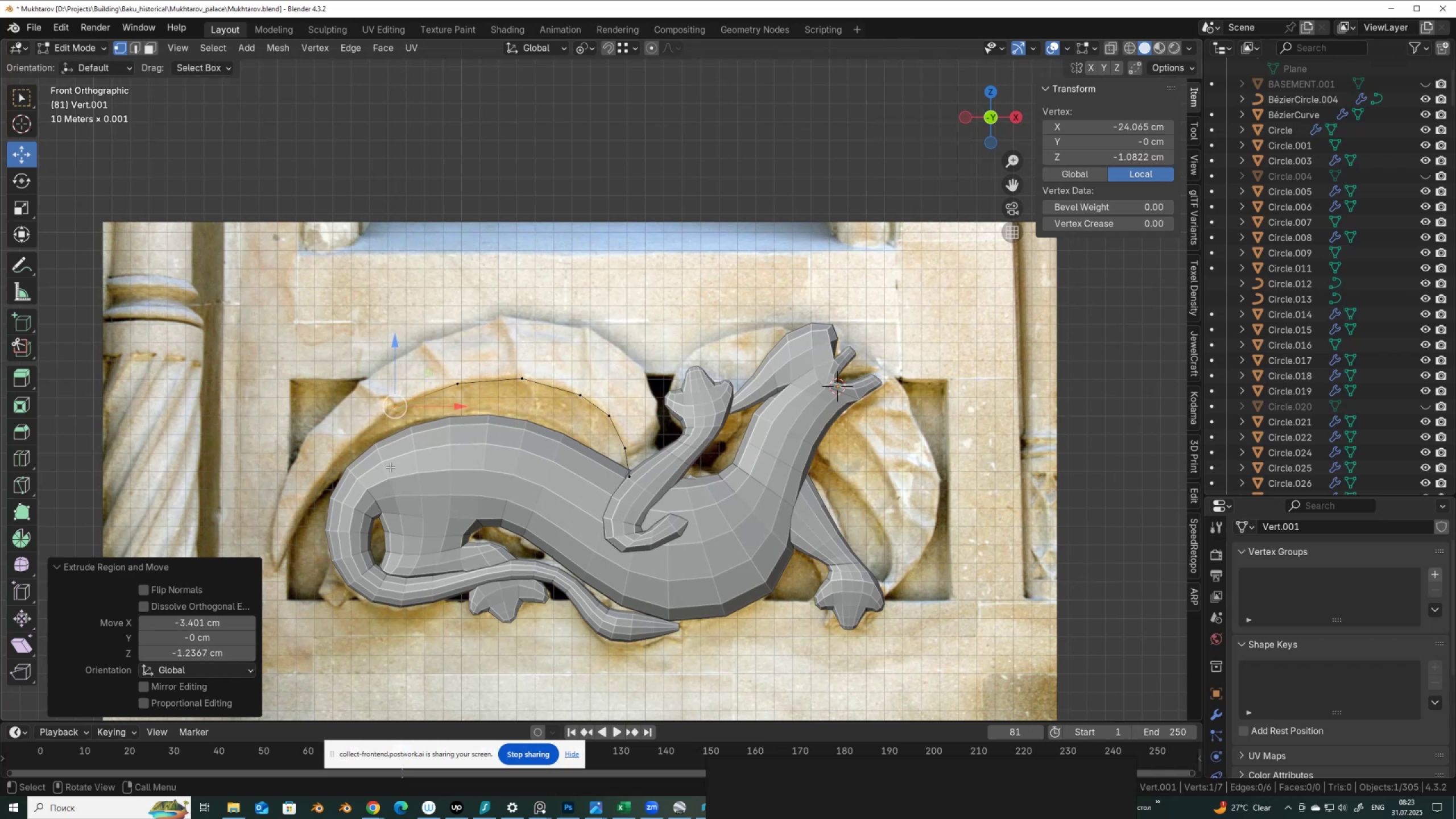 
key(E)
 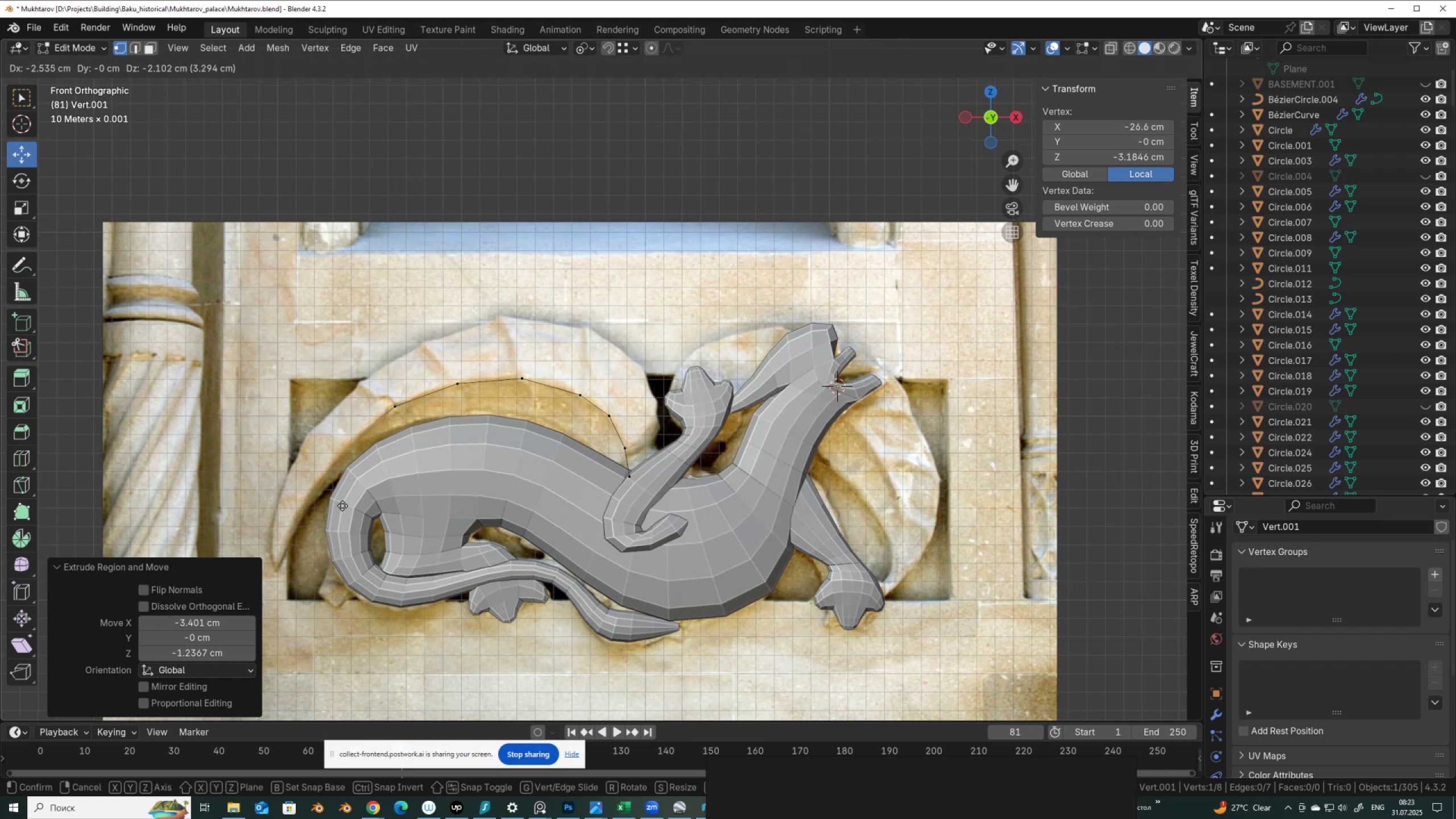 
left_click([342, 505])
 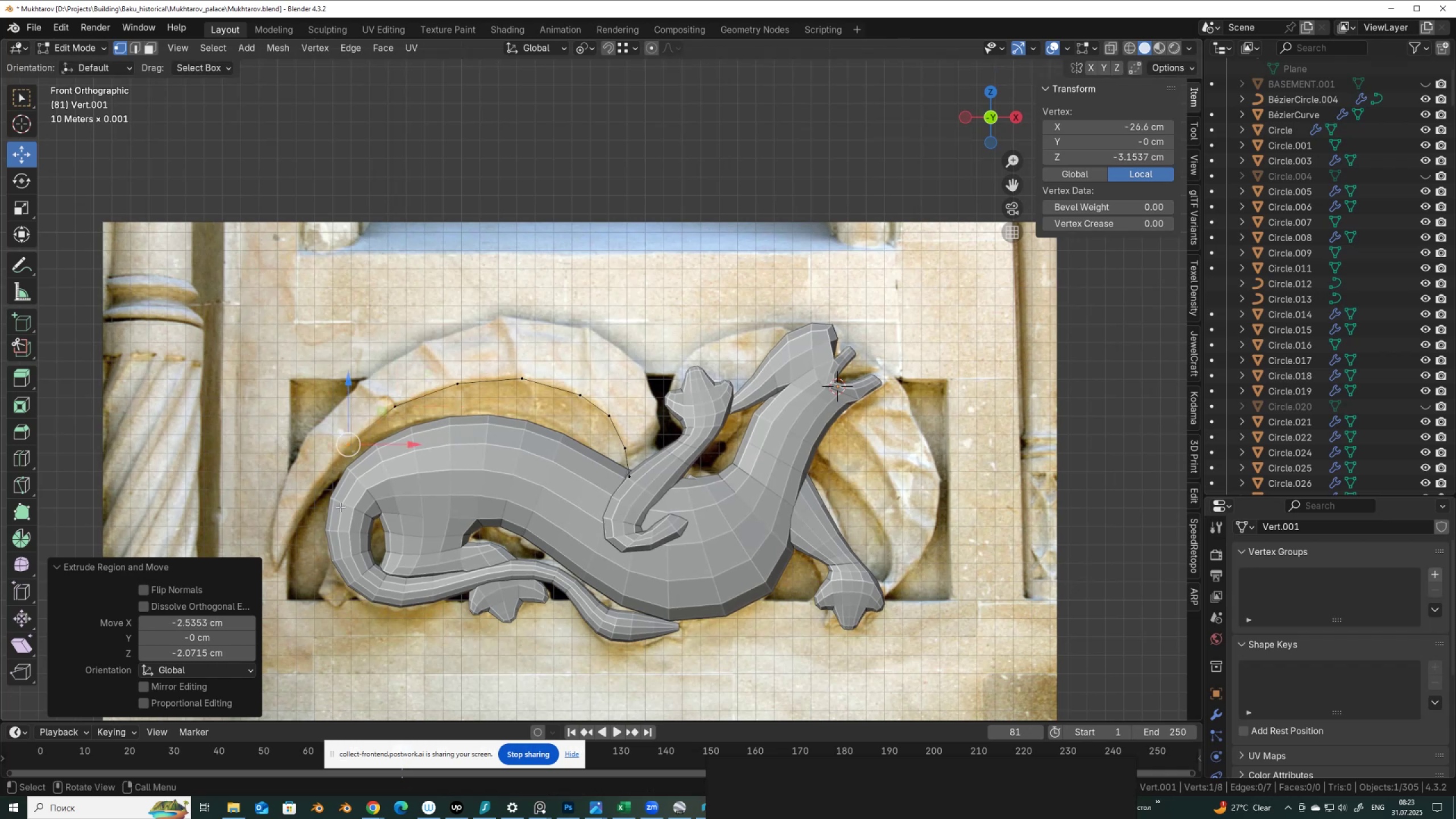 
key(E)
 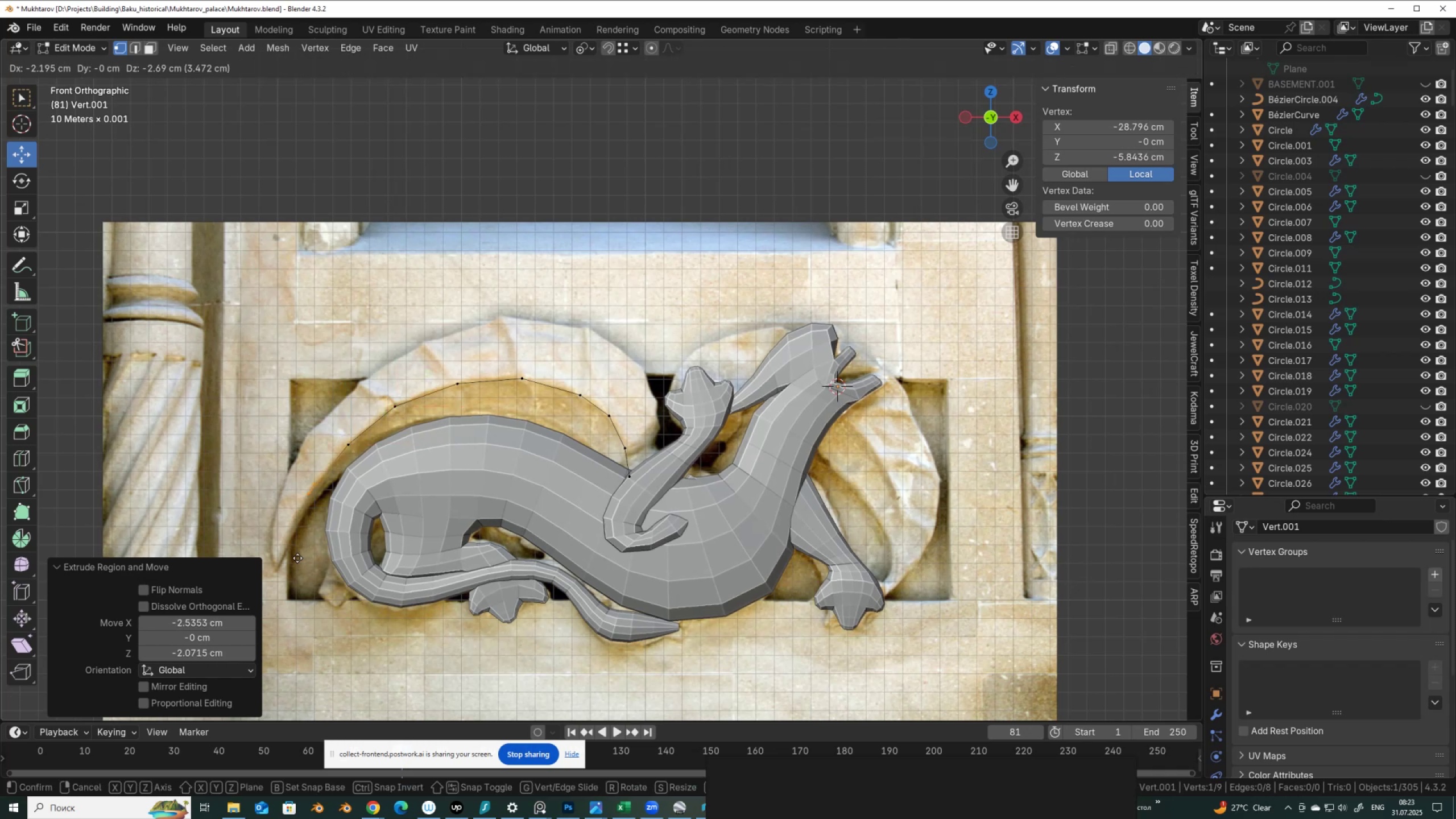 
left_click([297, 559])
 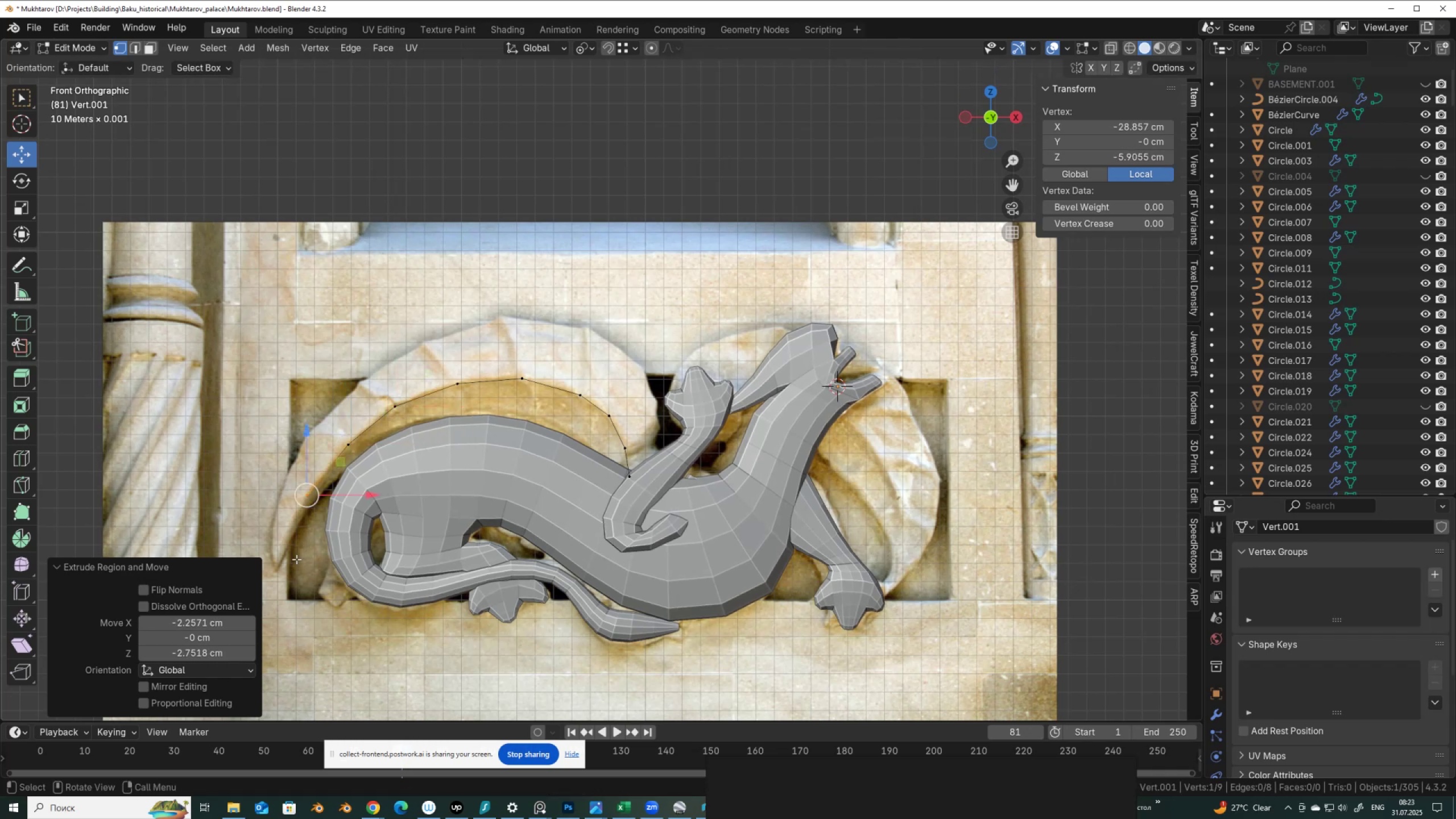 
key(E)
 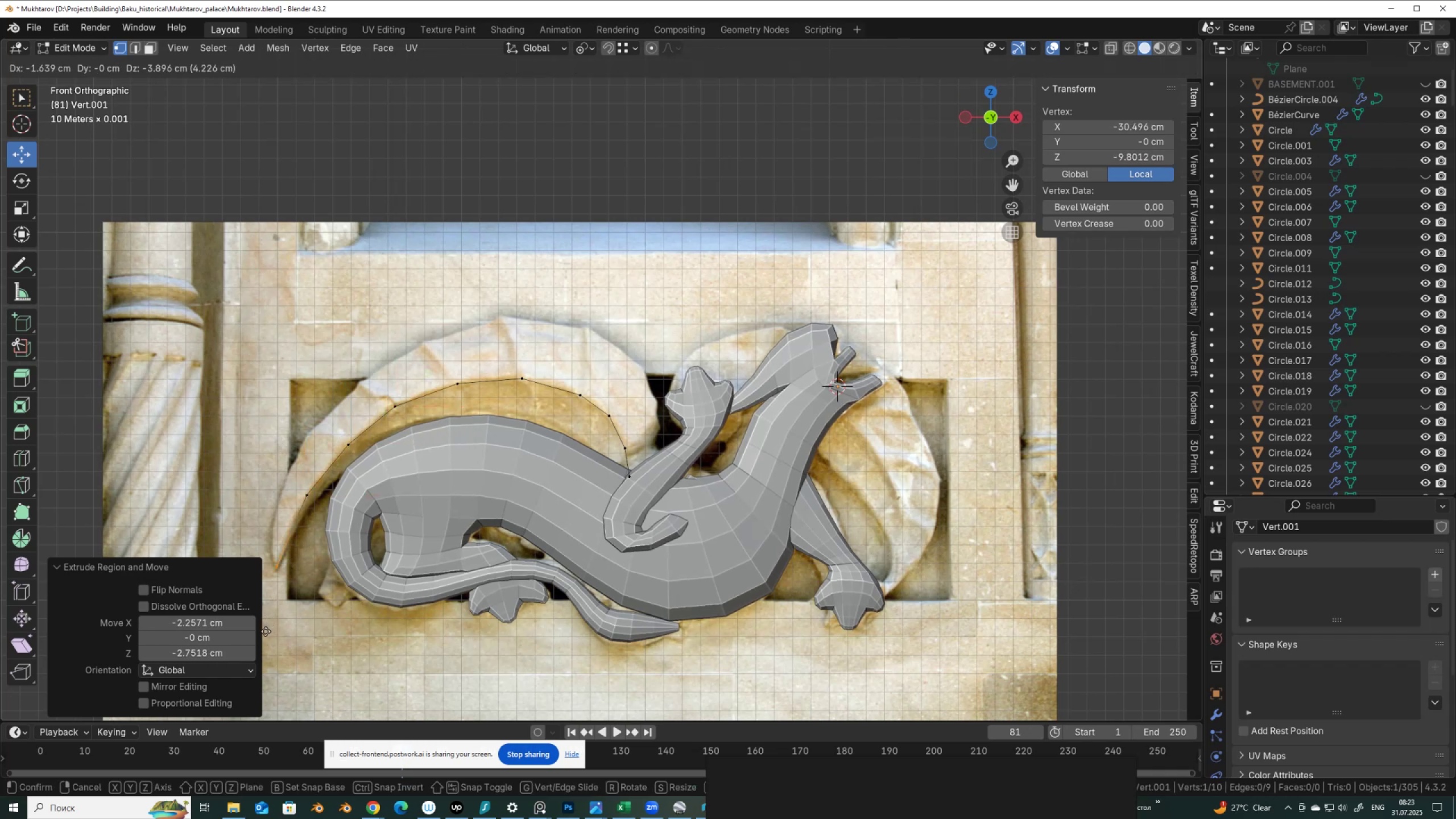 
left_click([266, 631])
 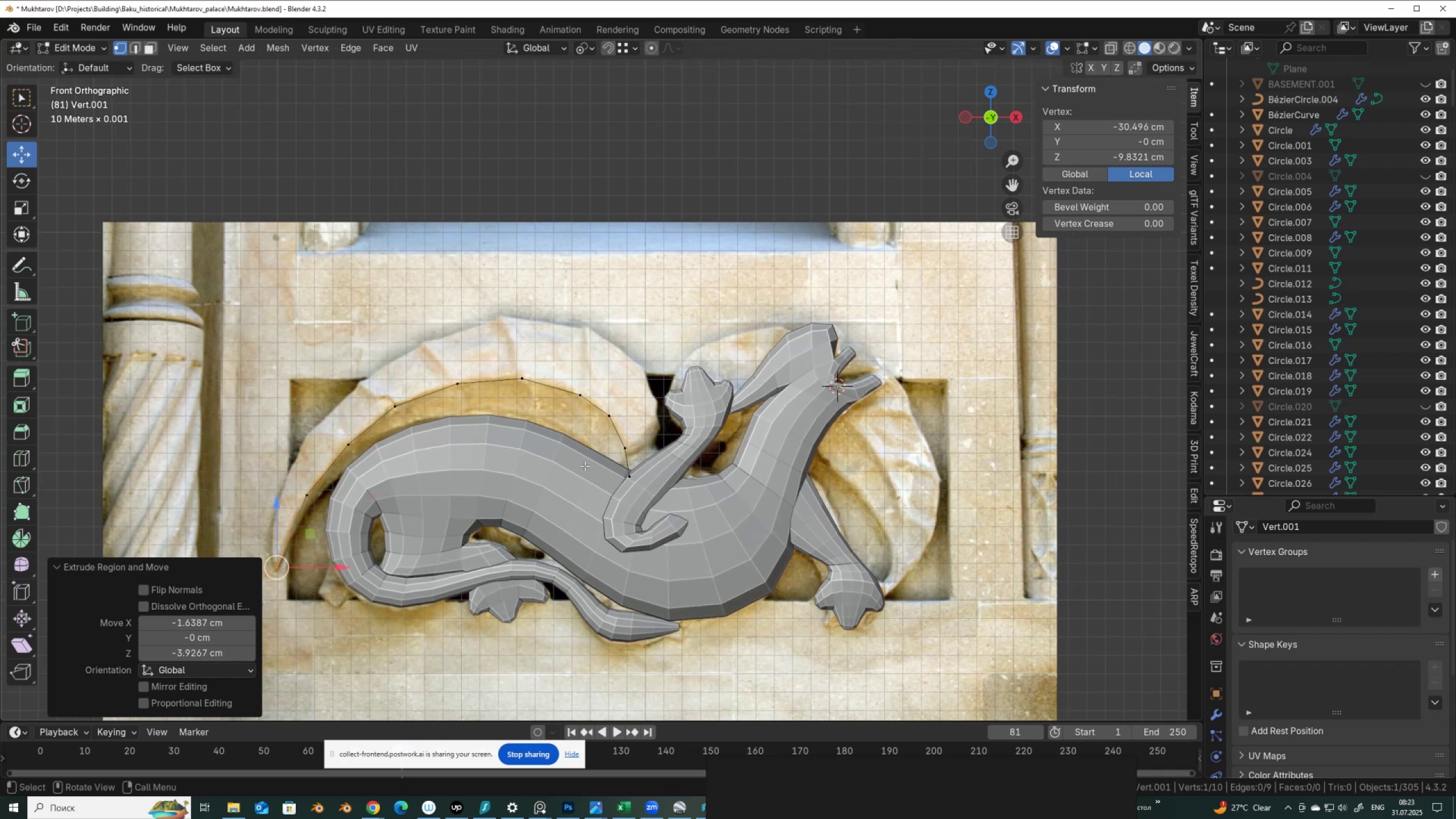 
hold_key(key=ControlLeft, duration=0.51)
left_click([645, 480])
 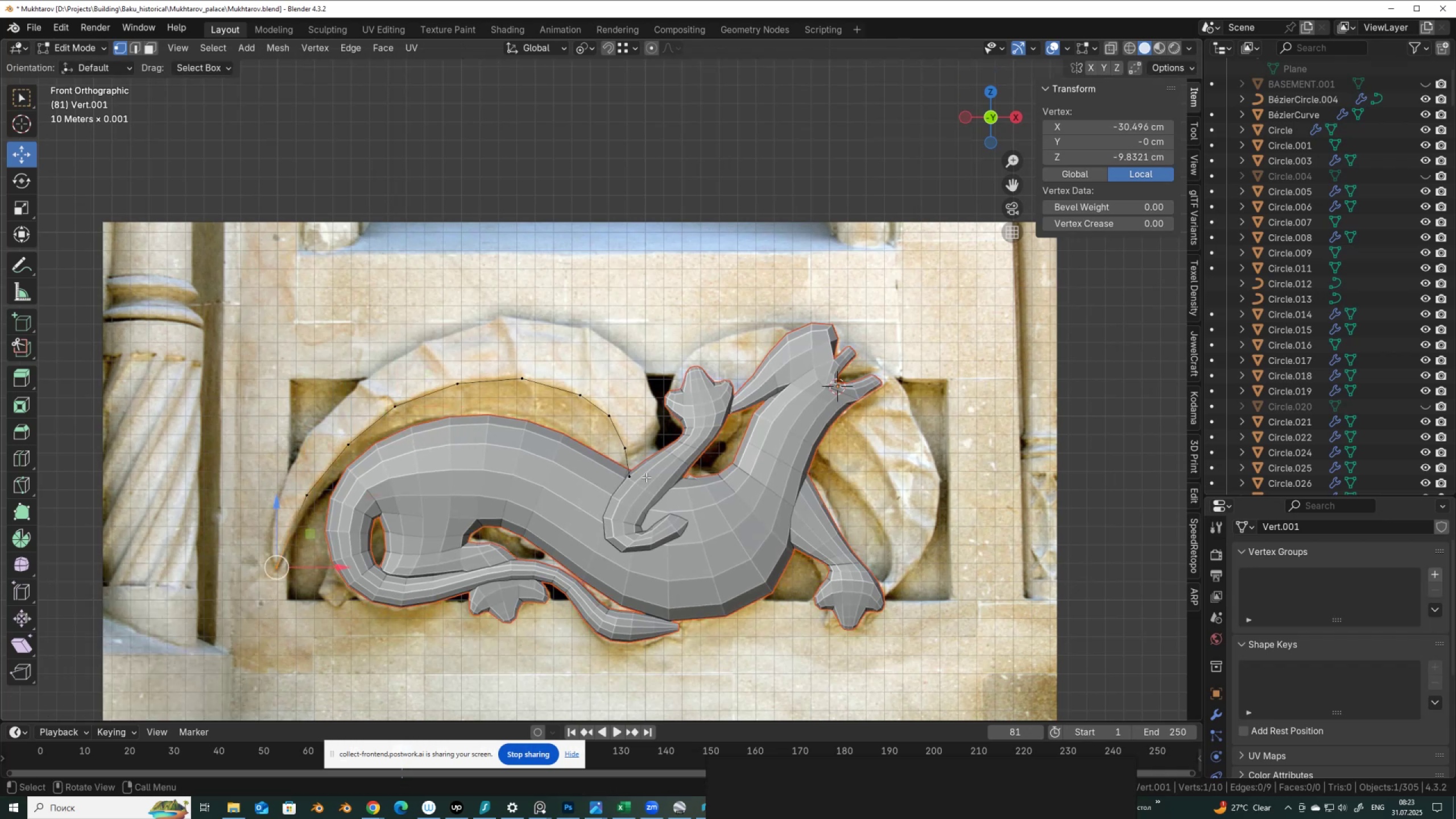 
hold_key(key=ControlLeft, duration=0.33)
 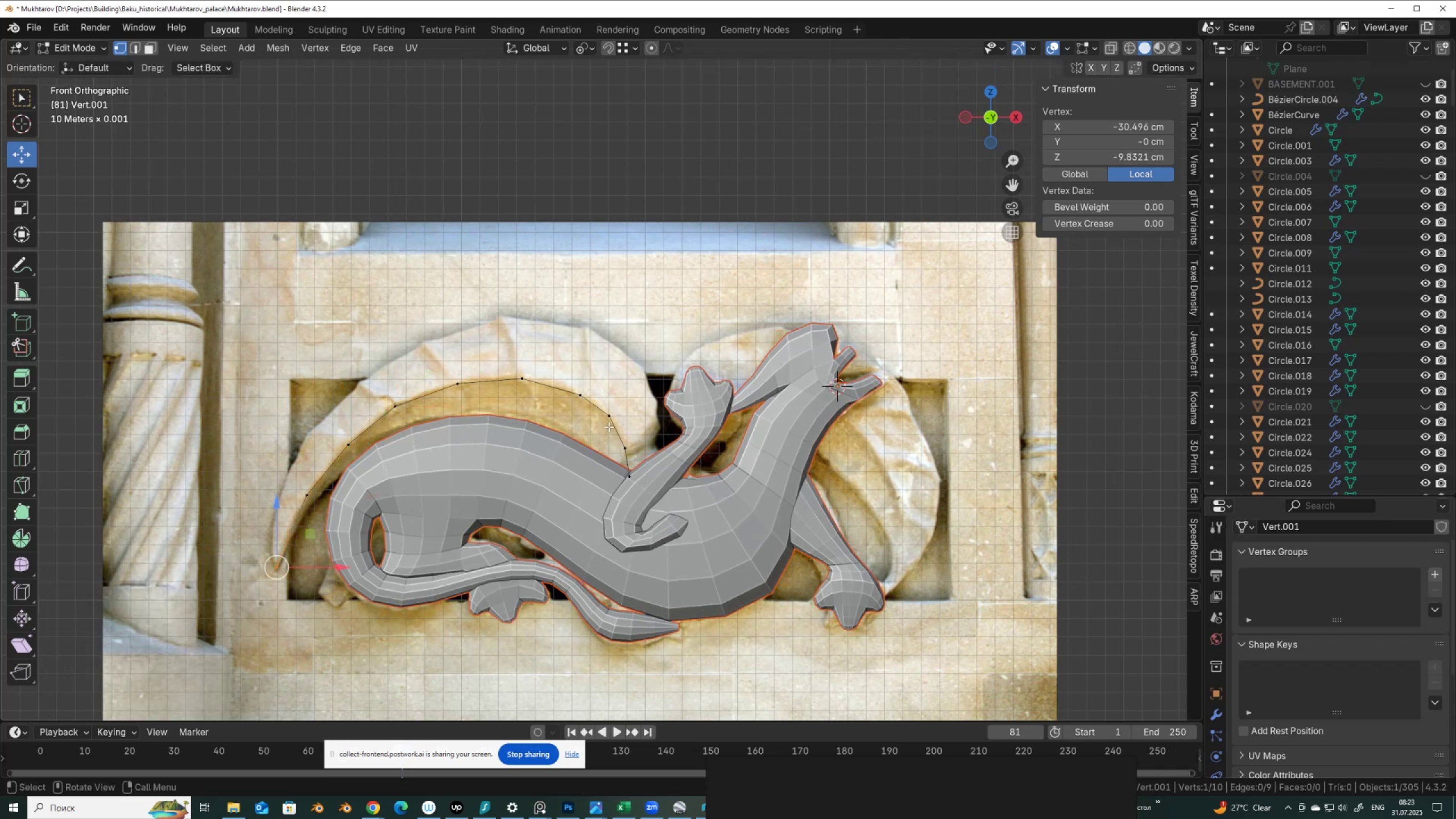 
left_click([609, 427])
 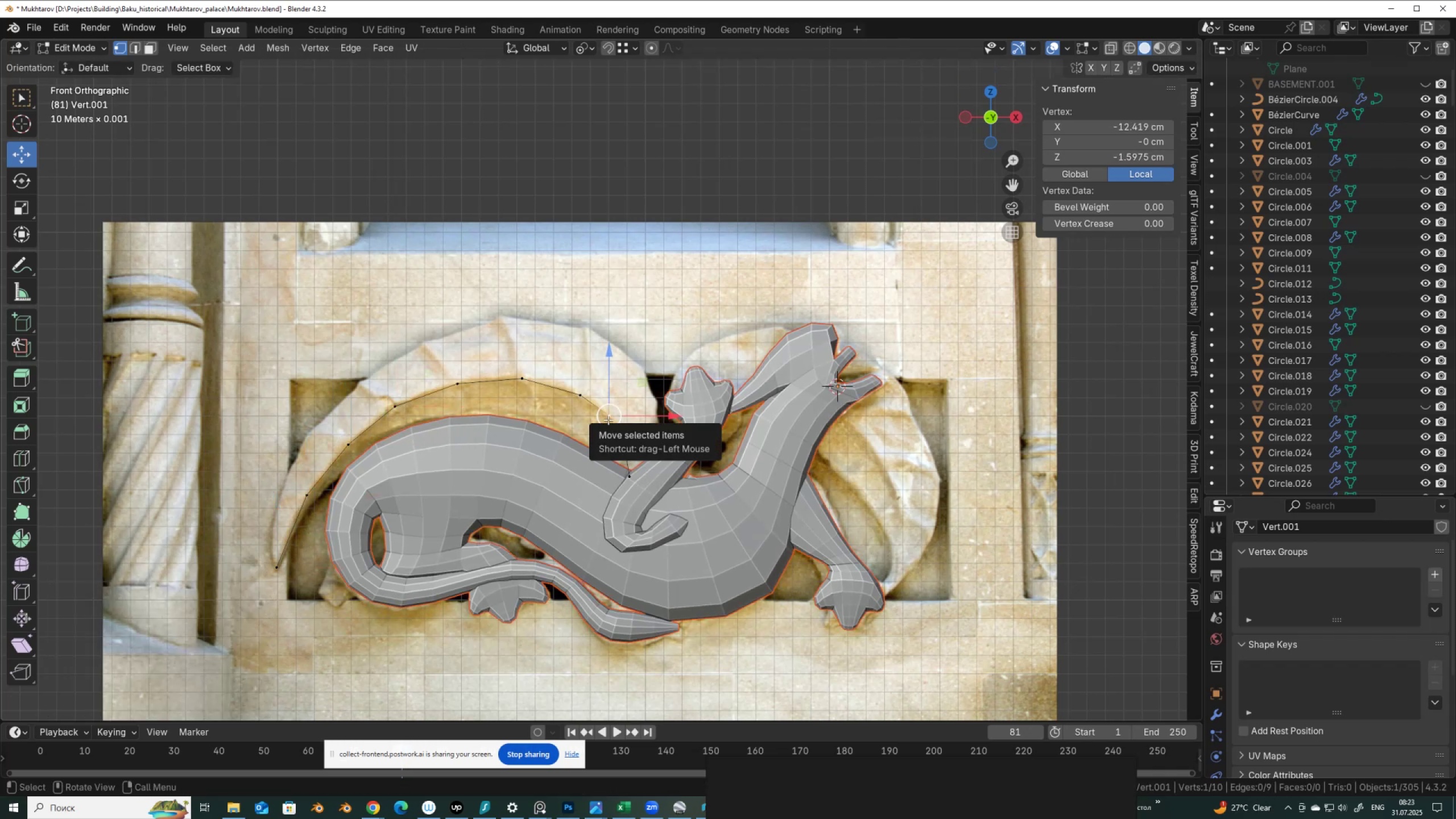 
type(le)
 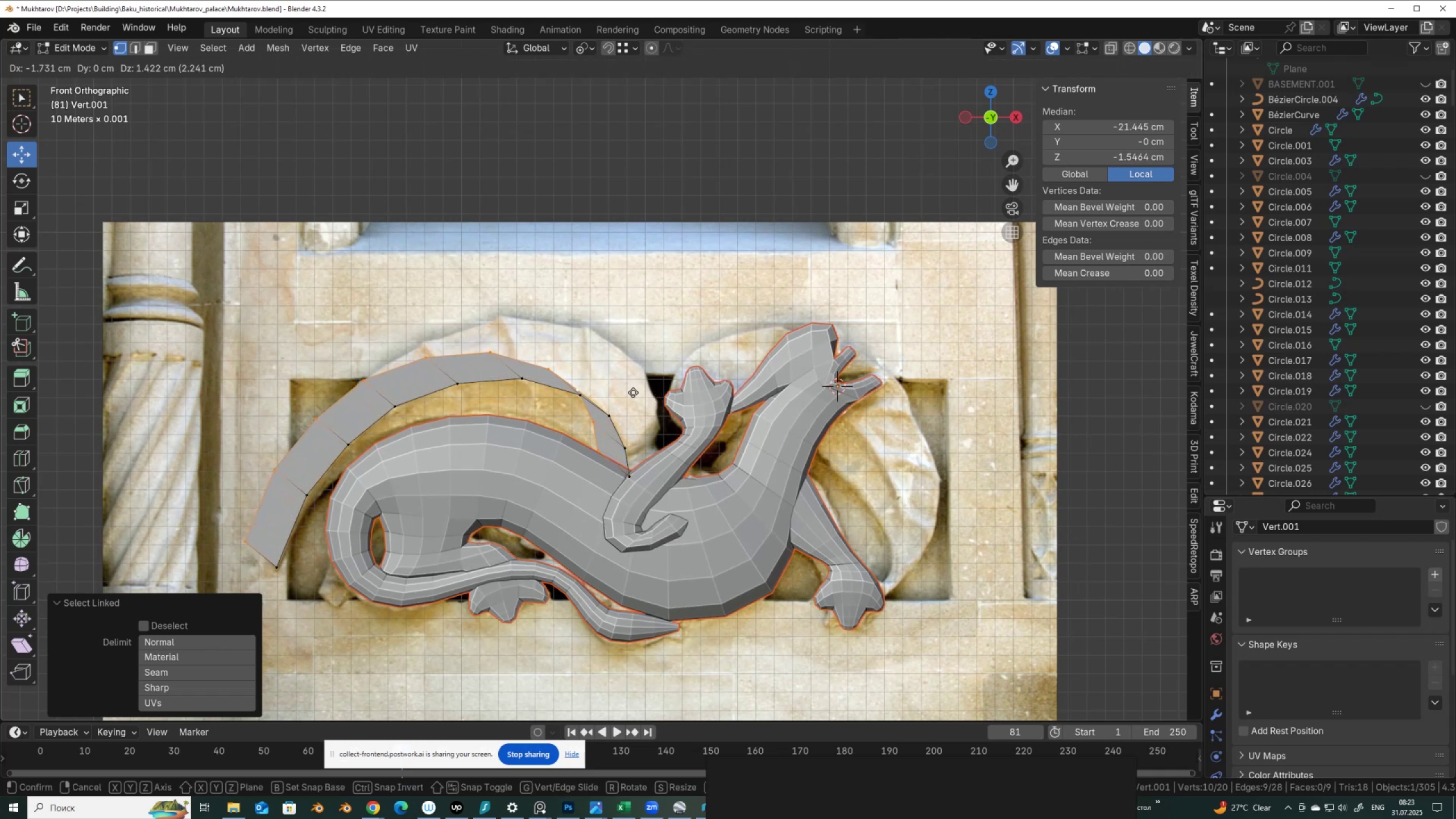 
left_click([634, 392])
 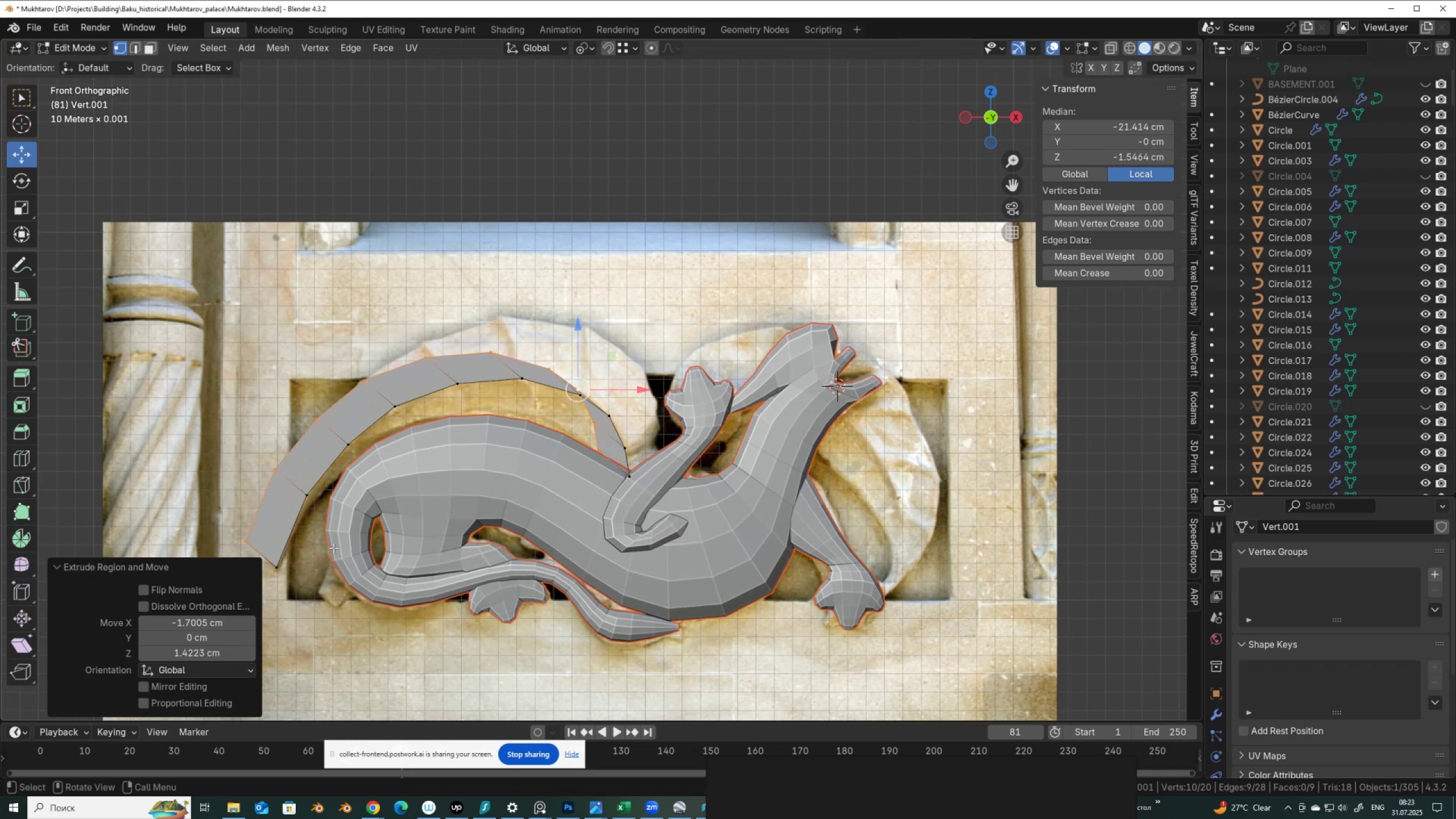 
hold_key(key=ShiftLeft, duration=1.53)
left_click([251, 539])
 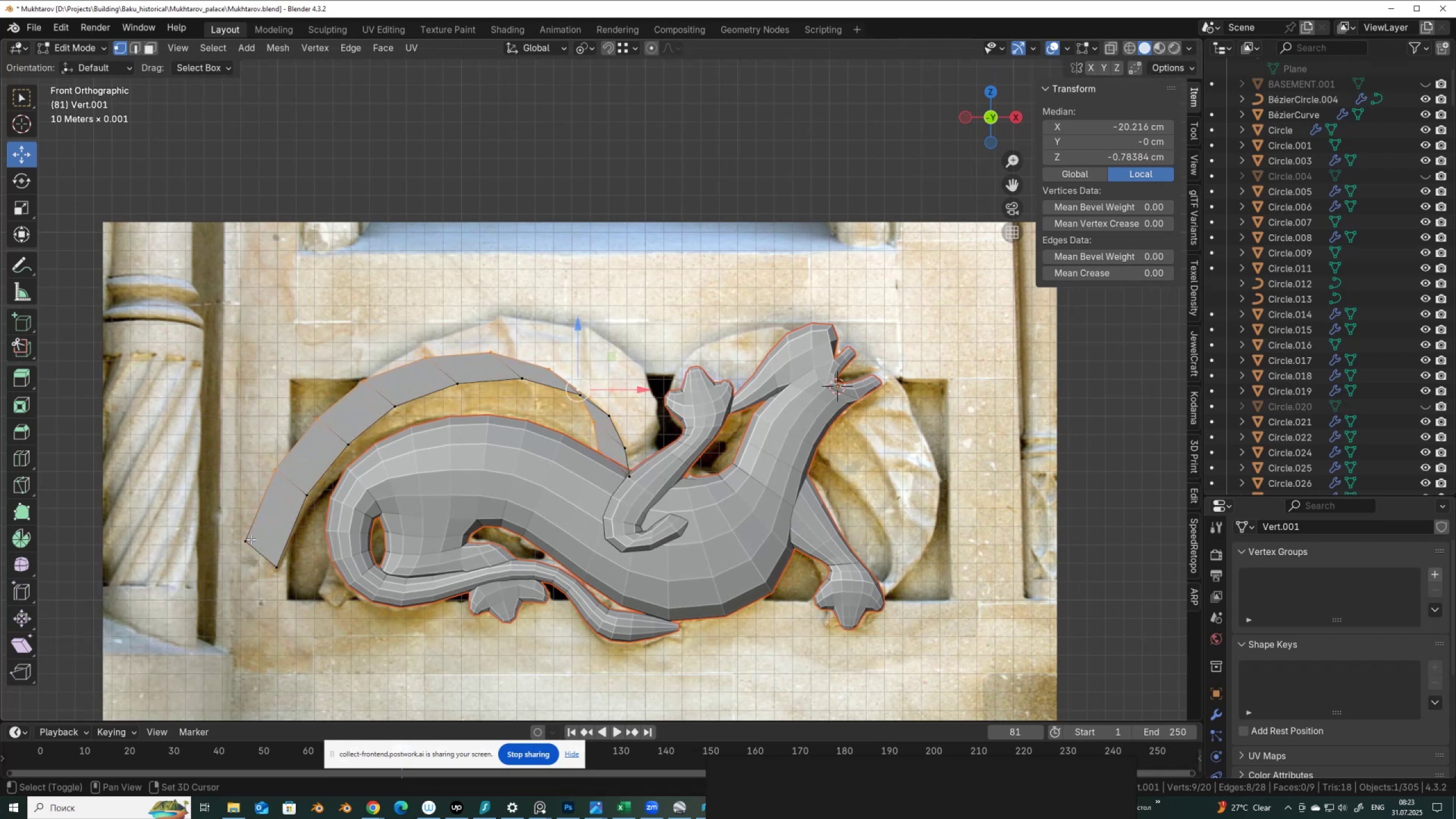 
hold_key(key=ShiftLeft, duration=0.39)
left_click([251, 537])
 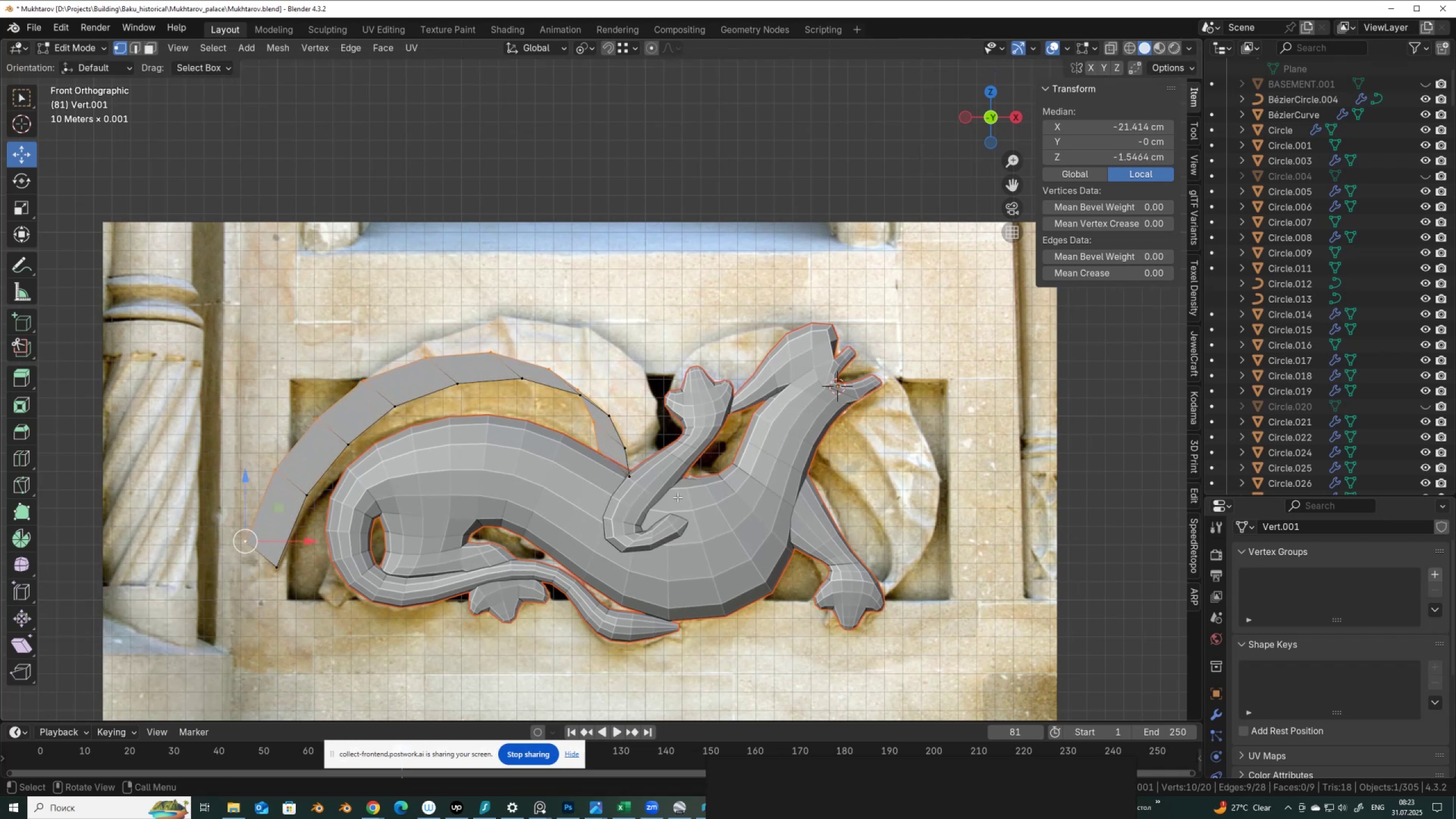 
key(S)
 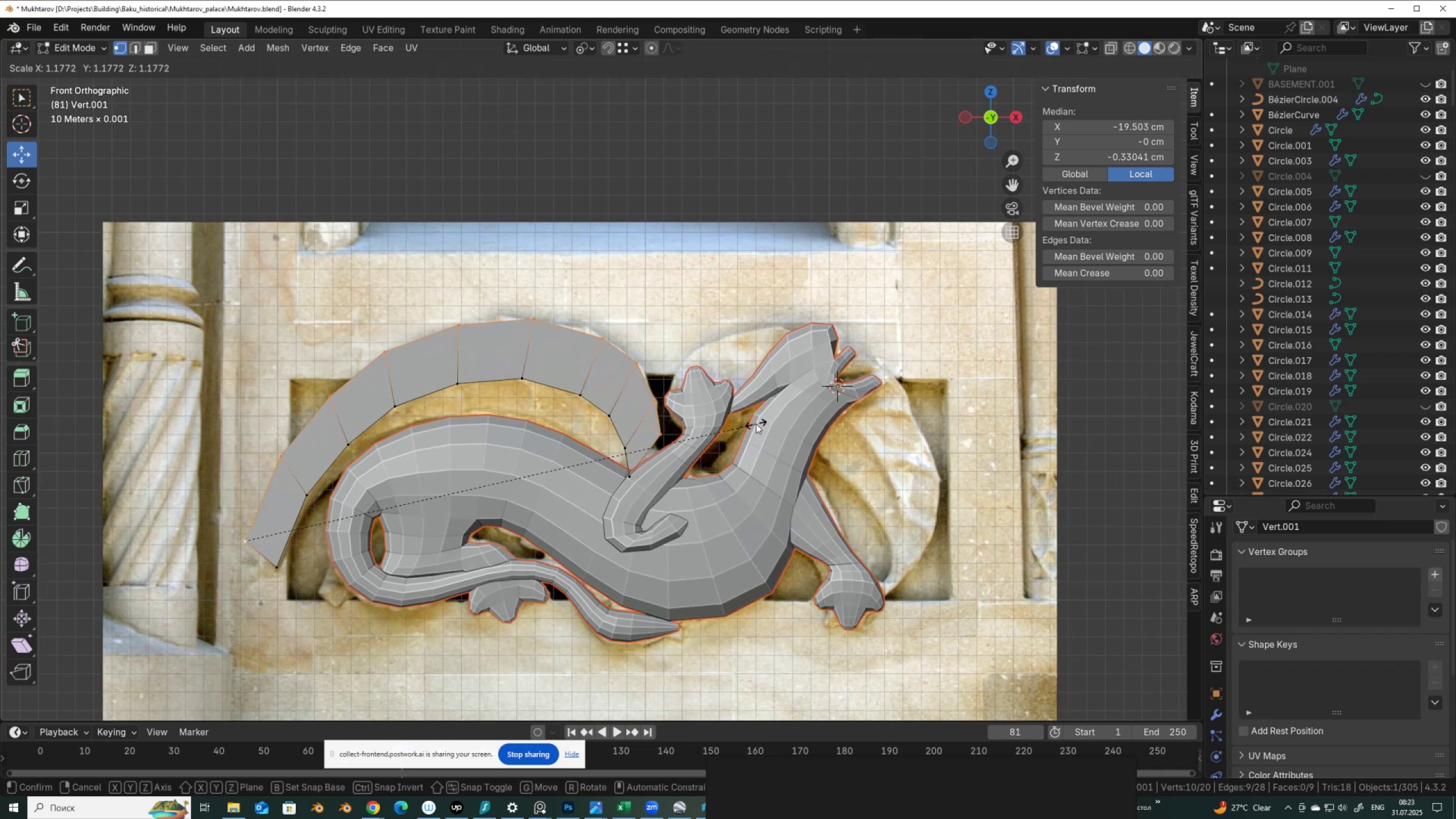 
left_click([756, 423])
 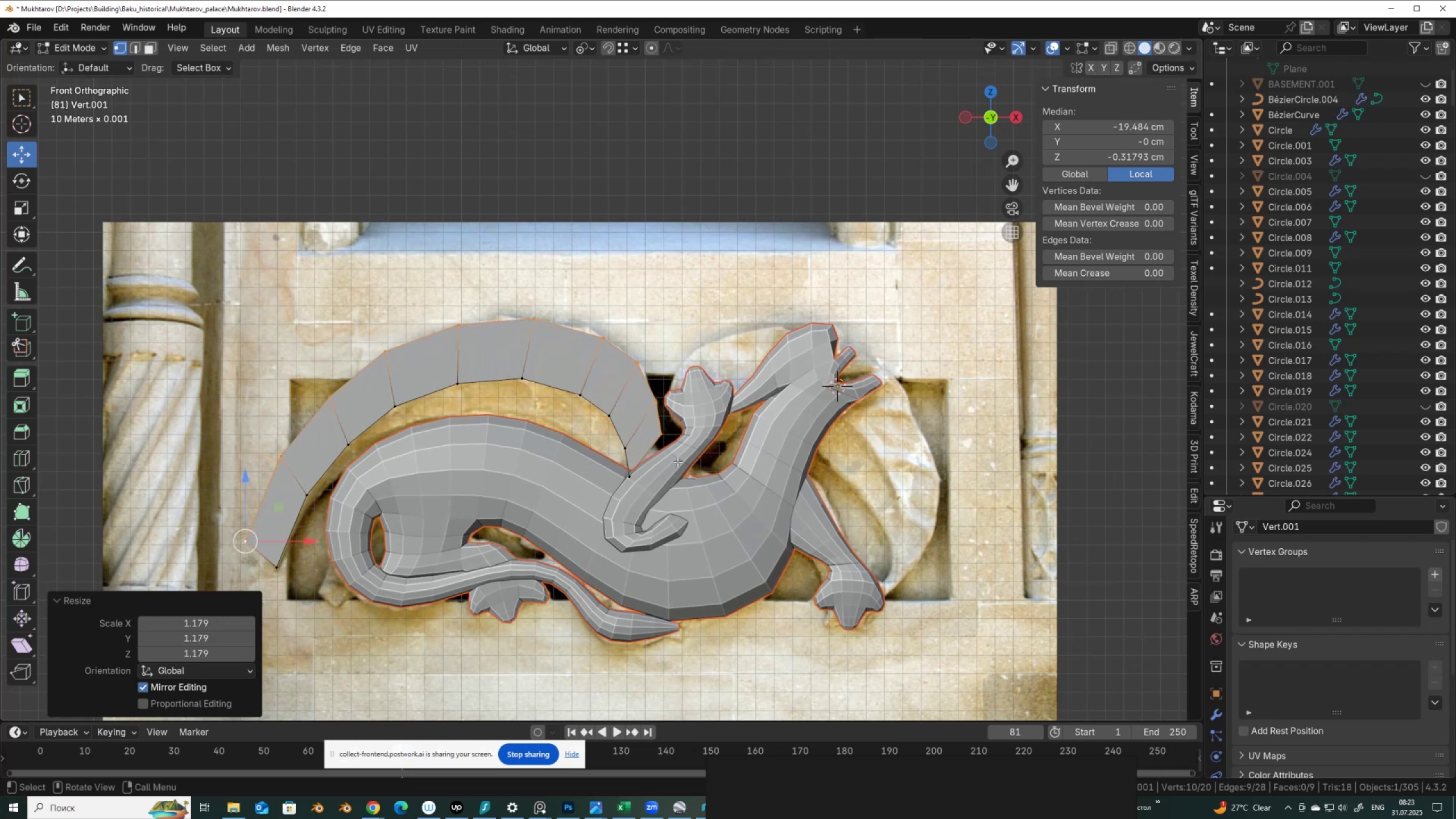 
key(Alt+AltLeft)
 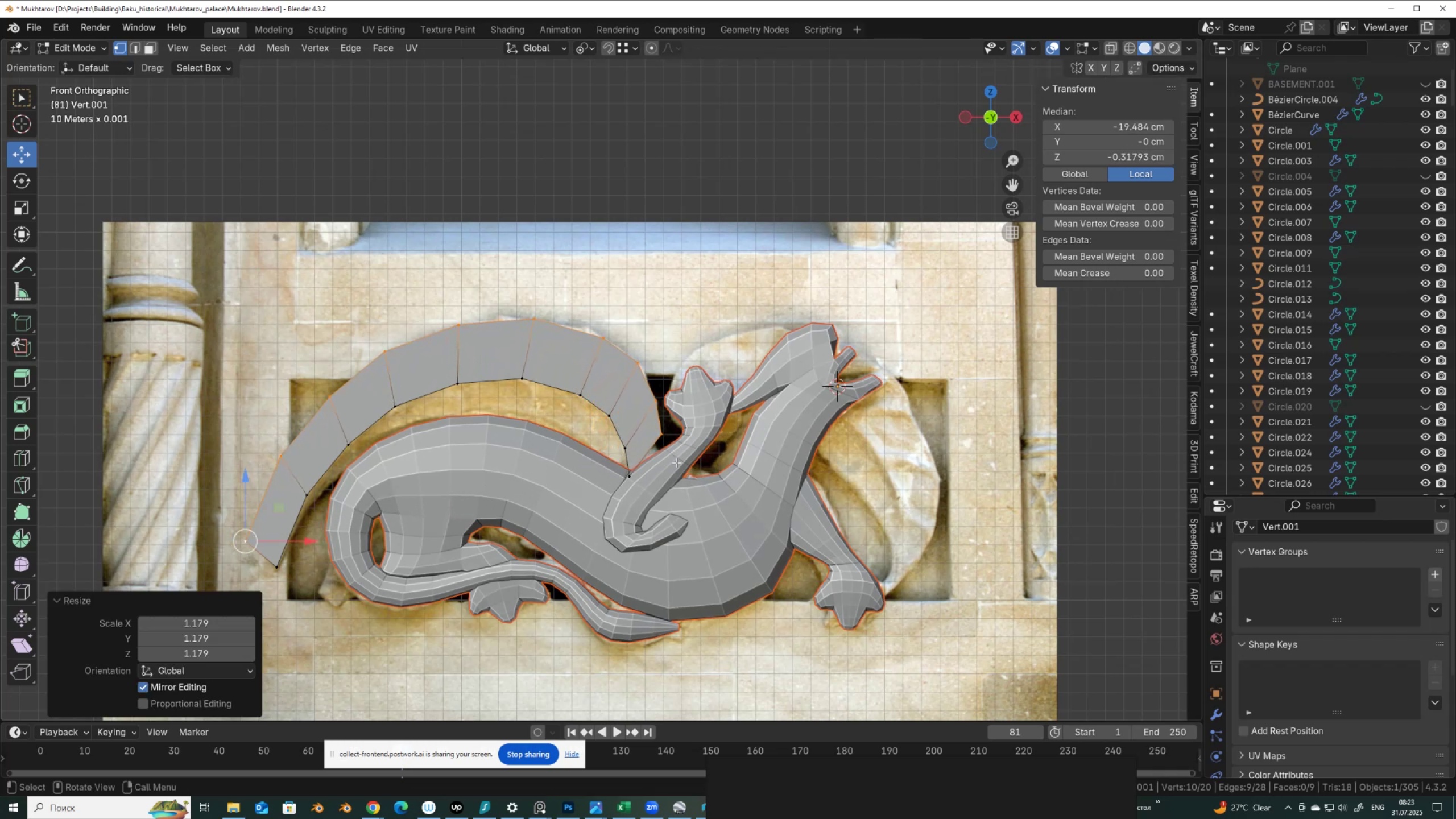 
key(Alt+Z)
 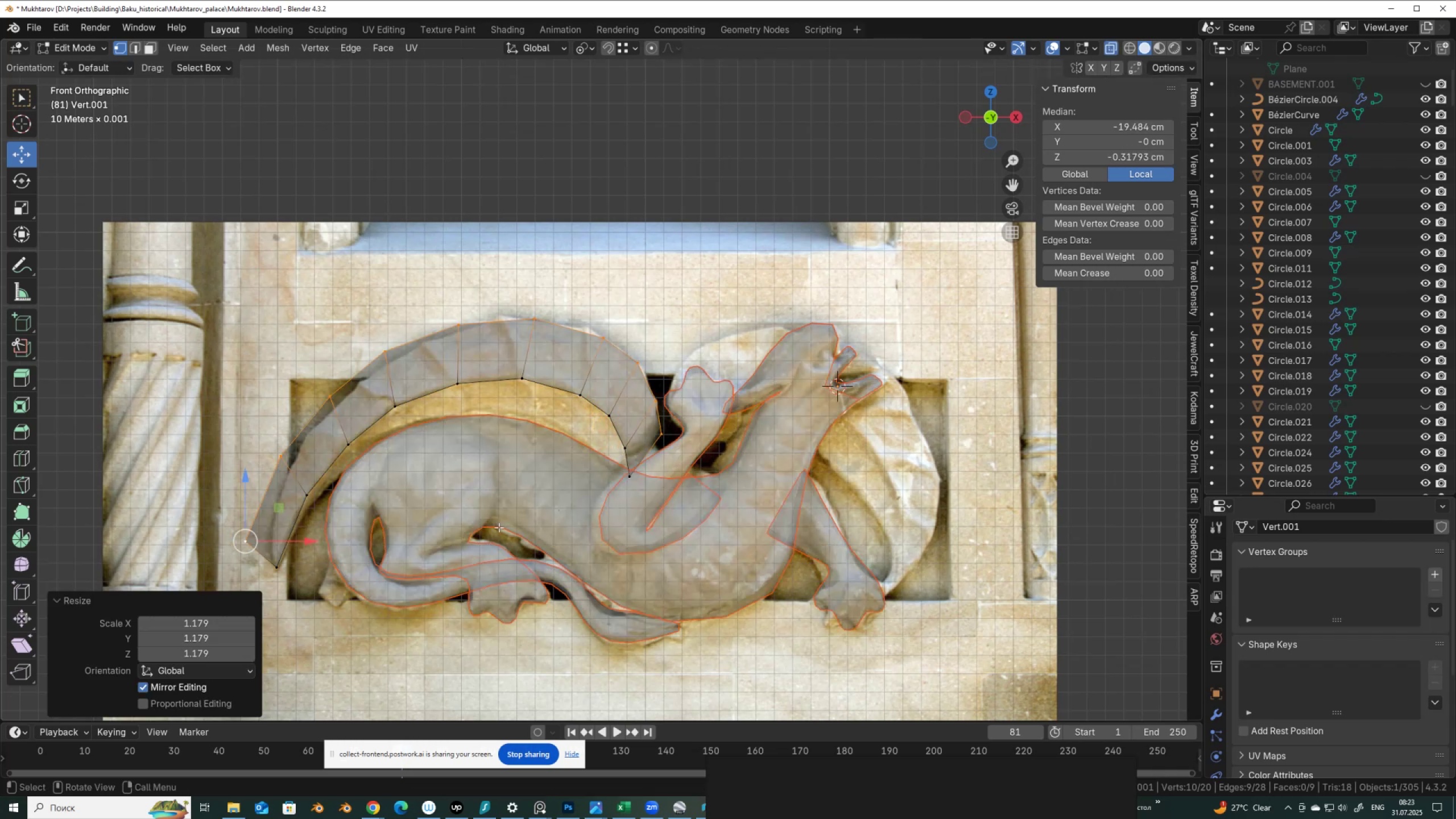 
hold_key(key=ShiftLeft, duration=0.82)
 